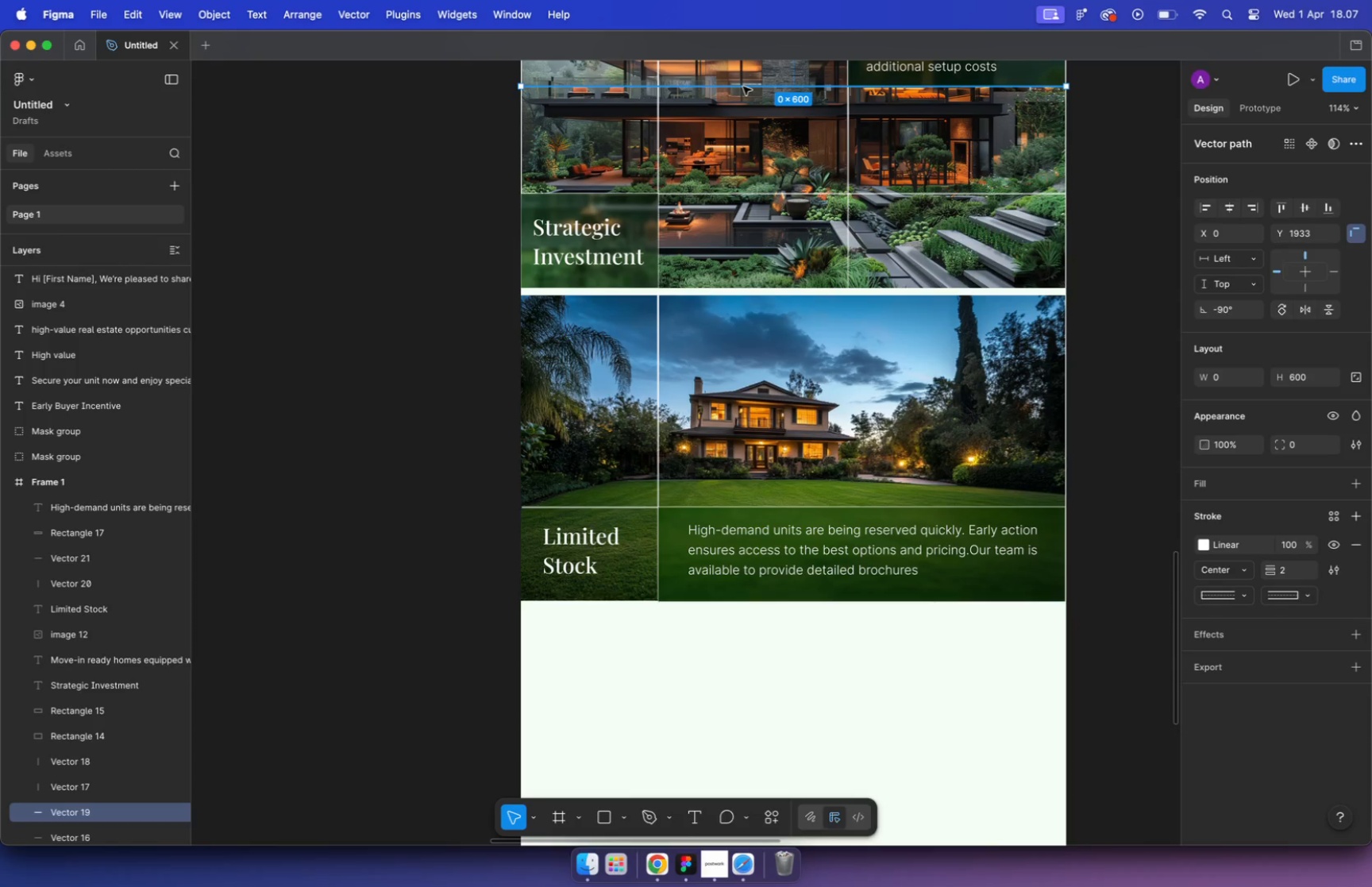 
left_click_drag(start_coordinate=[743, 87], to_coordinate=[752, 326])
 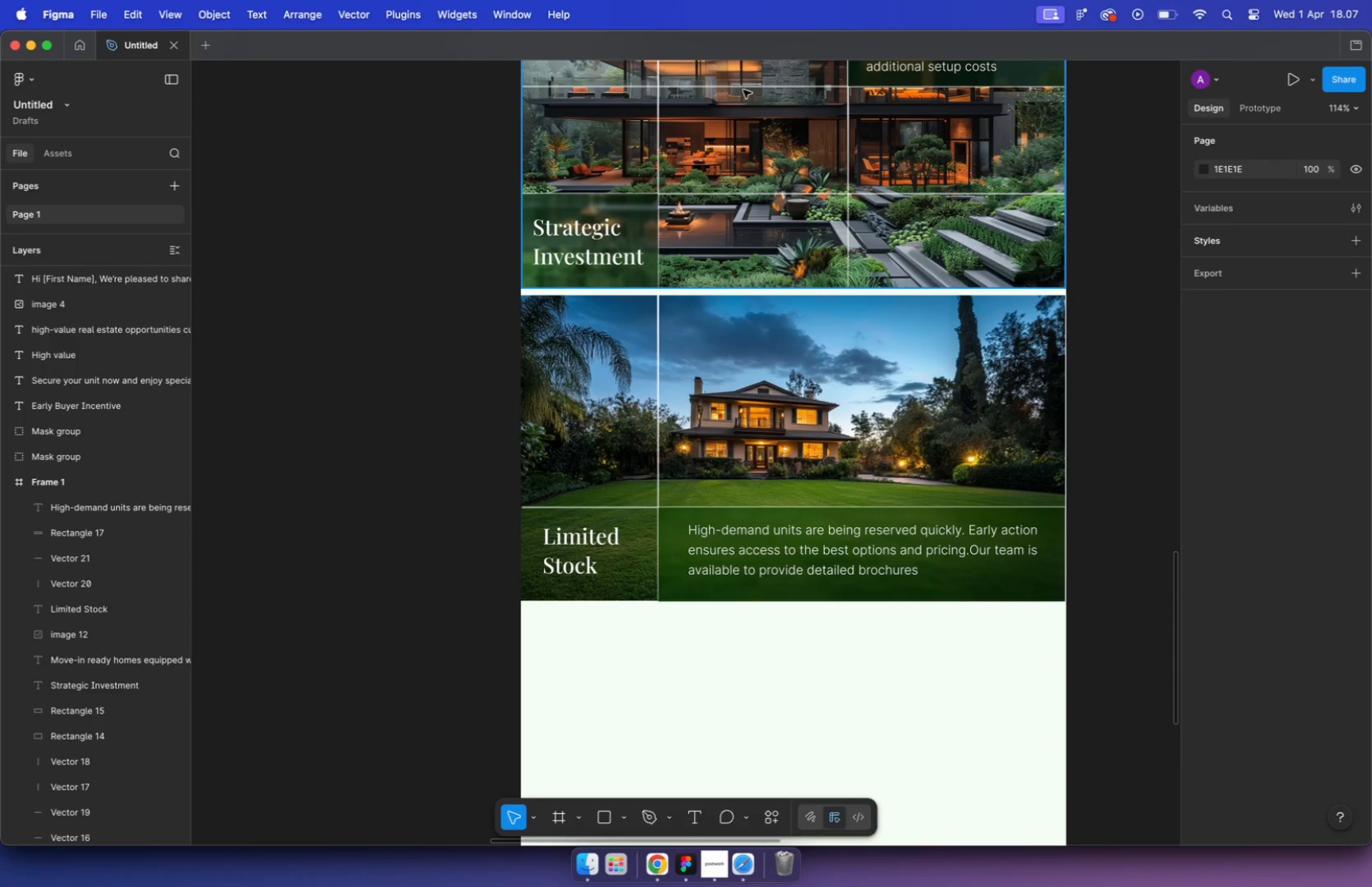 
hold_key(key=ShiftLeft, duration=0.9)
 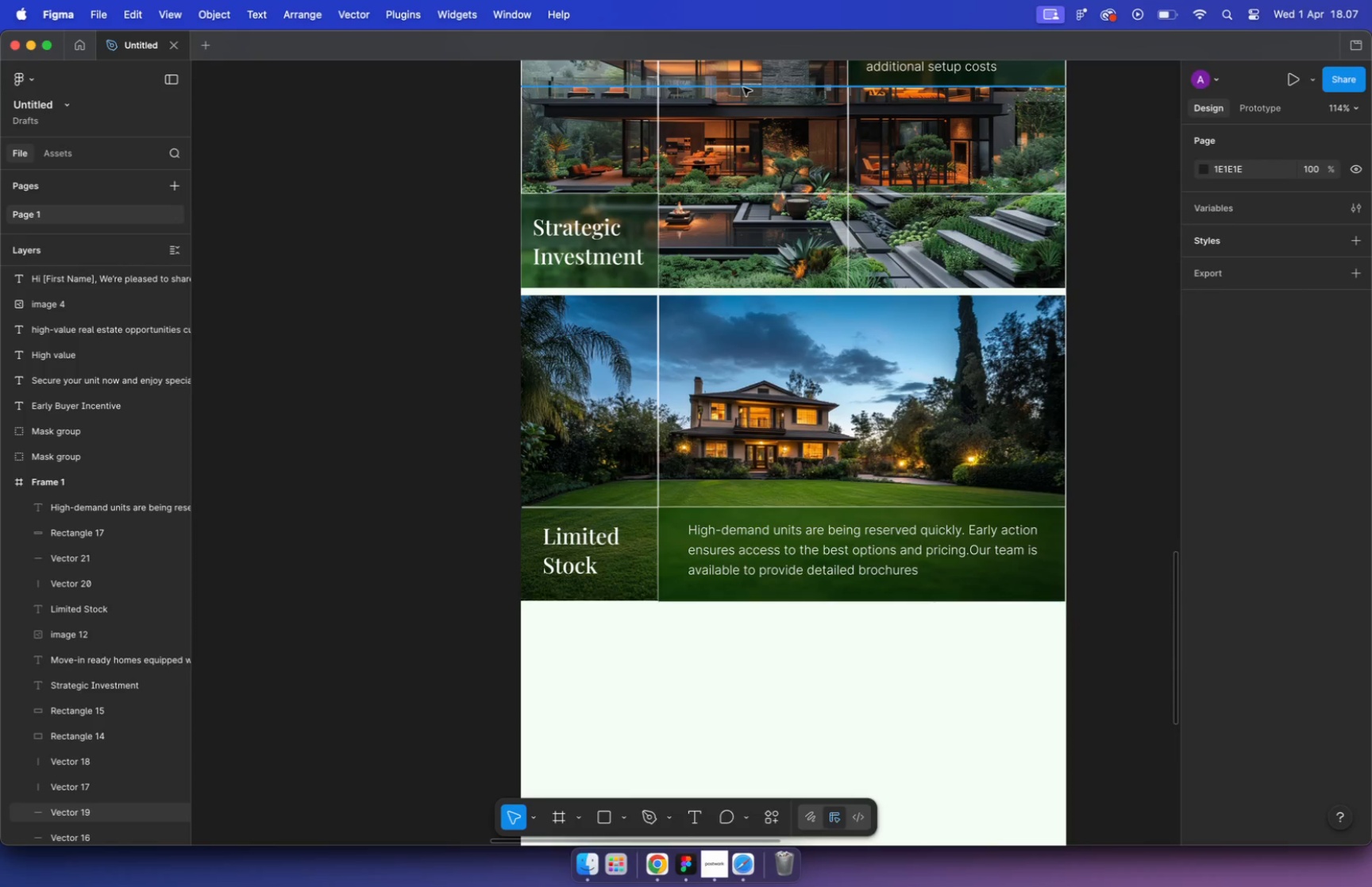 
hold_key(key=OptionLeft, duration=0.6)
 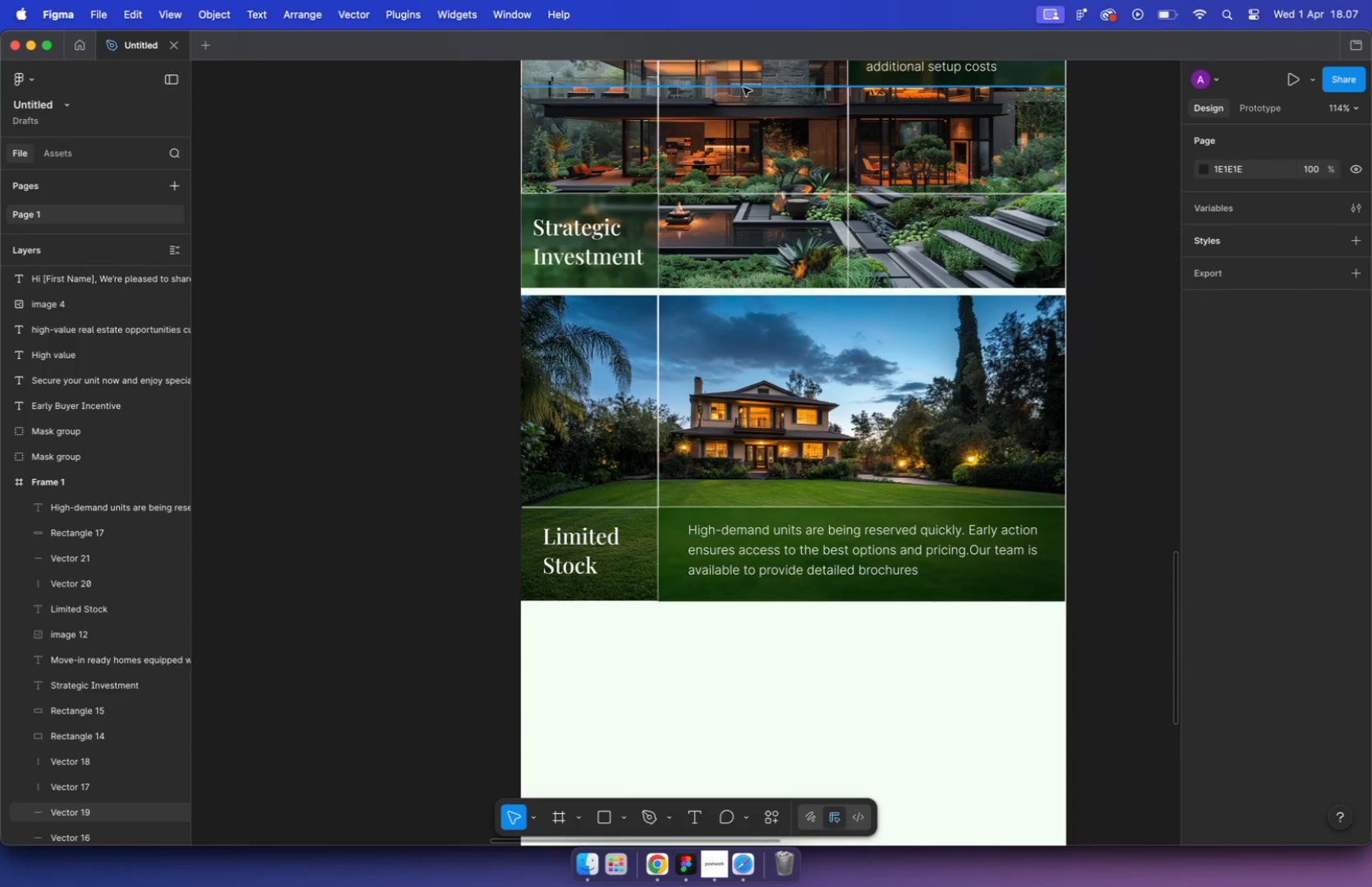 
key(Alt+Meta+BracketRight)
 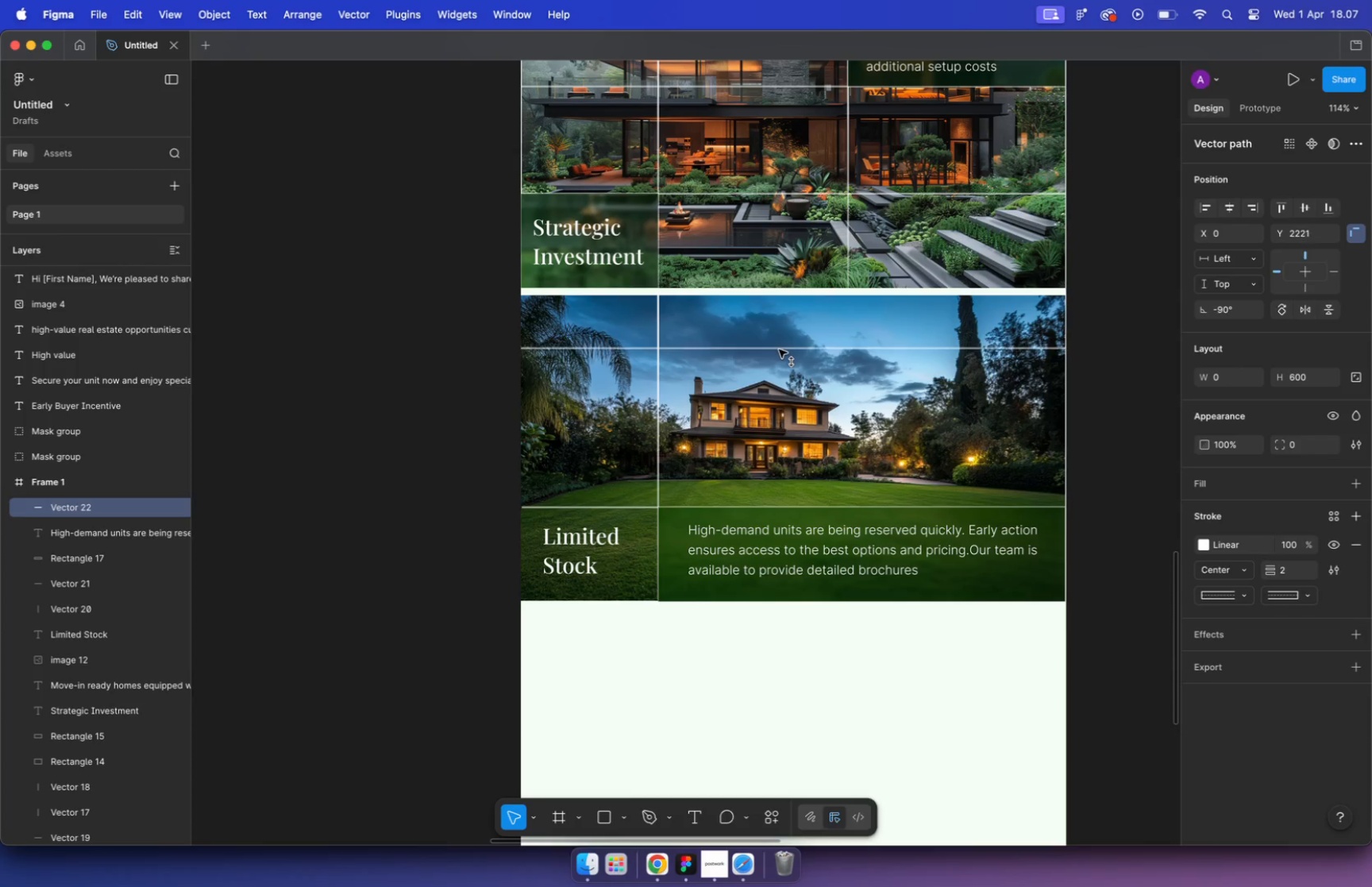 
left_click_drag(start_coordinate=[779, 325], to_coordinate=[778, 351])
 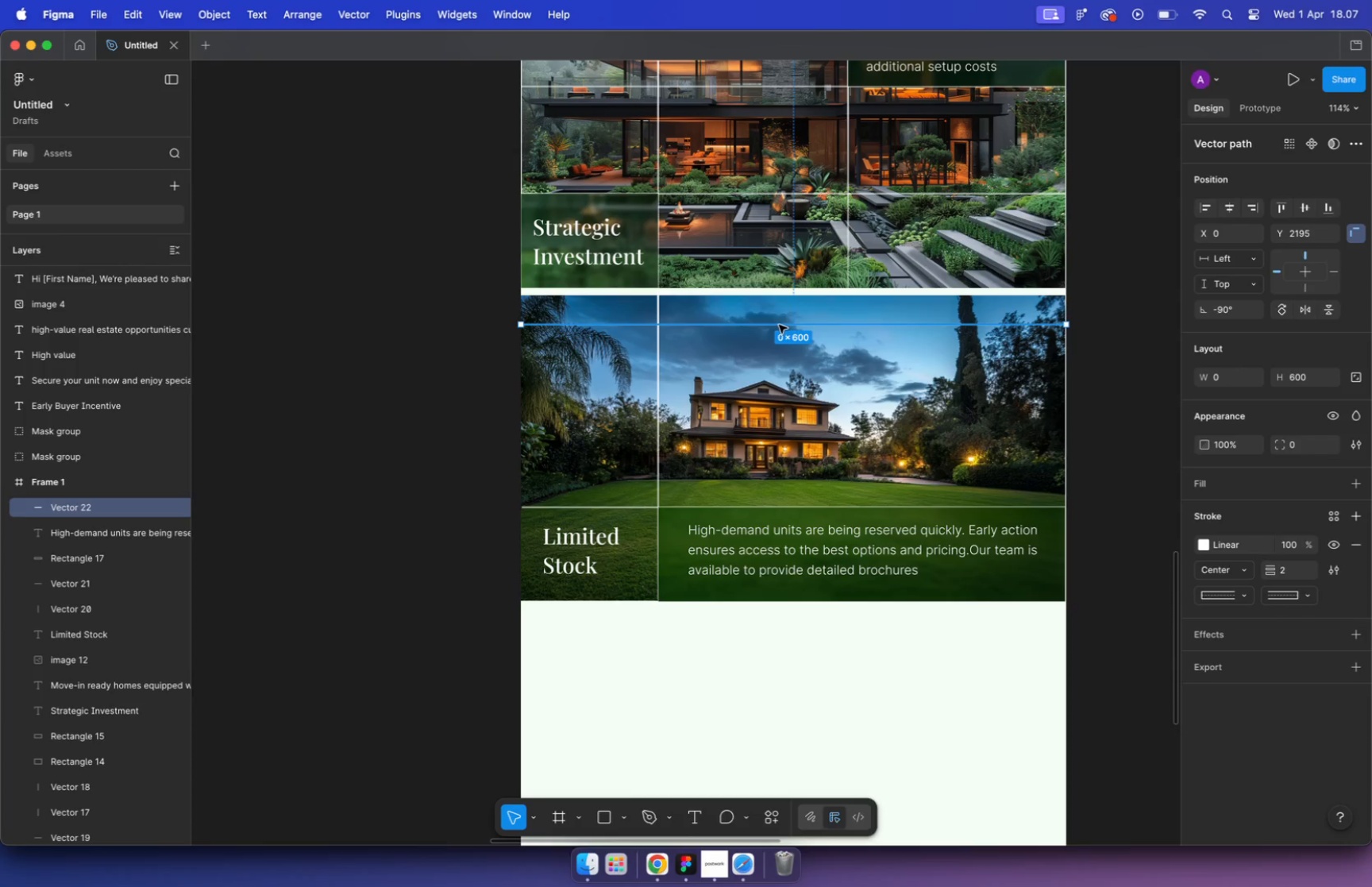 
hold_key(key=ShiftLeft, duration=1.87)
 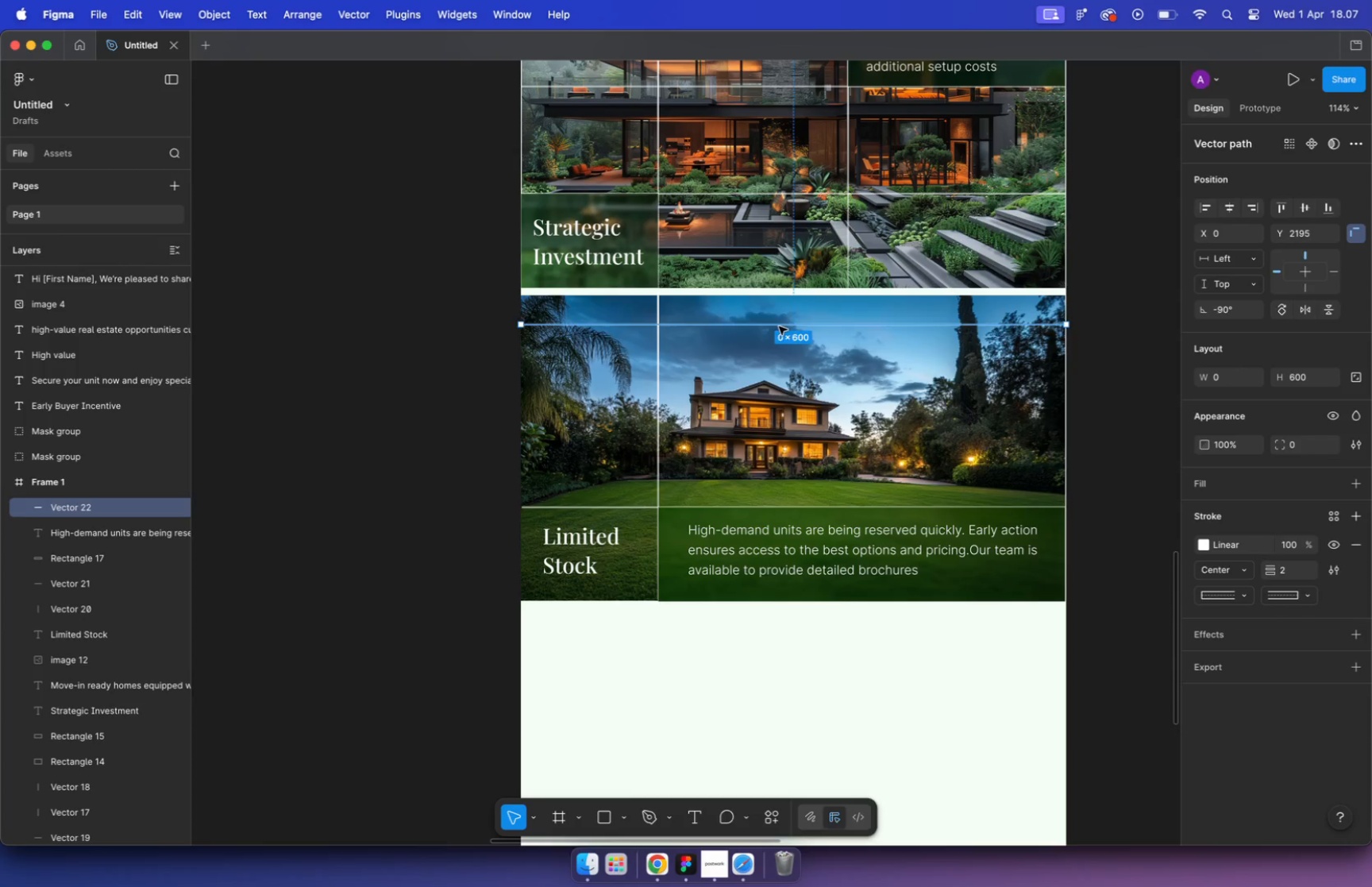 
hold_key(key=CommandLeft, duration=4.61)
scroll: coordinate [634, 353], scroll_direction: down, amount: 19.0
 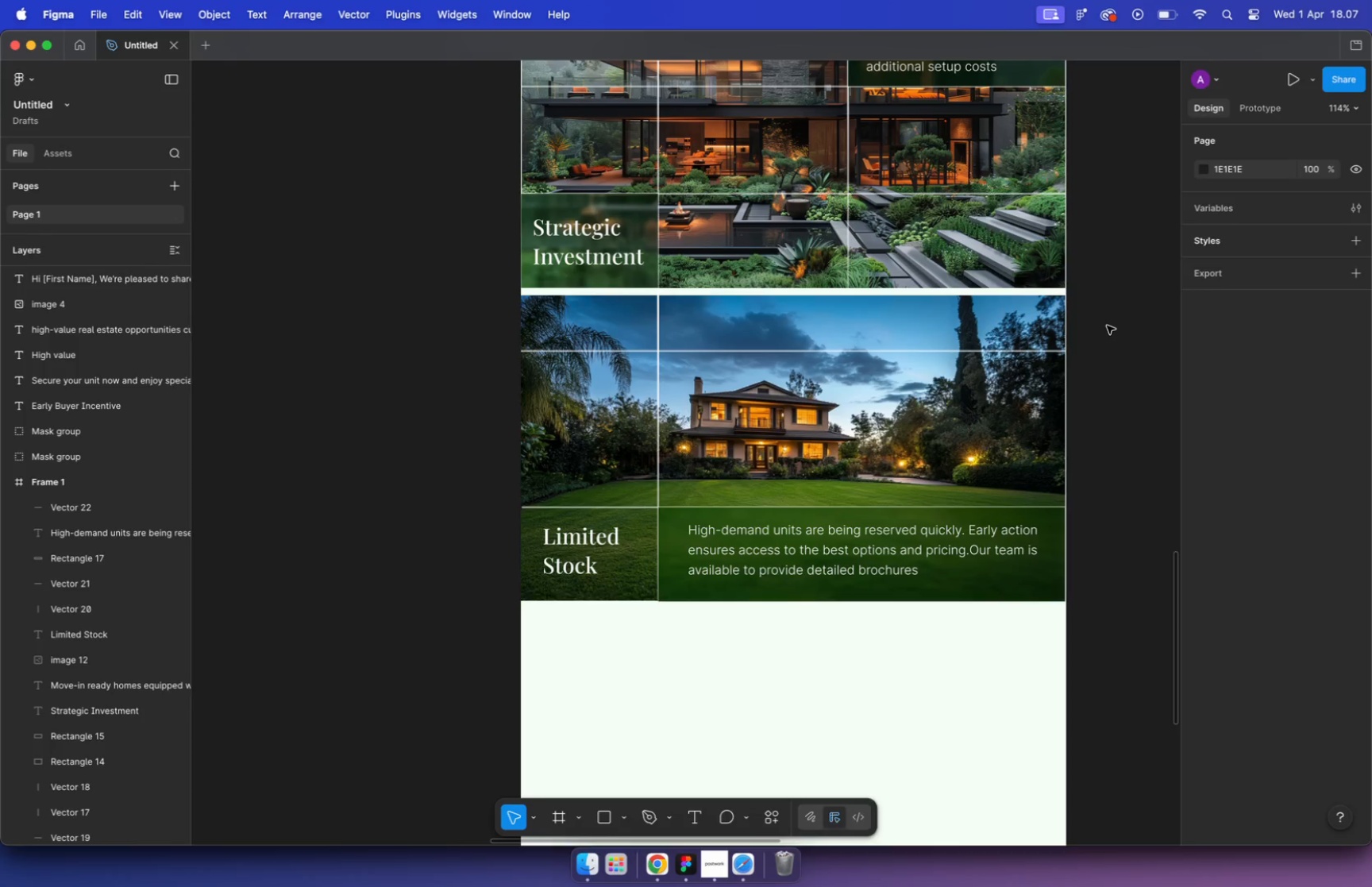 
scroll: coordinate [710, 180], scroll_direction: up, amount: 23.0
 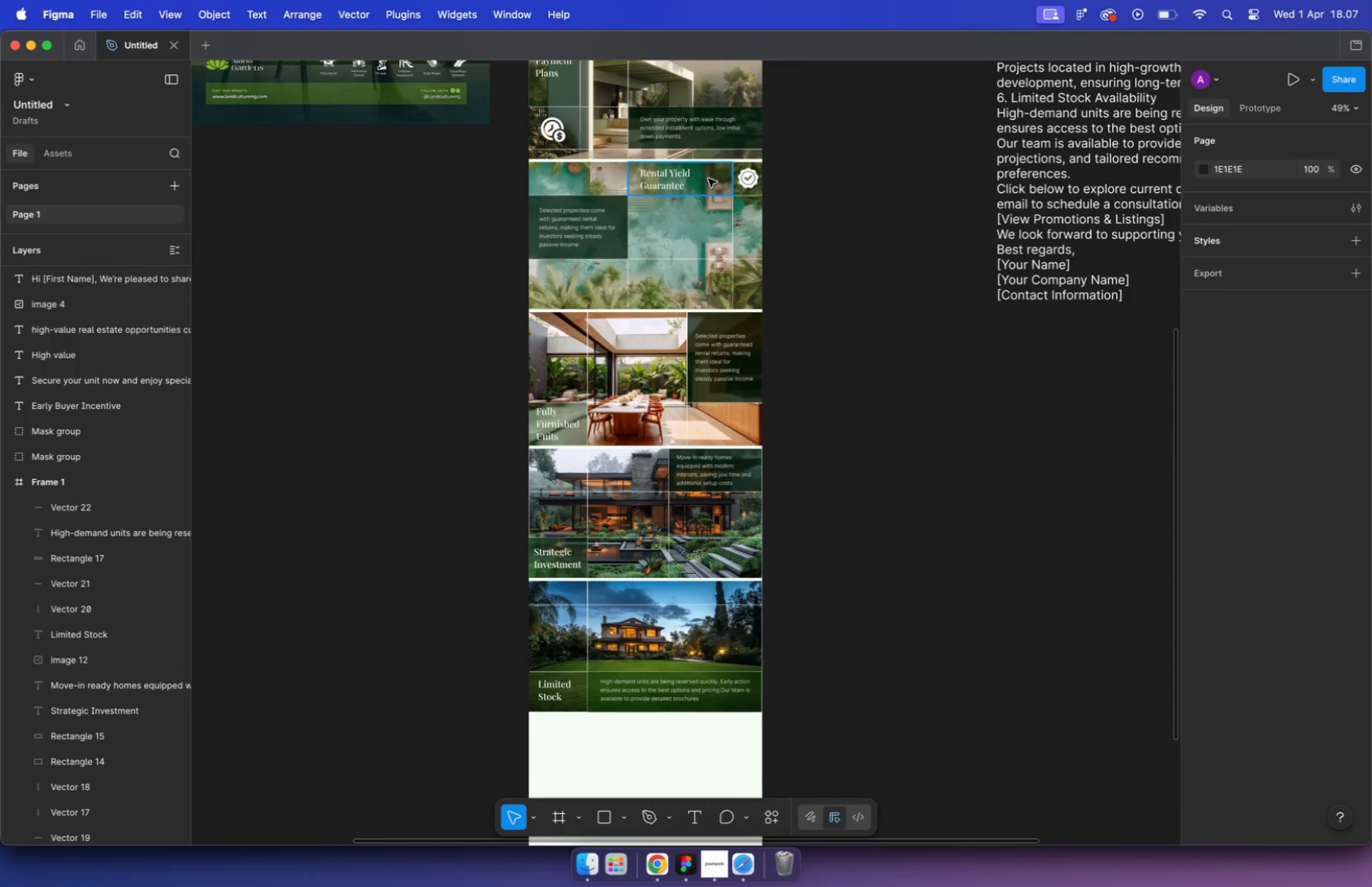 
left_click([836, 173])
 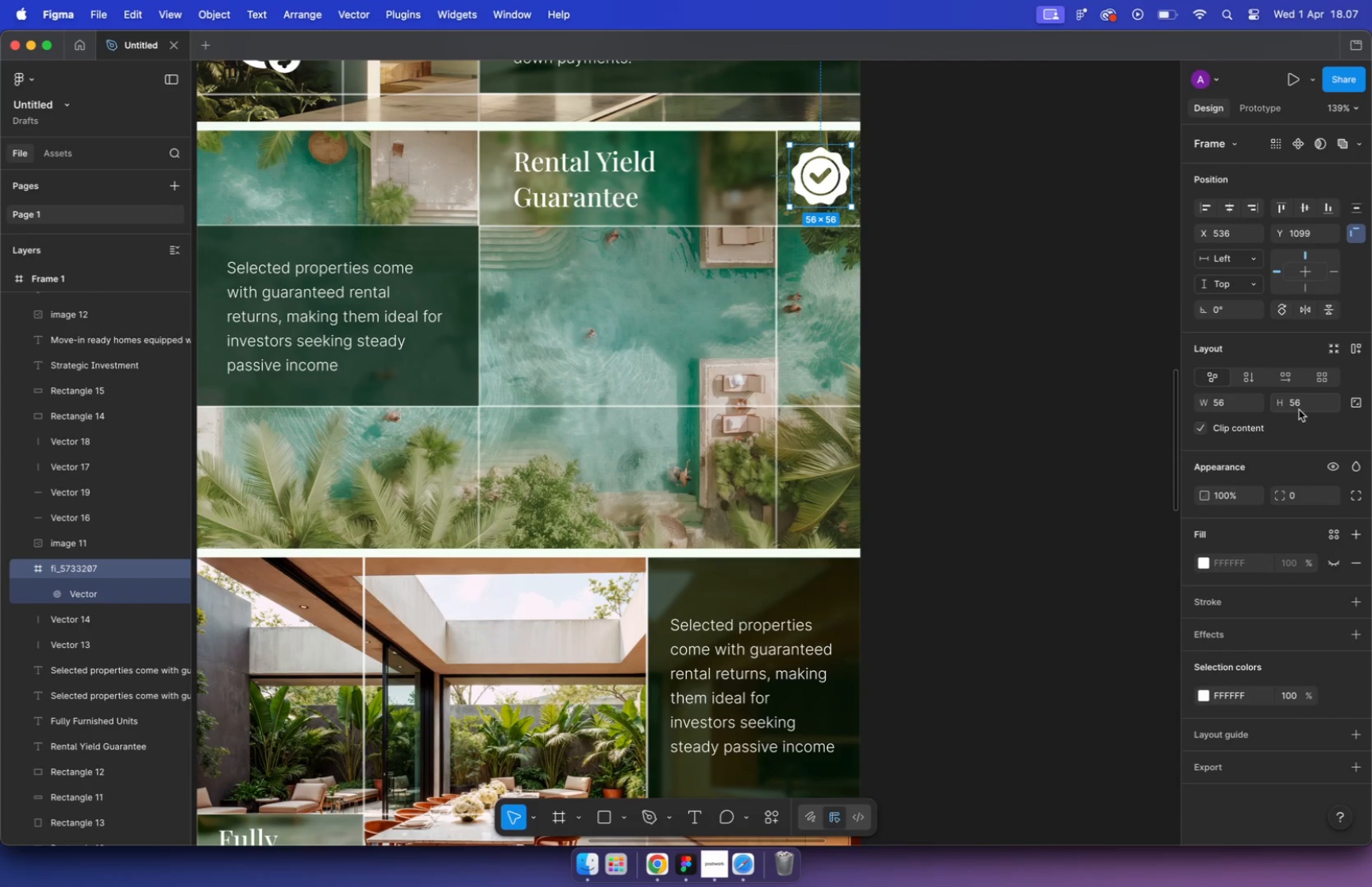 
double_click([1312, 403])
 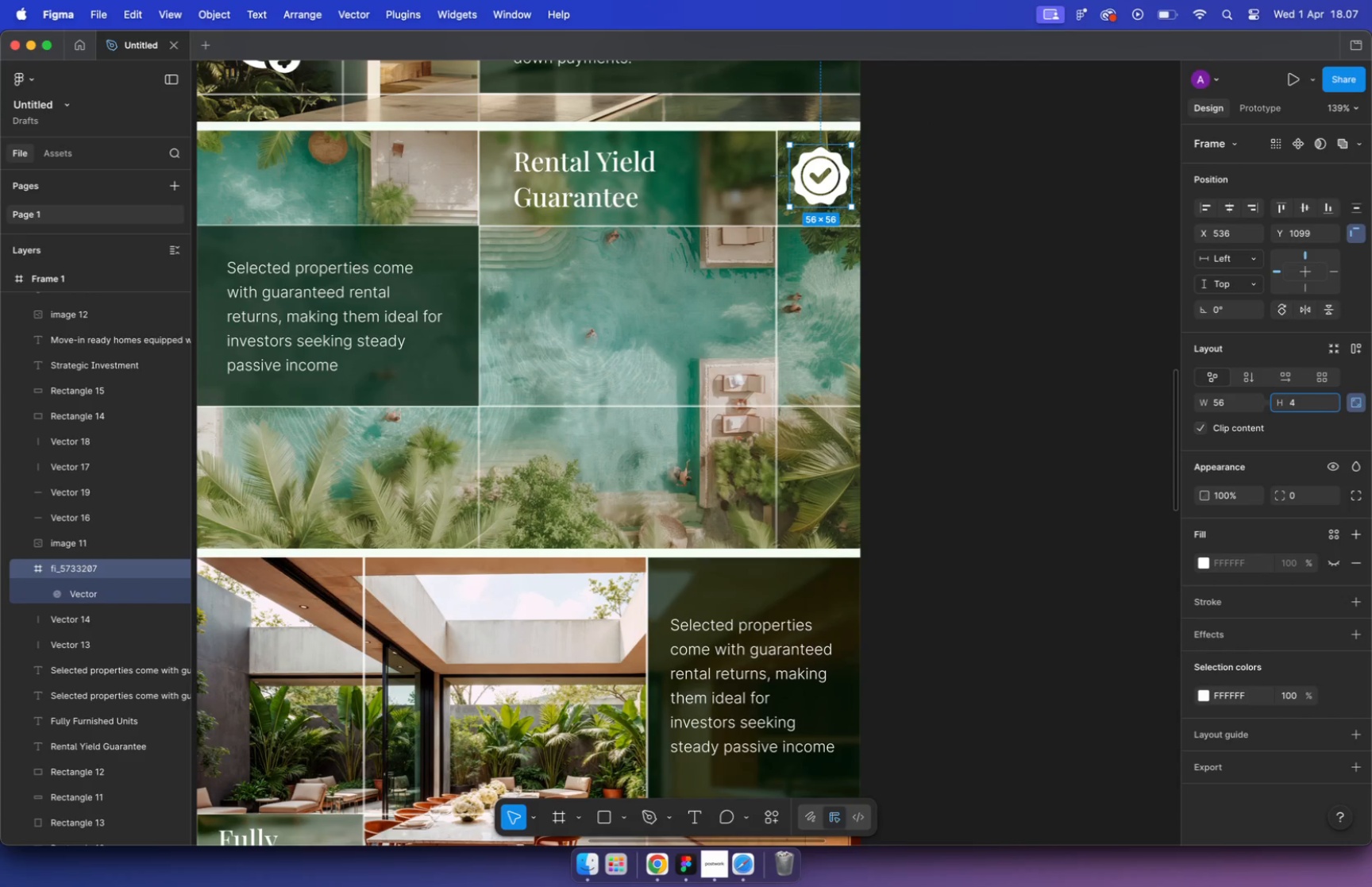 
type(4)
key(Backspace)
key(Backspace)
key(Backspace)
type(38)
 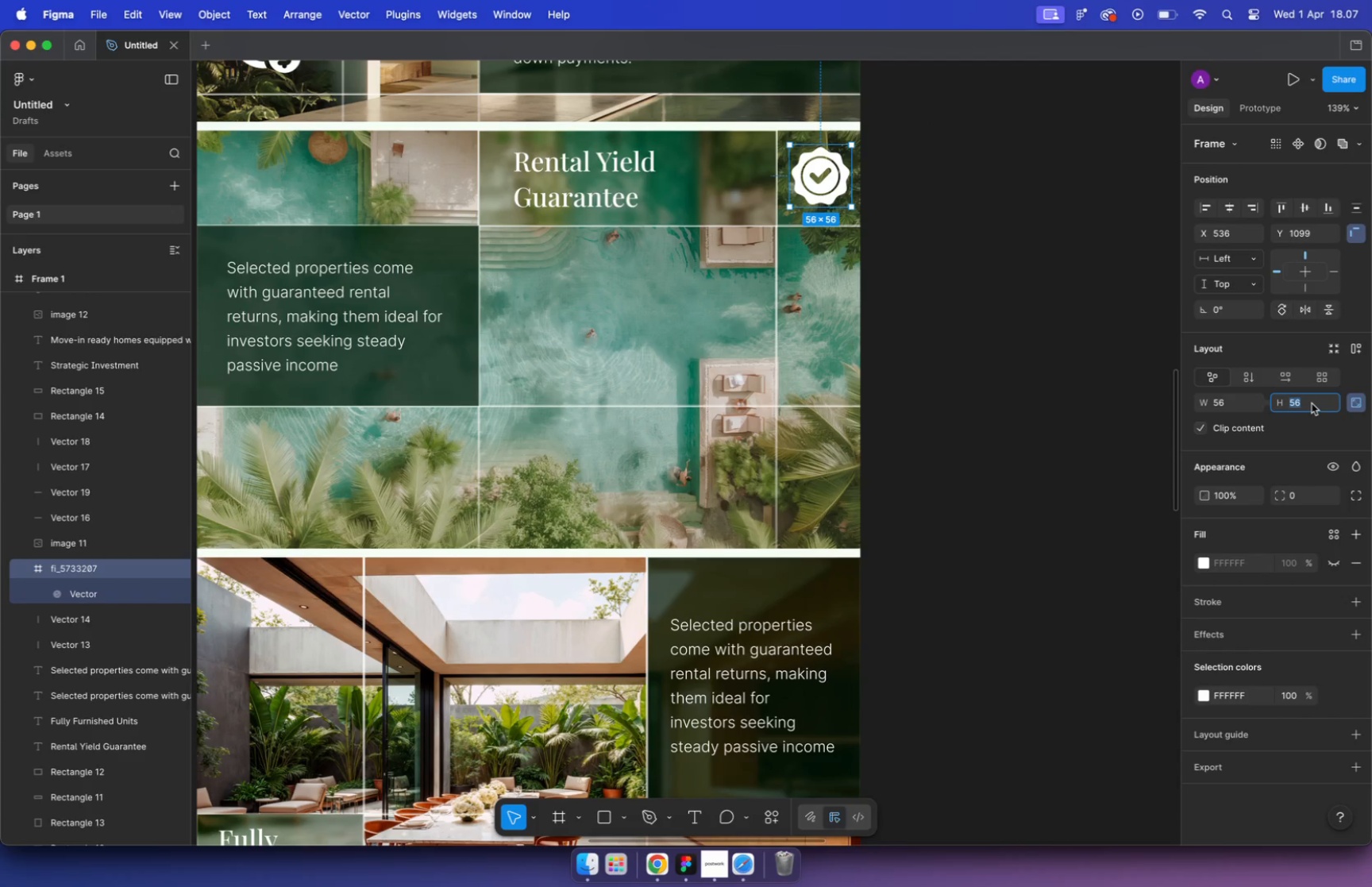 
key(Enter)
 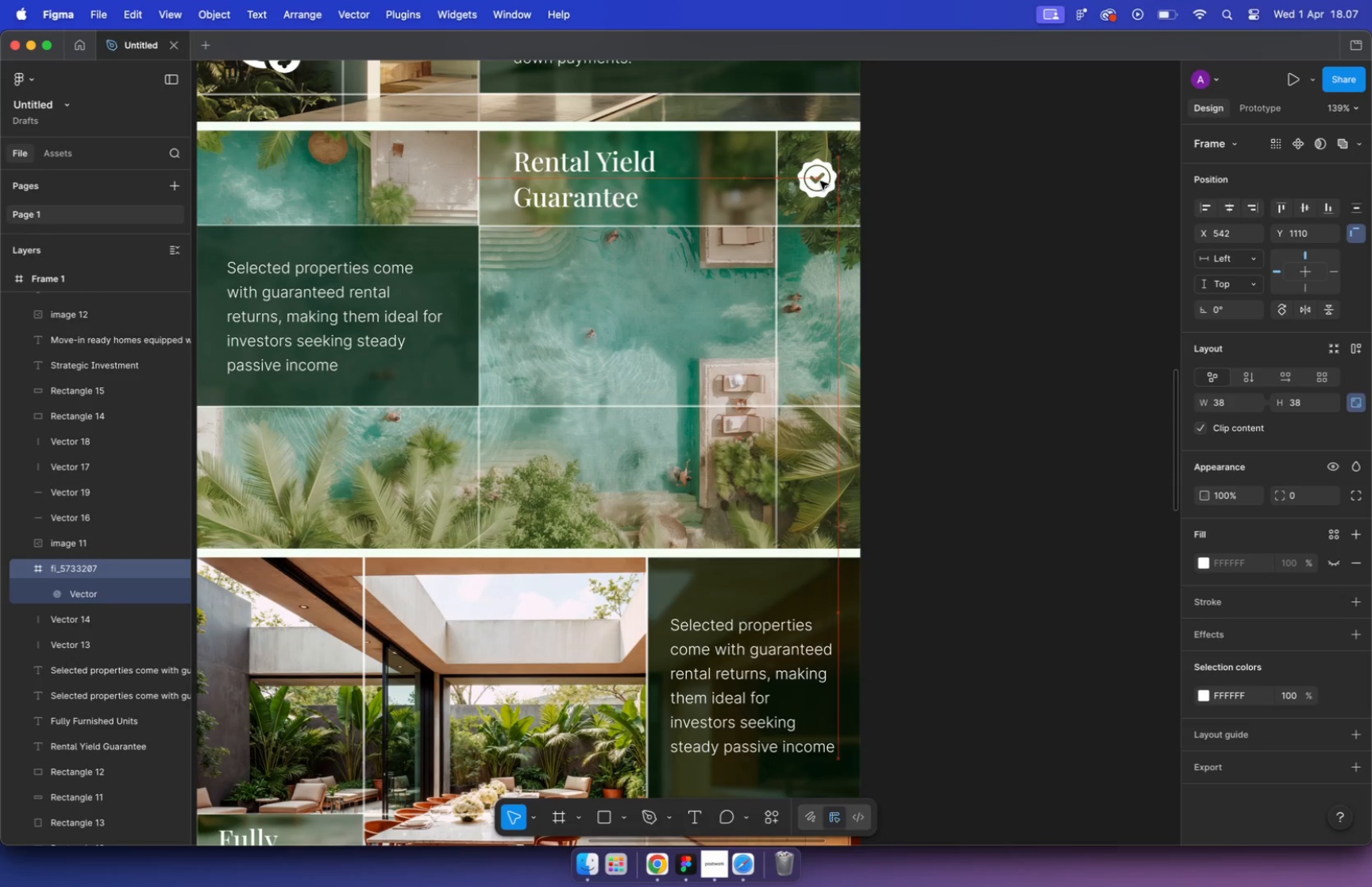 
left_click_drag(start_coordinate=[810, 168], to_coordinate=[822, 182])
 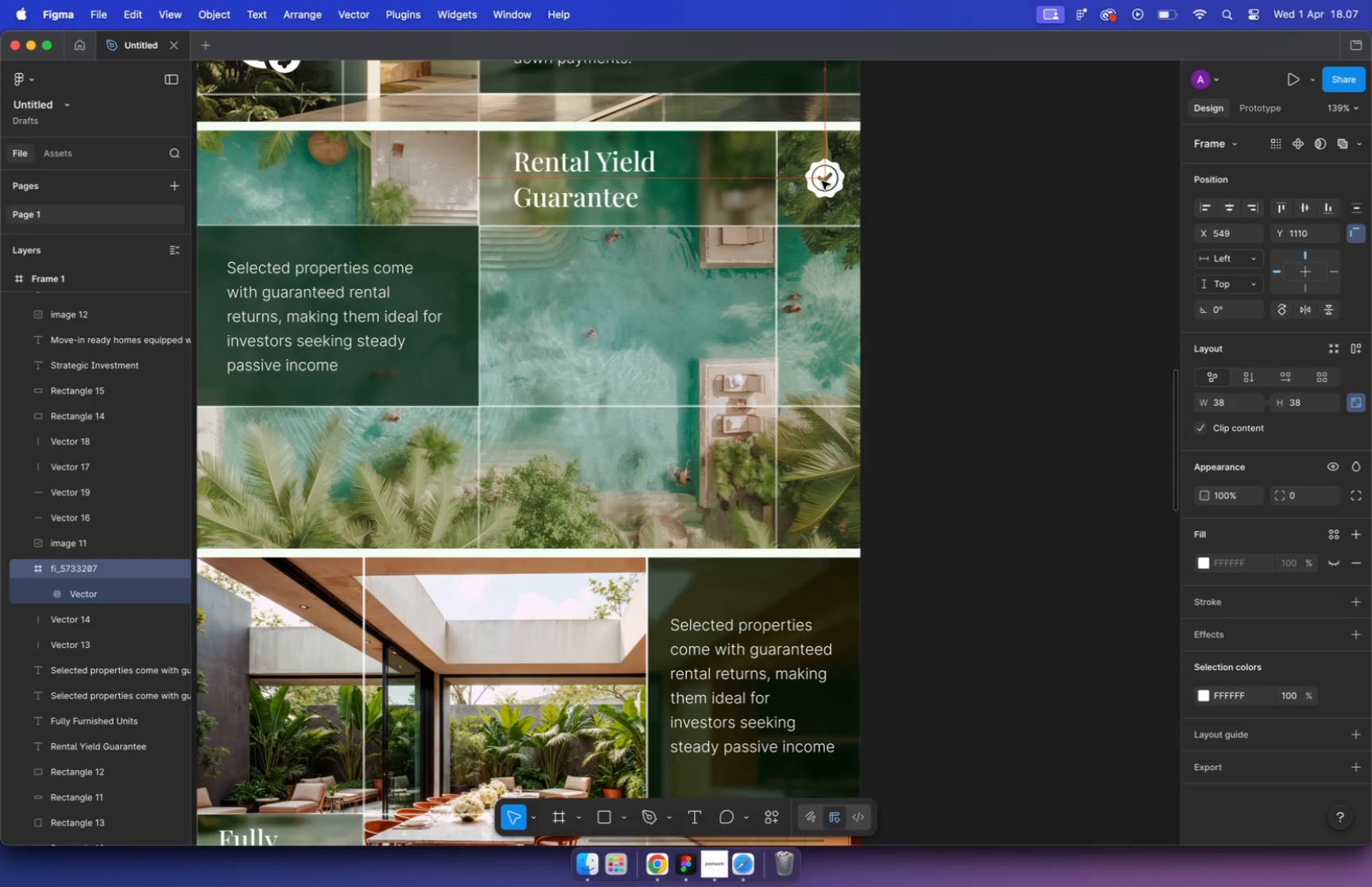 
left_click([1043, 229])
 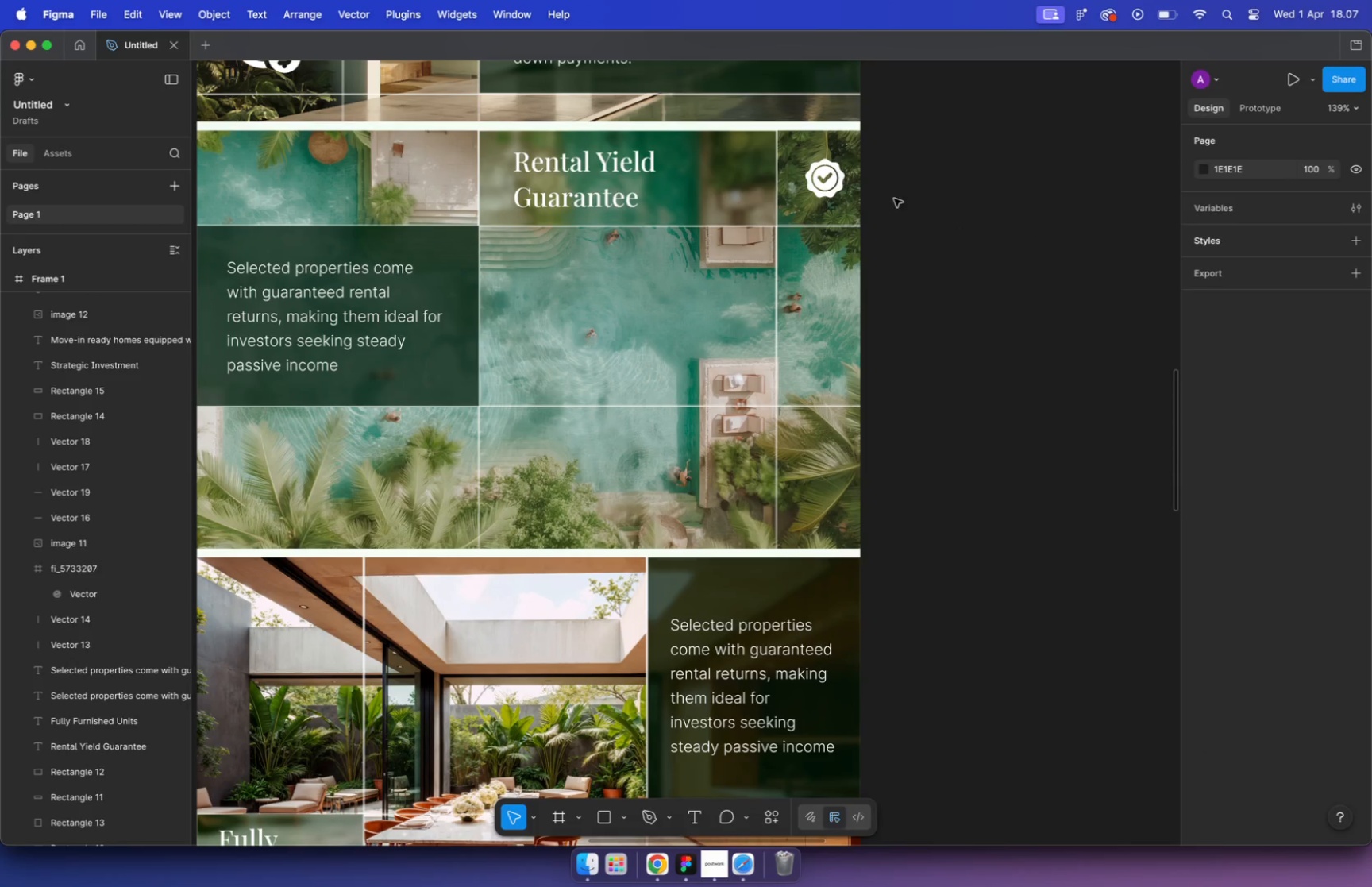 
left_click([822, 187])
 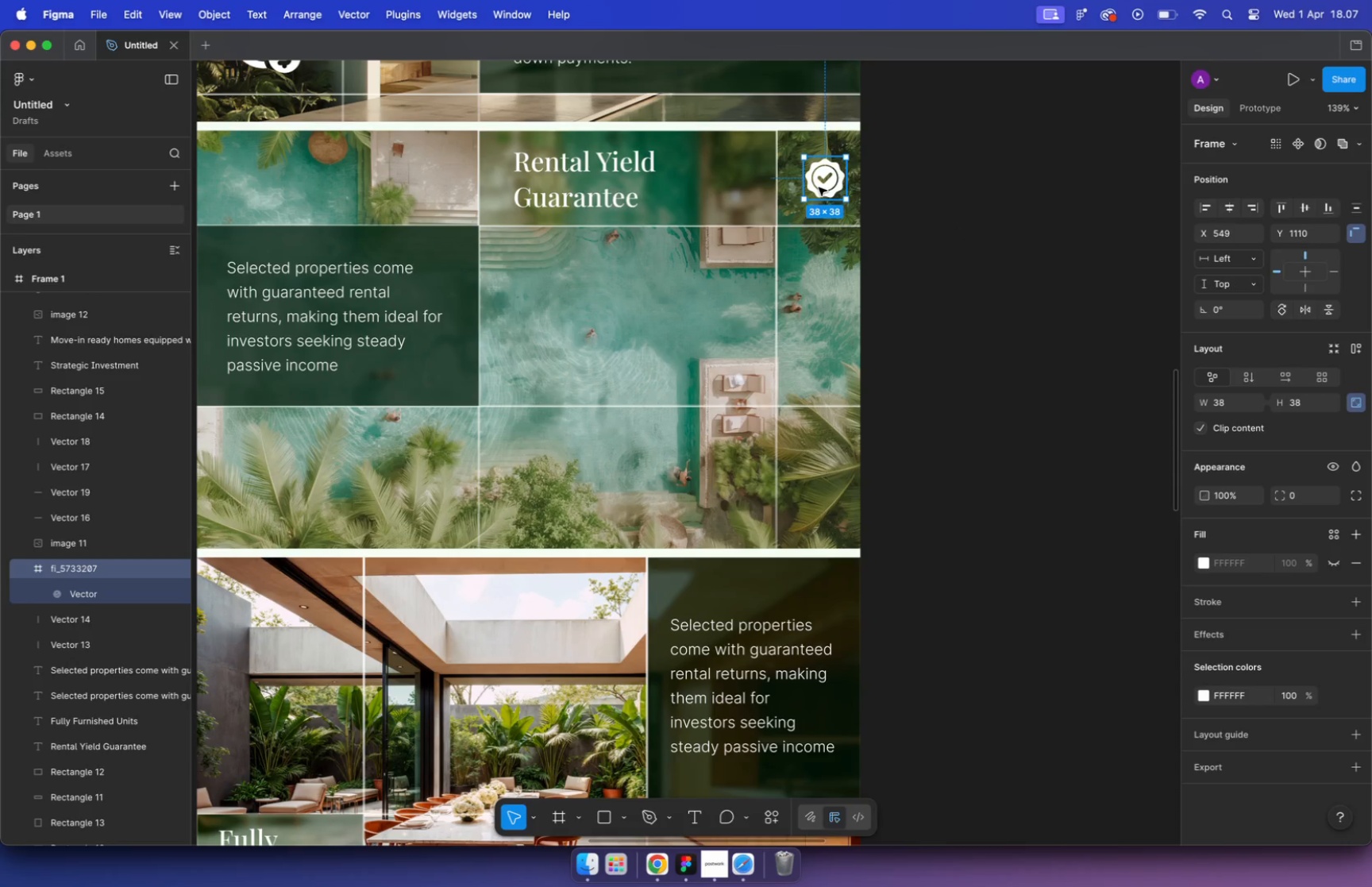 
left_click_drag(start_coordinate=[822, 187], to_coordinate=[816, 187])
 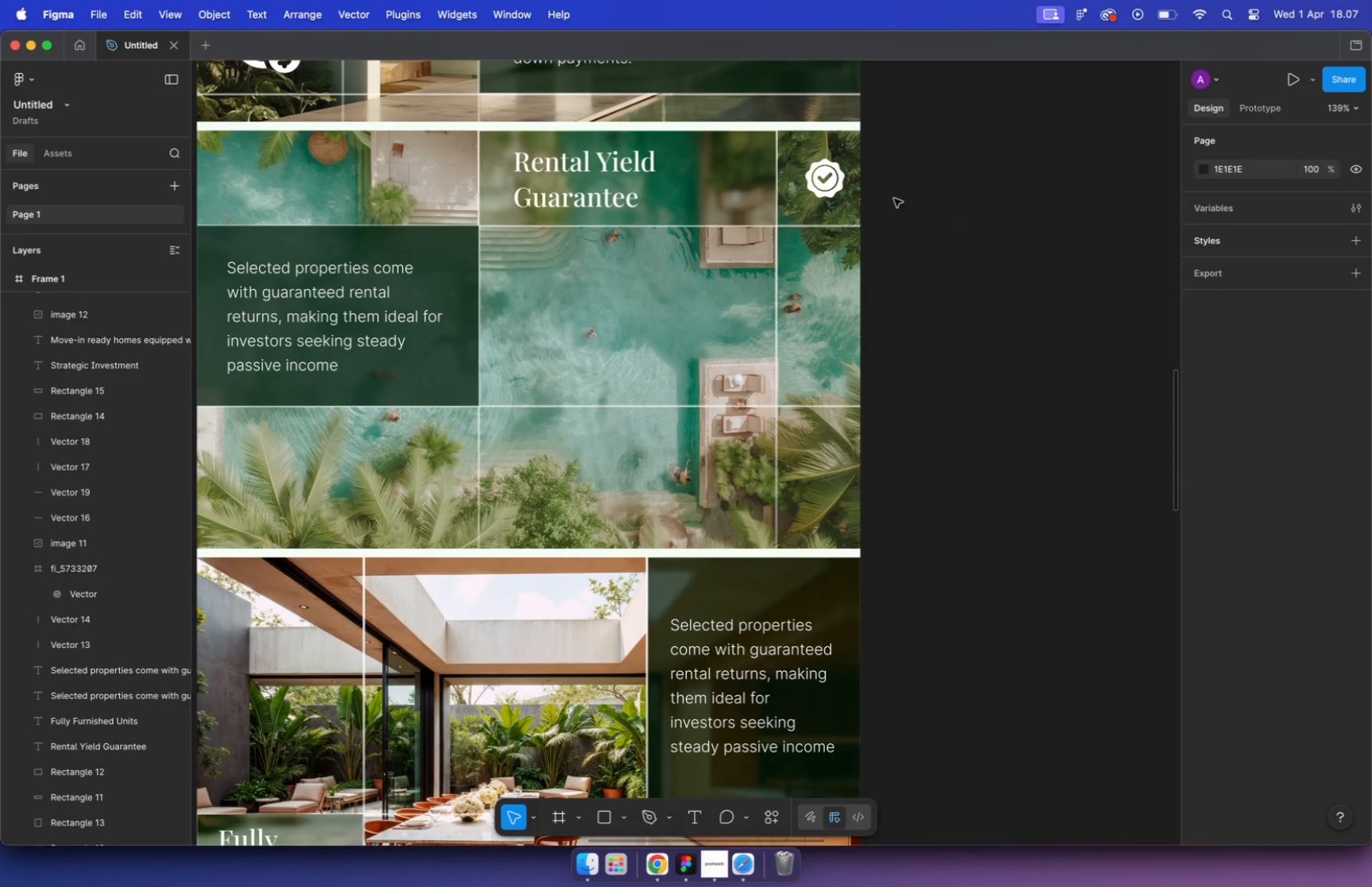 
scroll: coordinate [982, 241], scroll_direction: down, amount: 11.0
 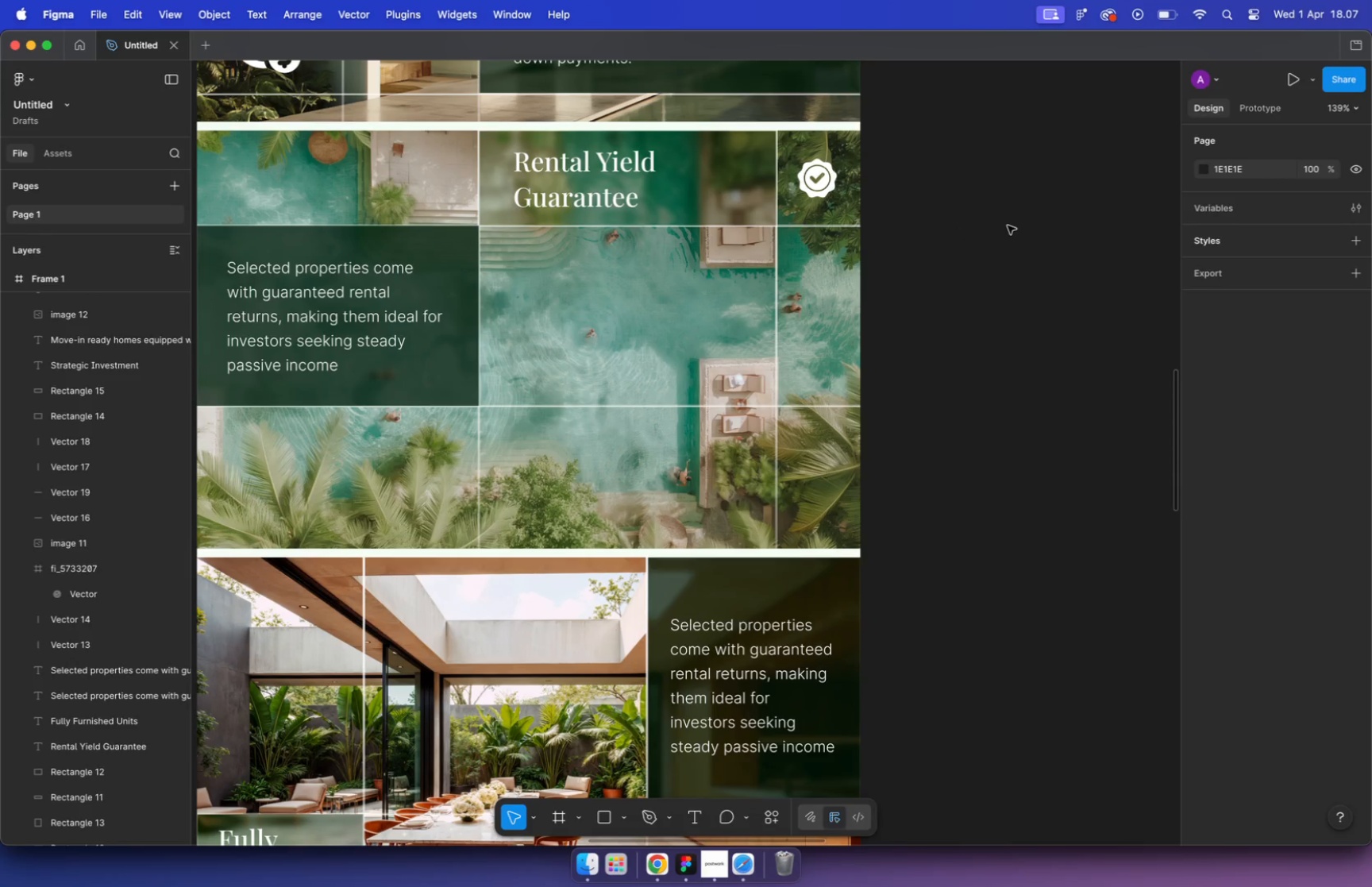 
hold_key(key=CommandLeft, duration=0.79)
scroll: coordinate [962, 293], scroll_direction: down, amount: 4.0
 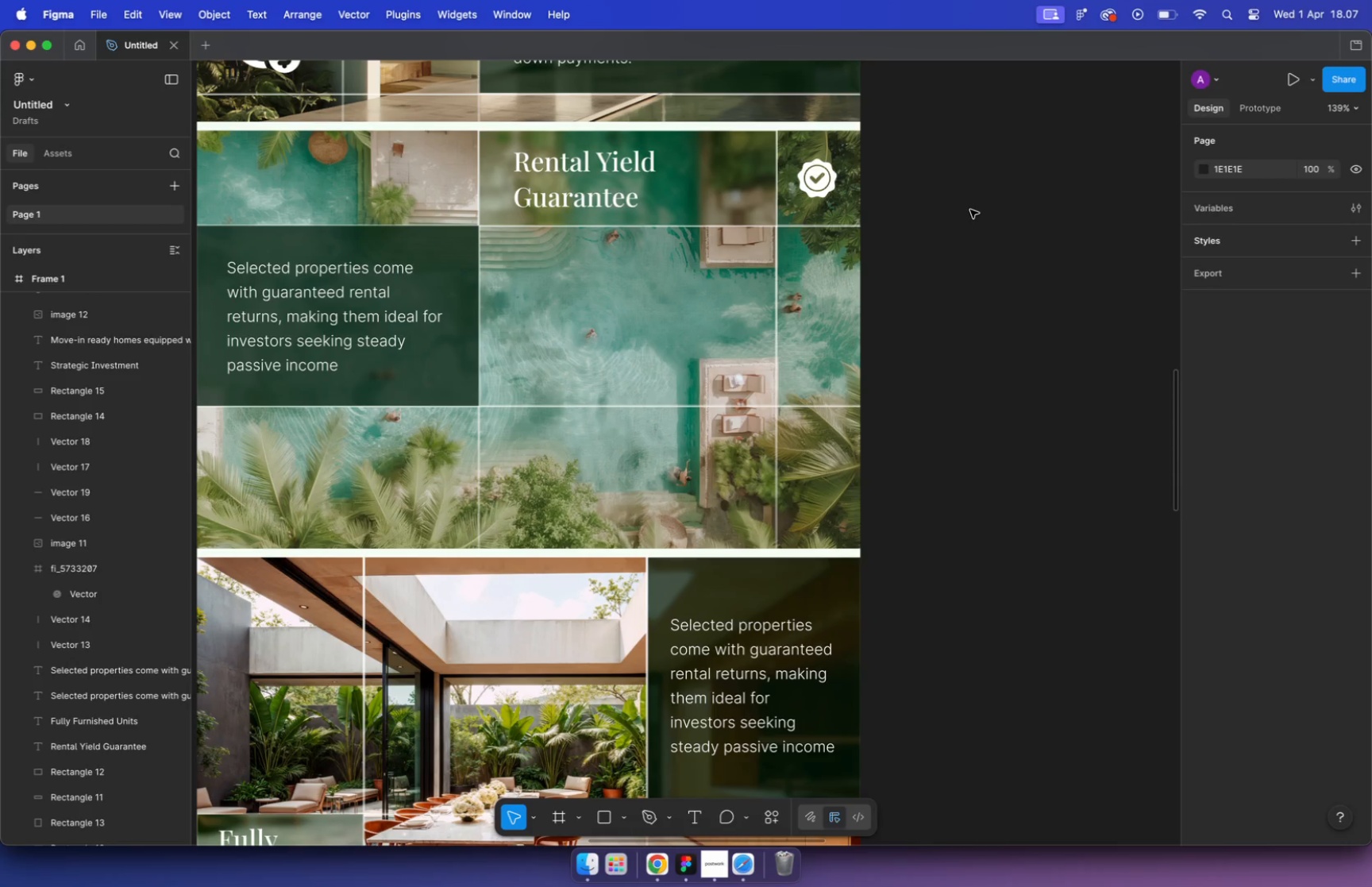 
left_click([652, 868])
 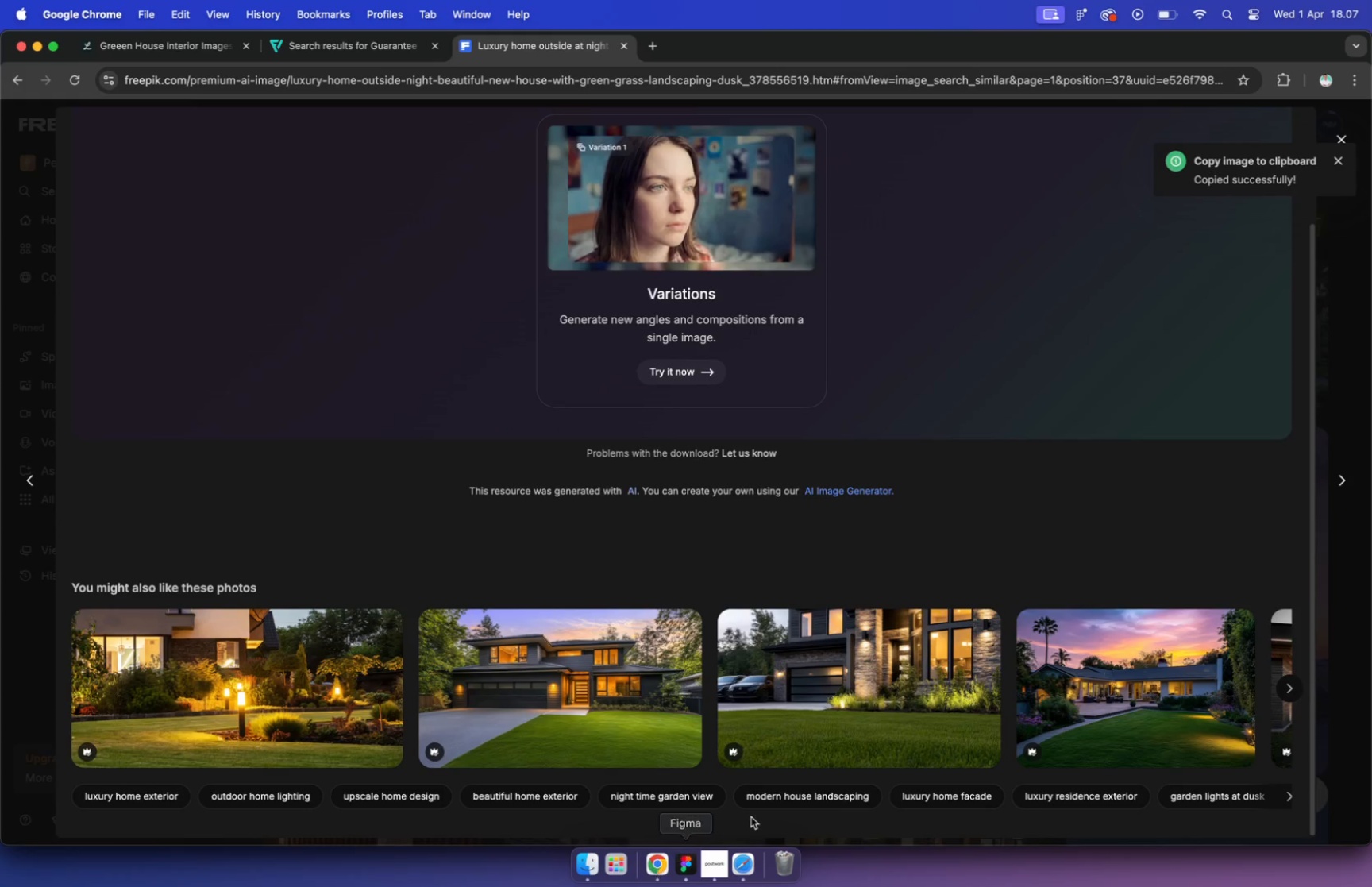 
left_click([337, 46])
 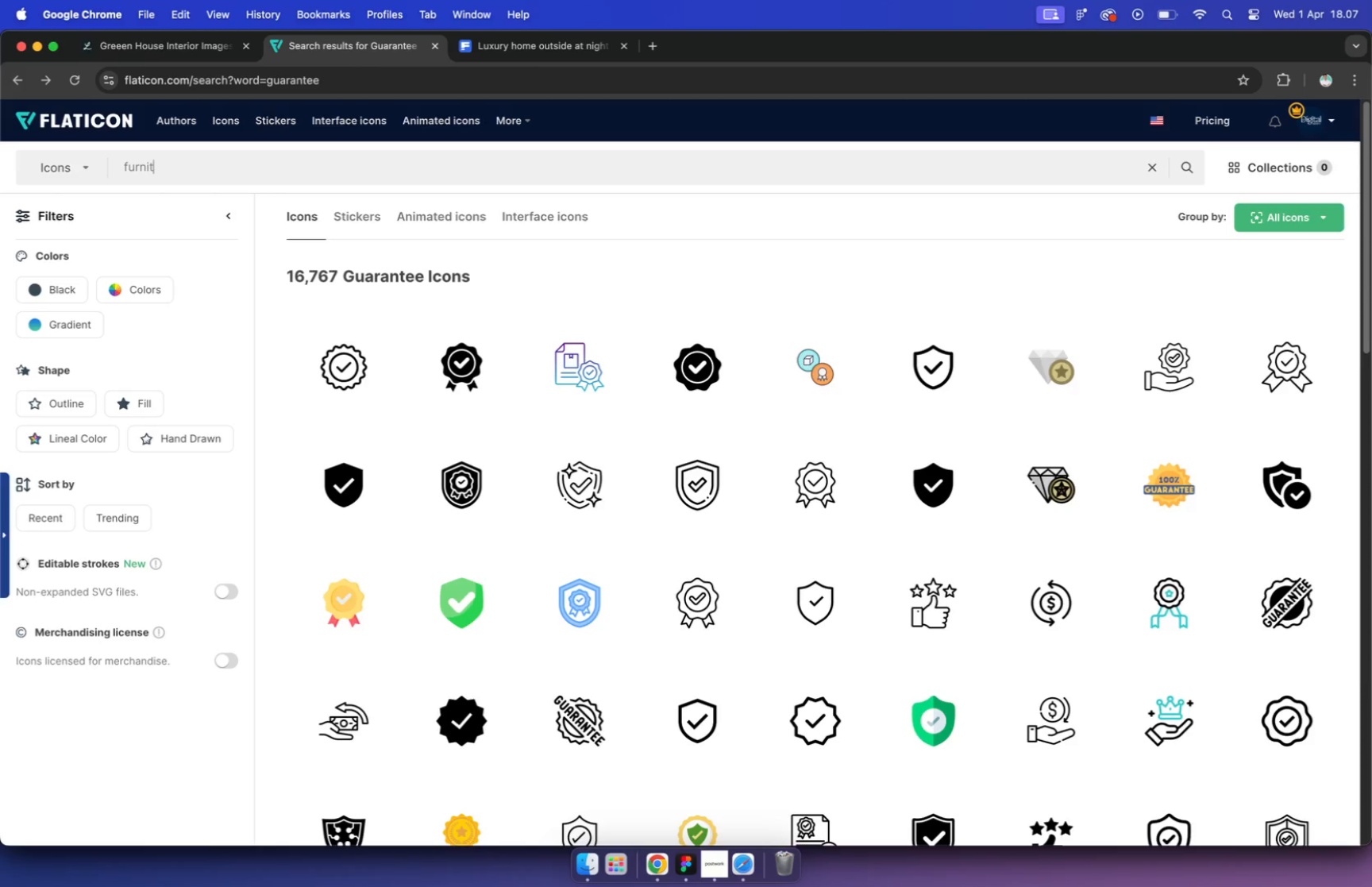 
left_click_drag(start_coordinate=[211, 165], to_coordinate=[121, 159])
 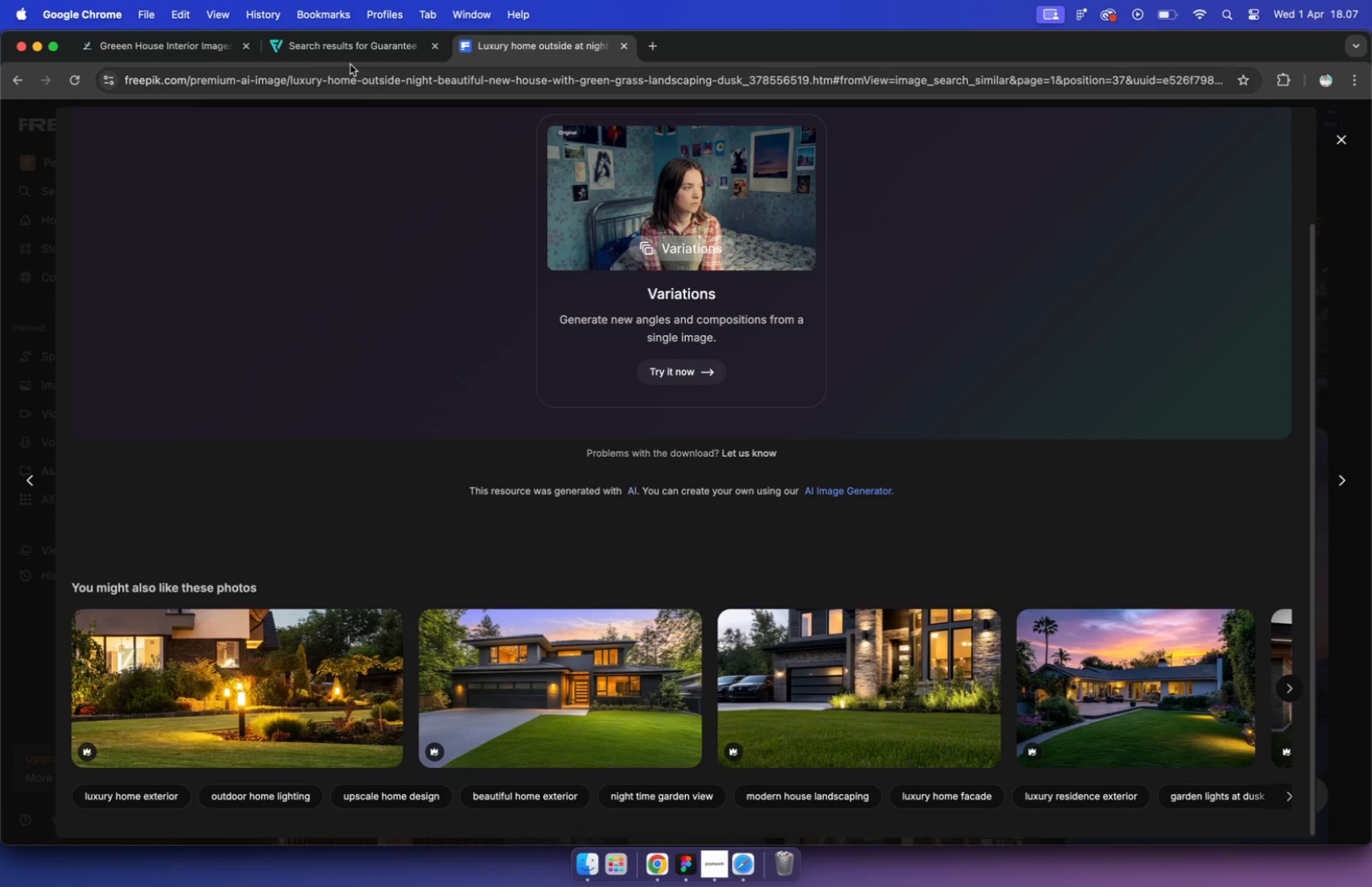 
type(furniture)
 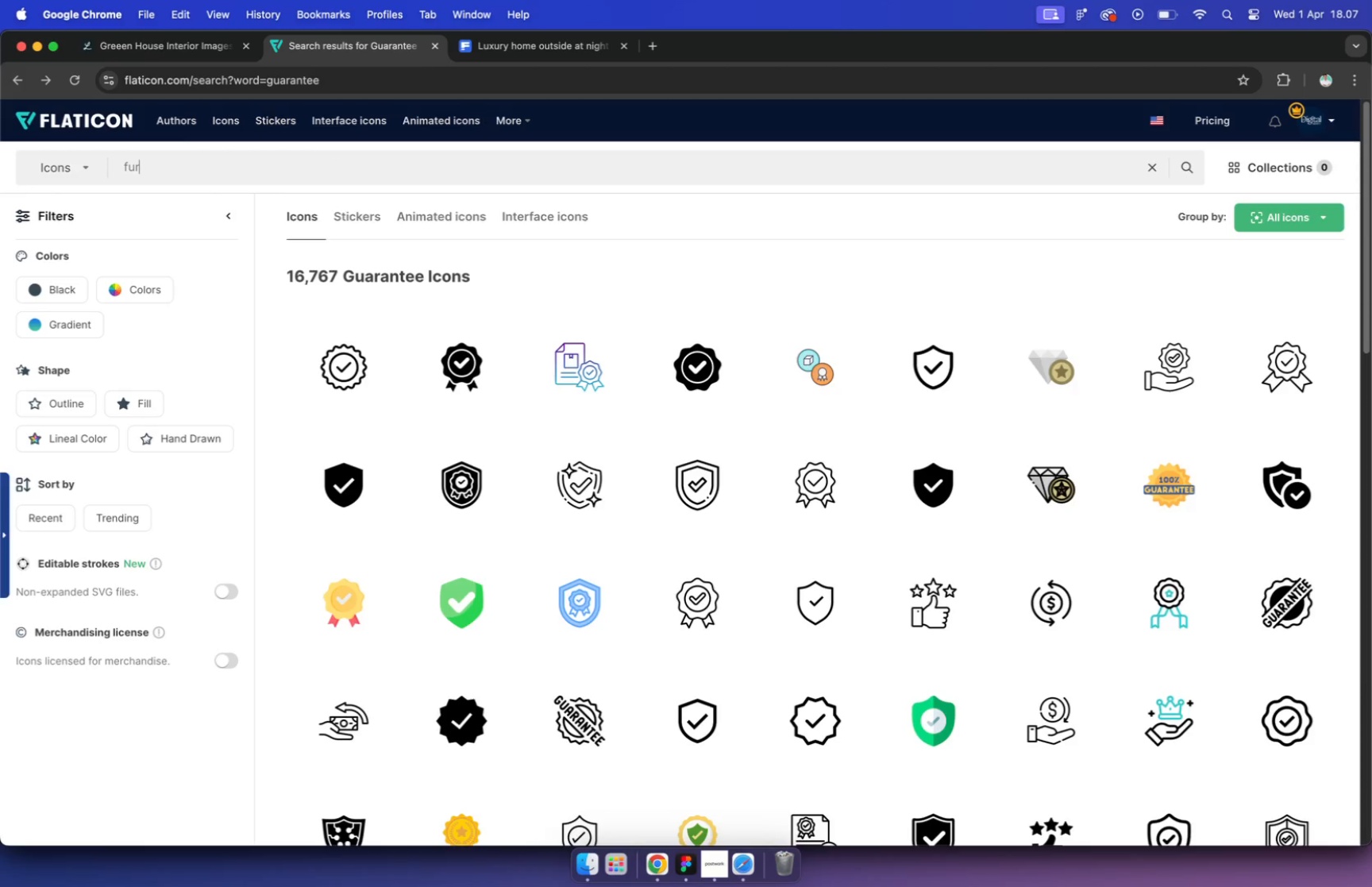 
key(Enter)
 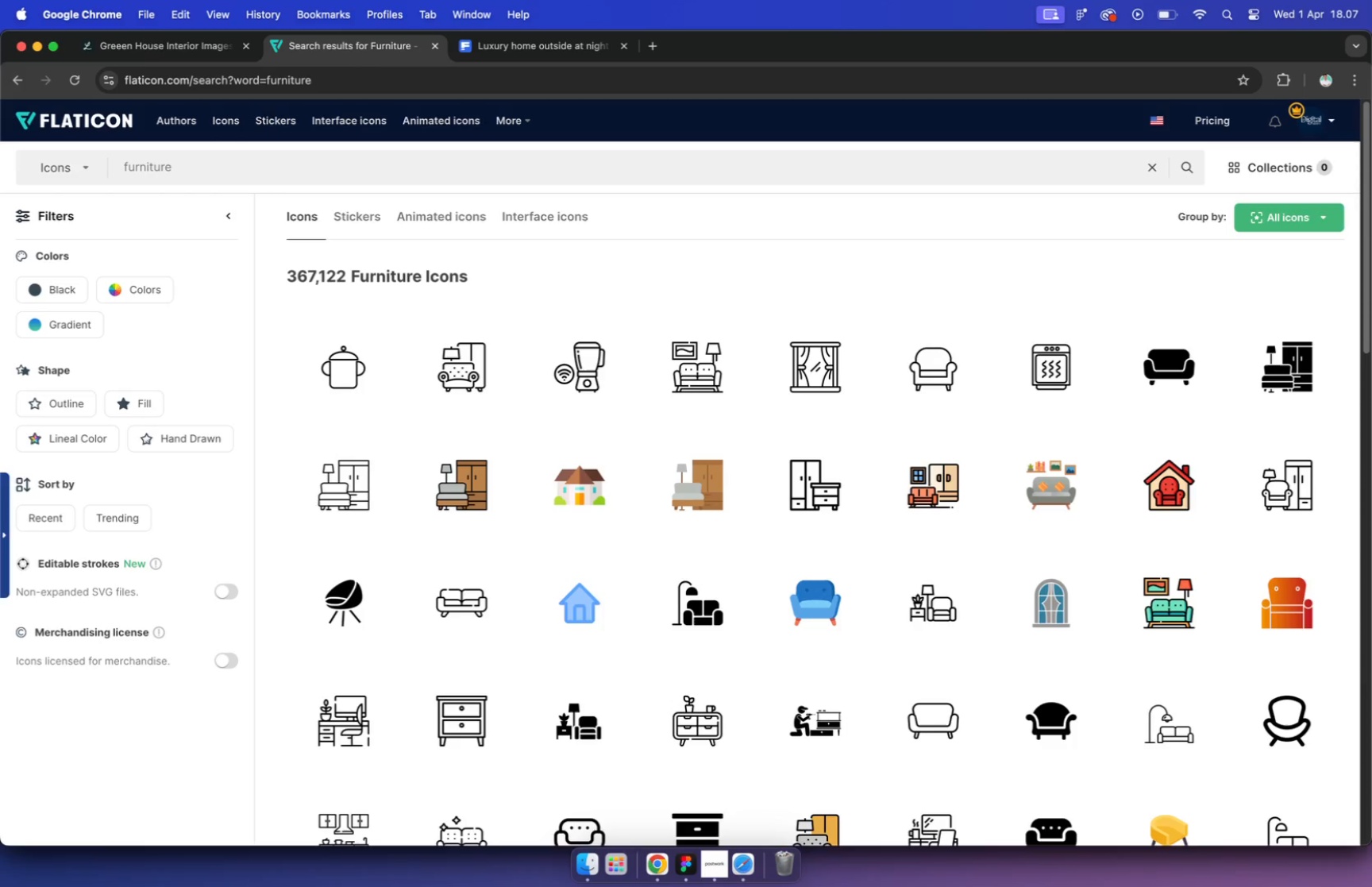 
wait(18.49)
 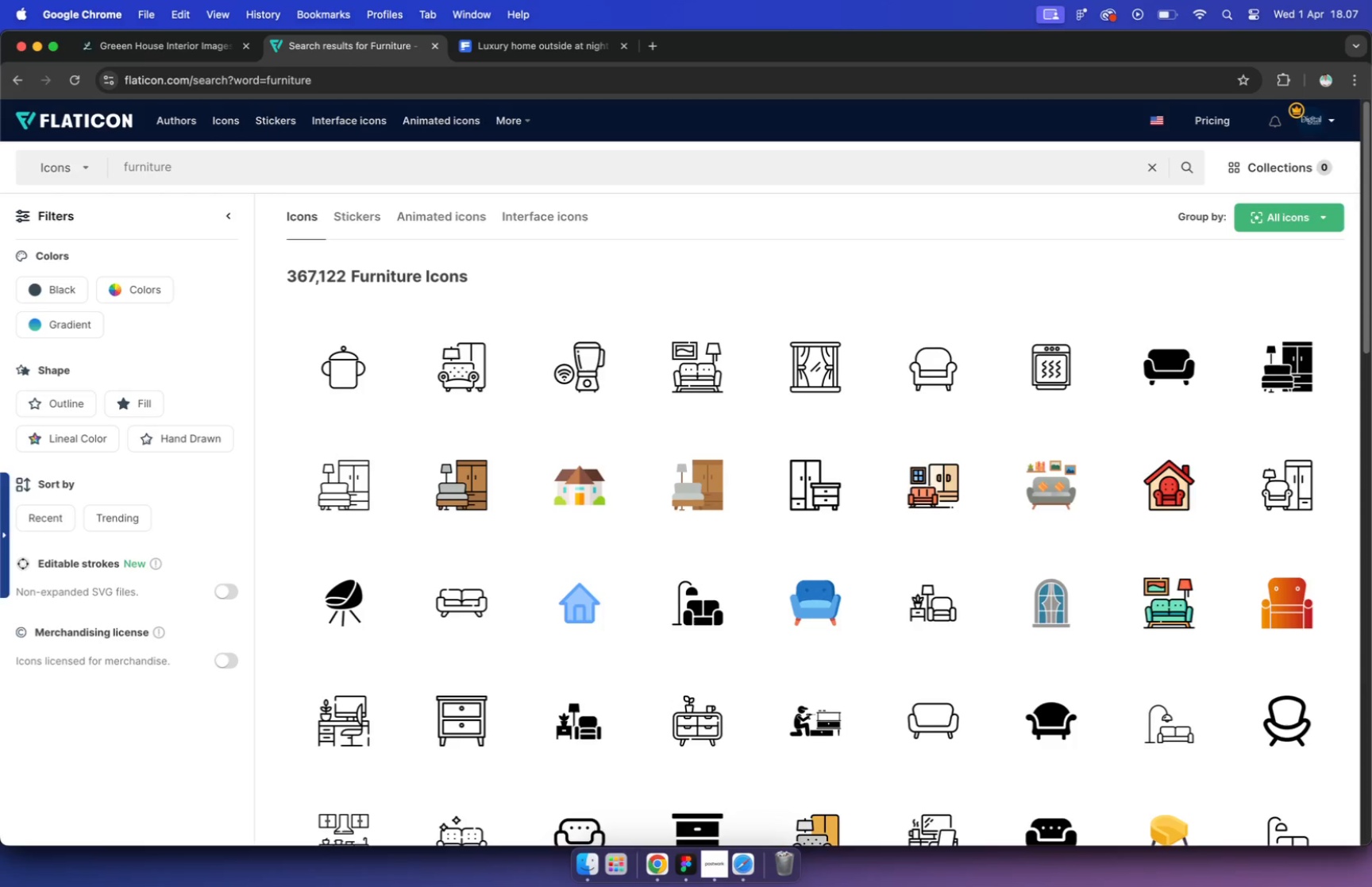 
hold_key(key=CommandLeft, duration=0.42)
 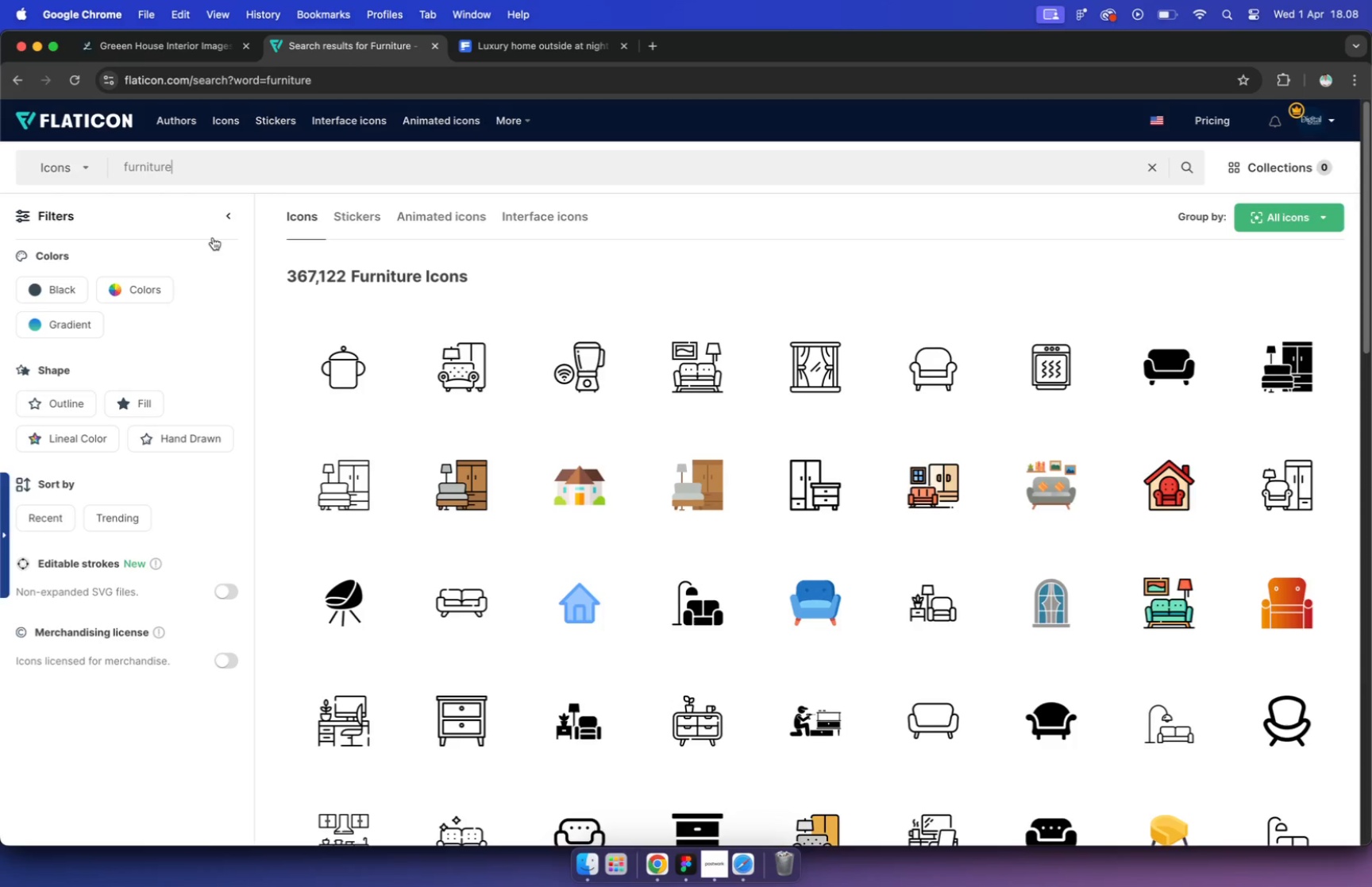 
key(Meta+CommandLeft)
 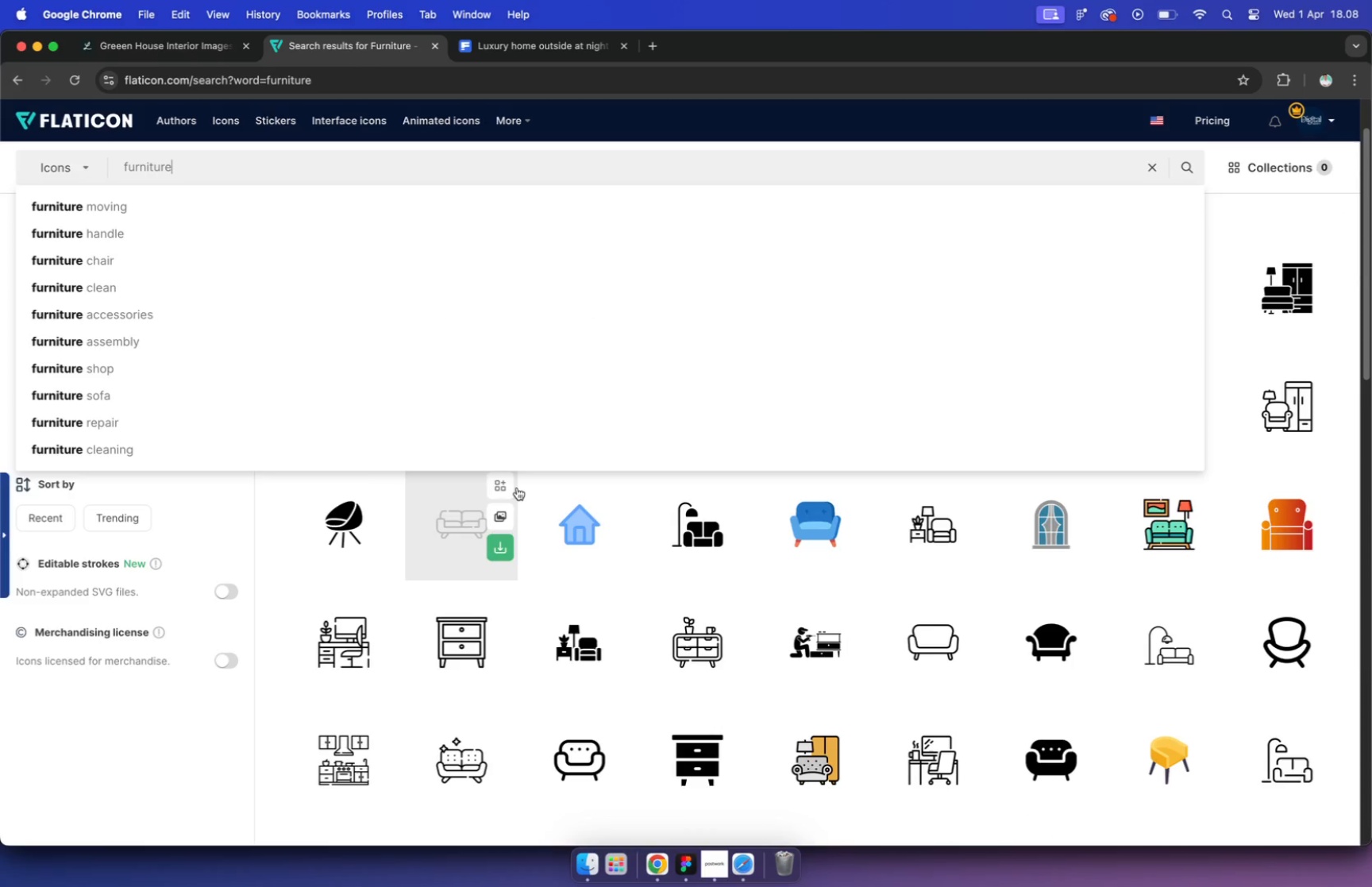 
scroll: coordinate [214, 238], scroll_direction: down, amount: 4.0
 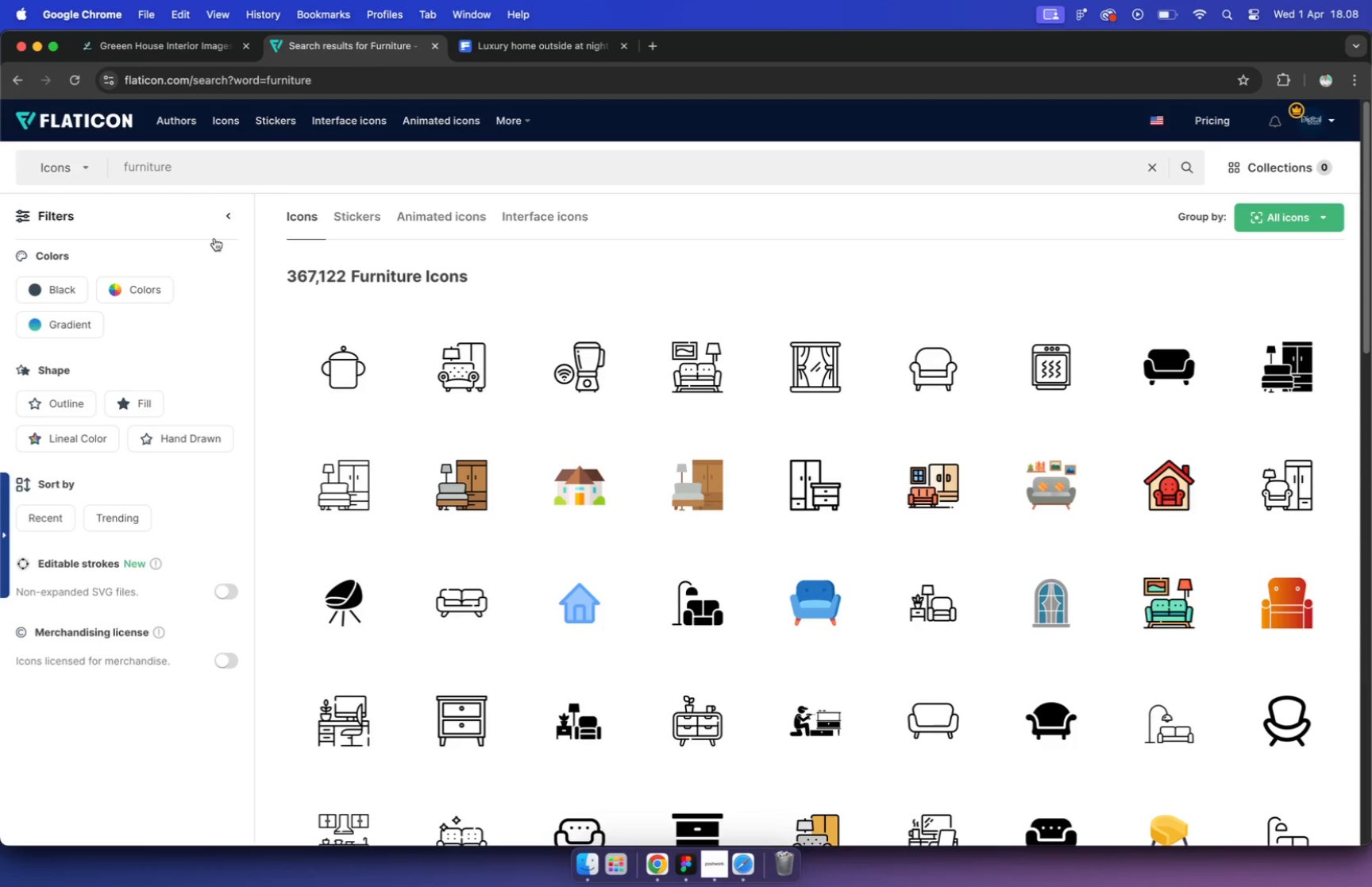 
left_click([273, 494])
 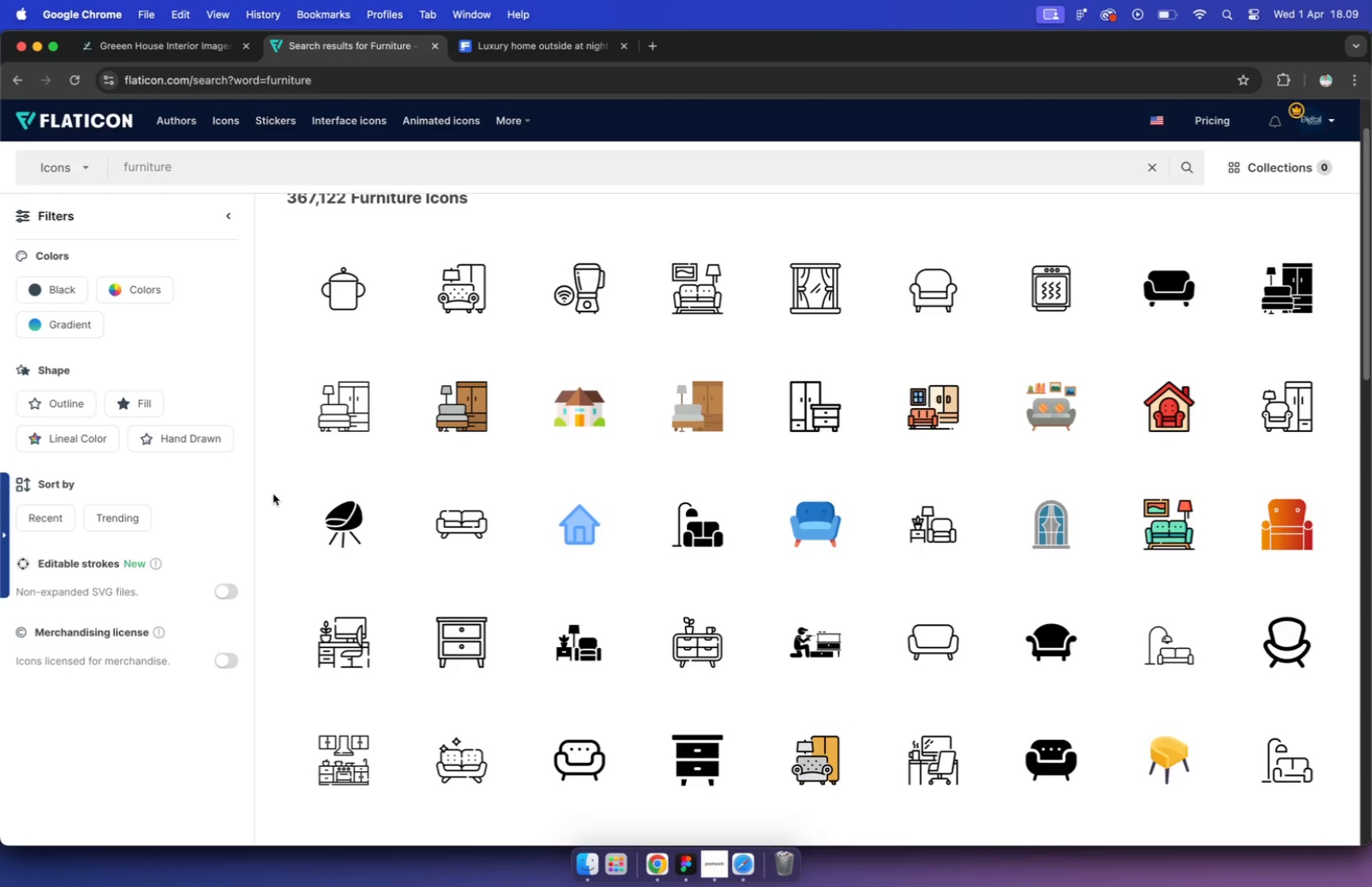 
wait(96.21)
 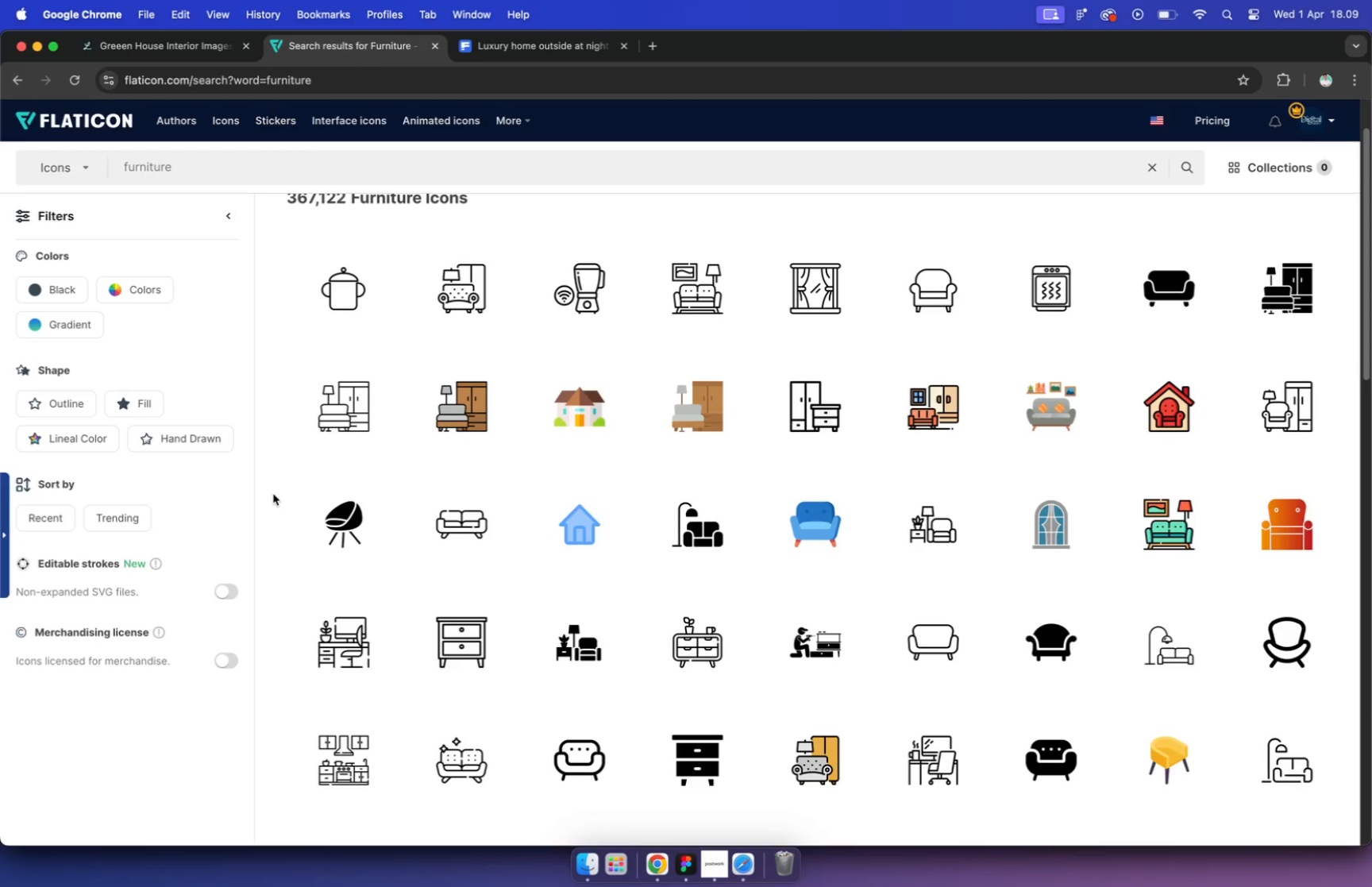 
left_click([333, 526])
 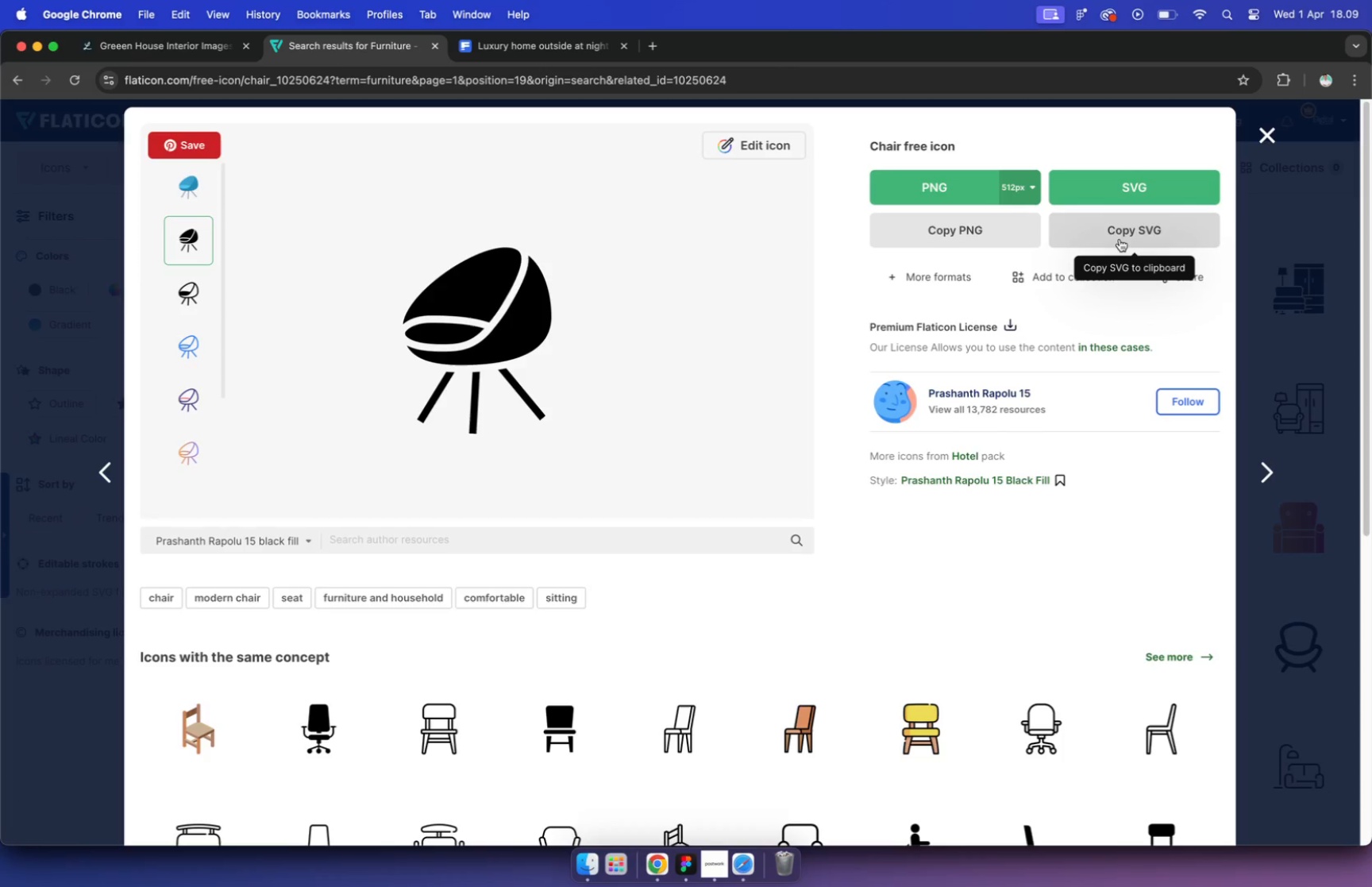 
left_click([1120, 239])
 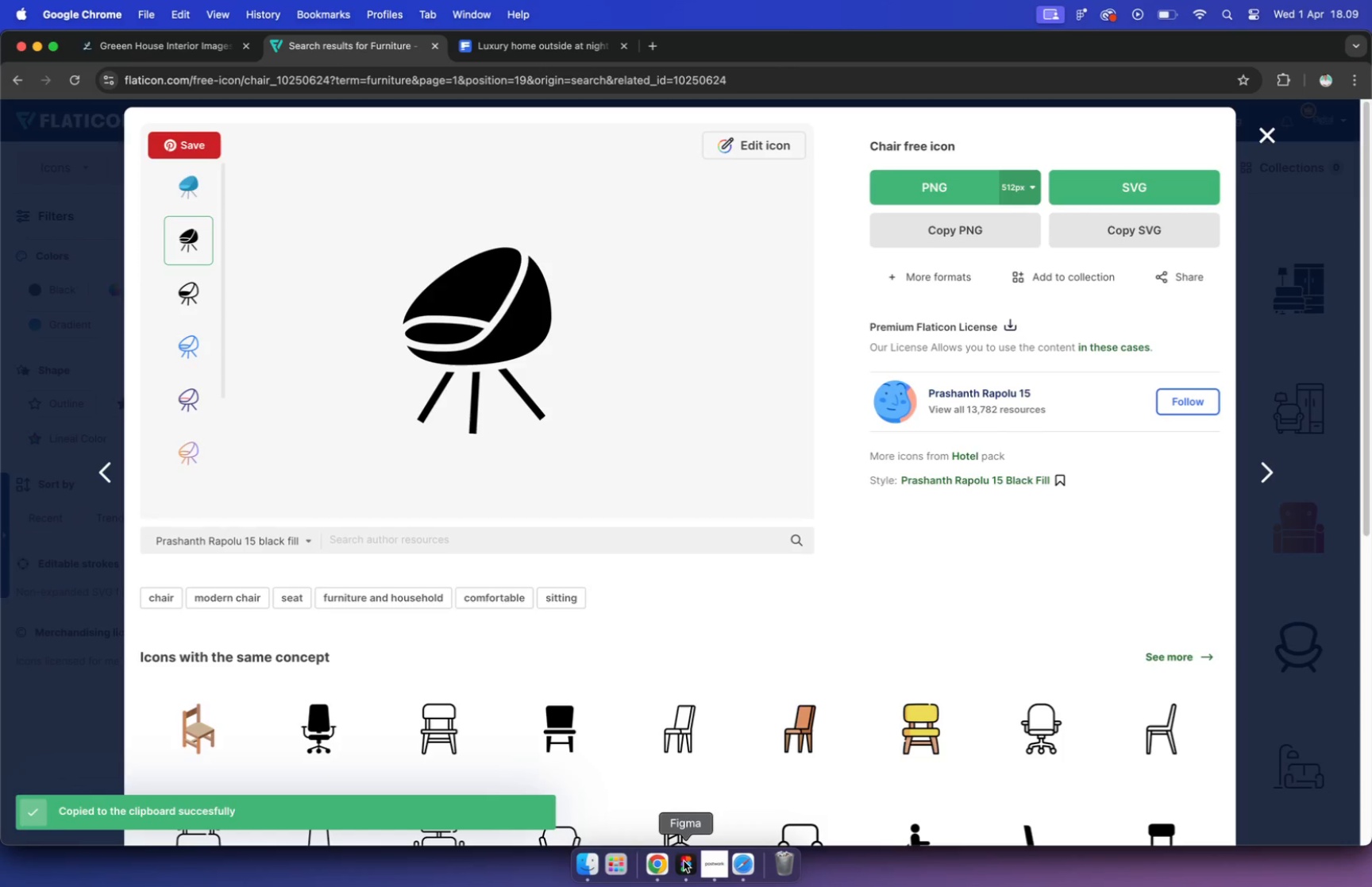 
left_click([682, 862])
 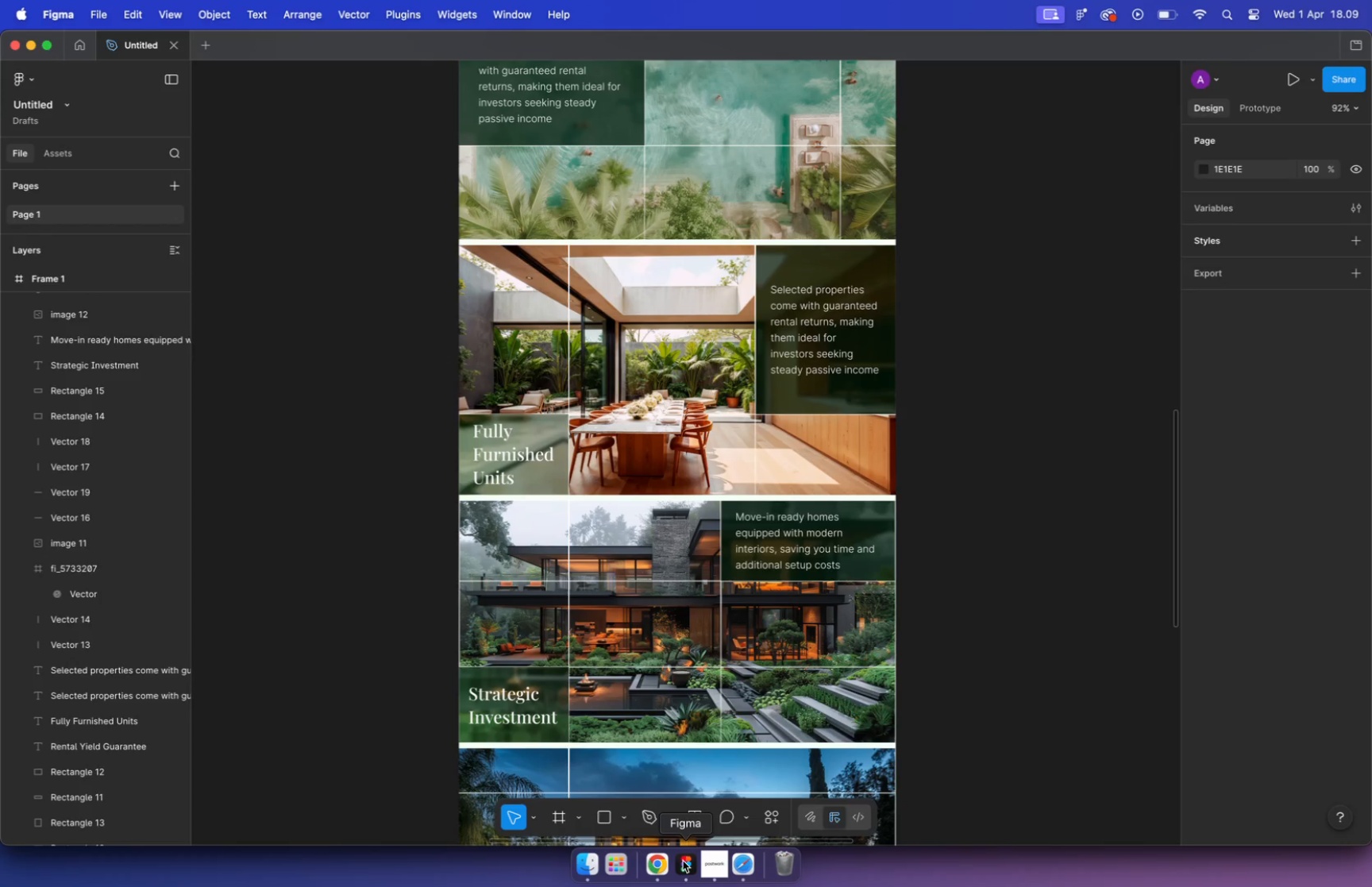 
left_click([1004, 568])
 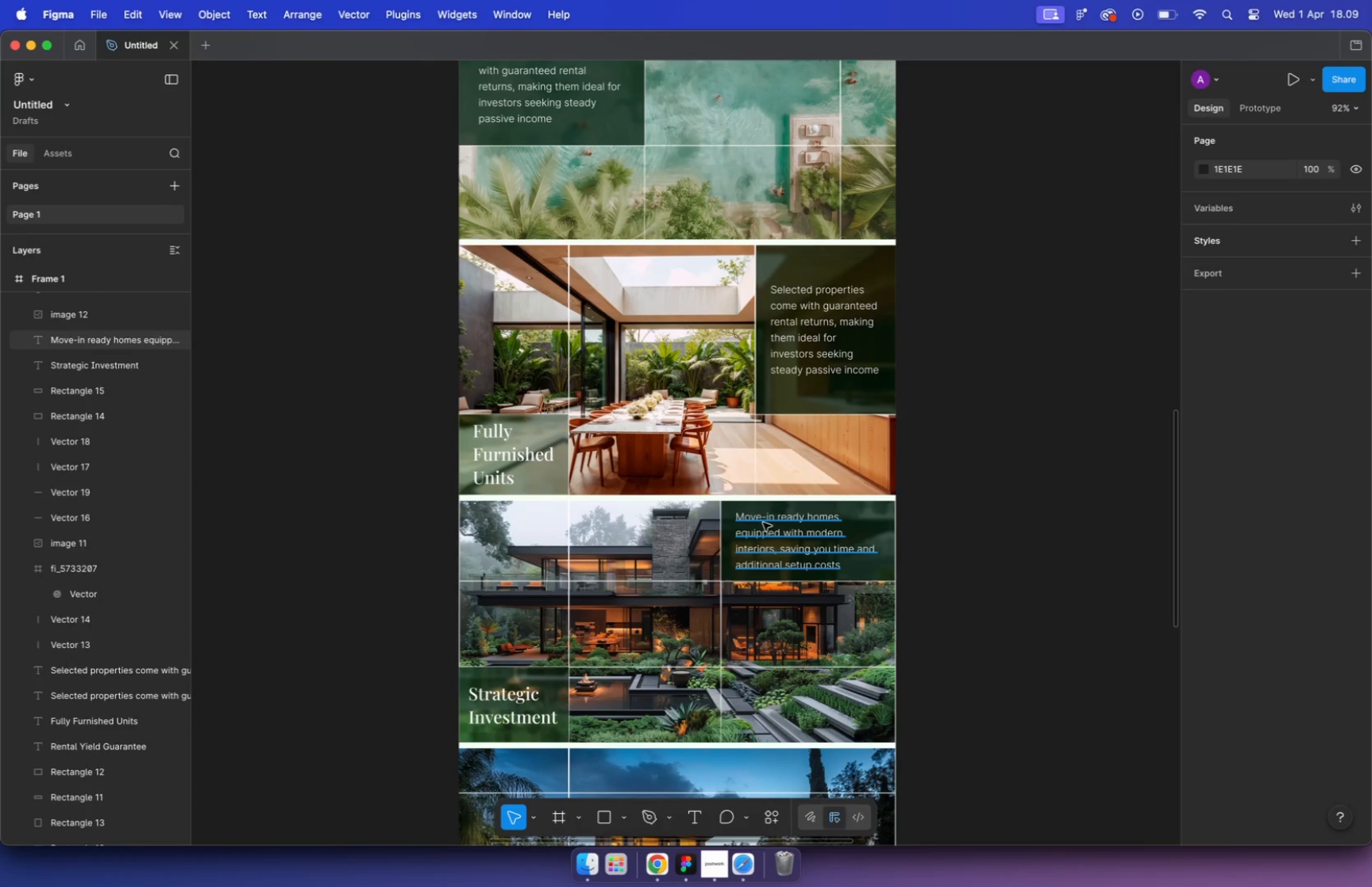 
left_click([1012, 490])
 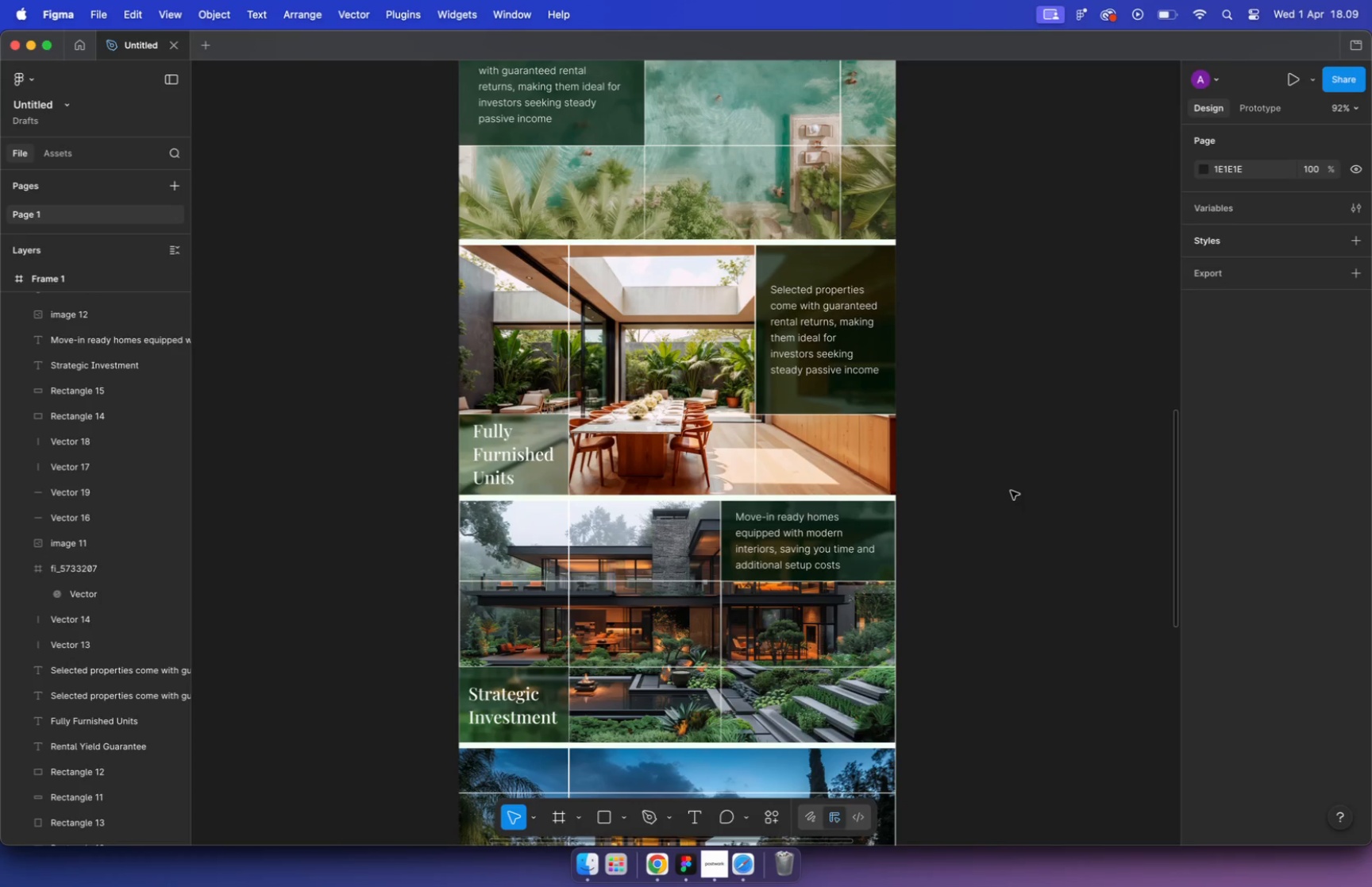 
key(Meta+V)
 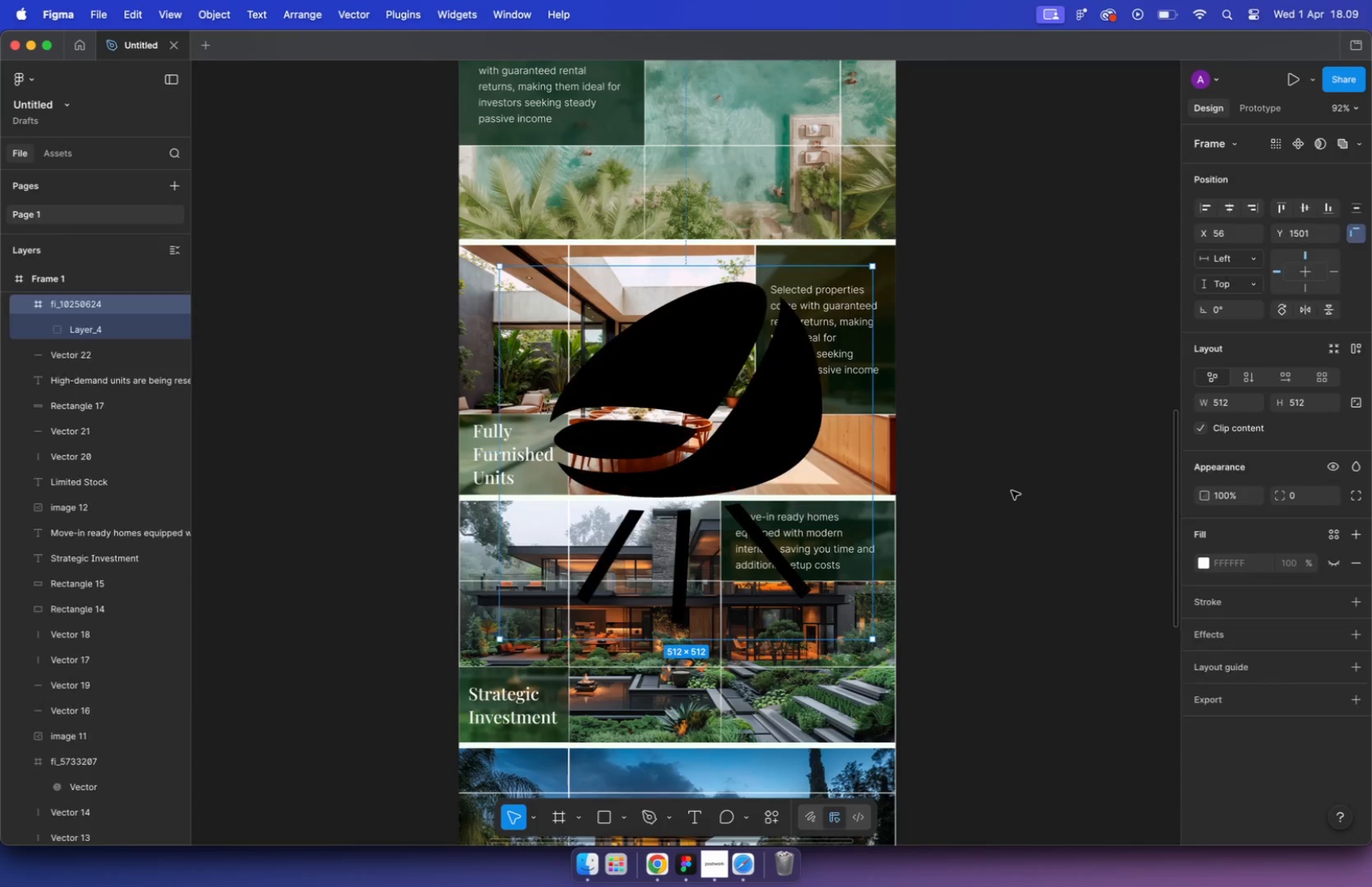 
left_click_drag(start_coordinate=[676, 416], to_coordinate=[1096, 400])
 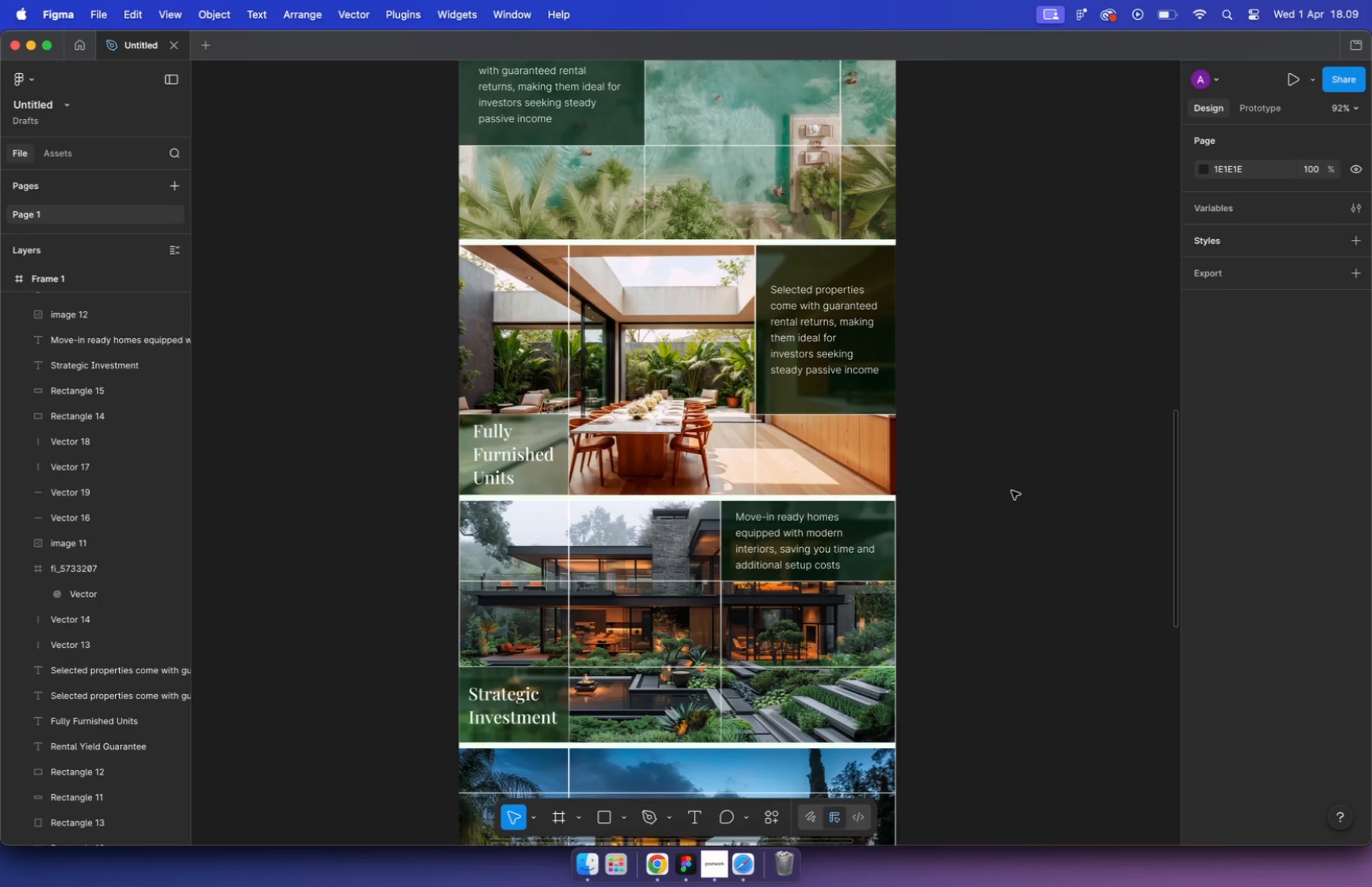 
hold_key(key=CommandLeft, duration=1.24)
scroll: coordinate [817, 405], scroll_direction: down, amount: 16.0
 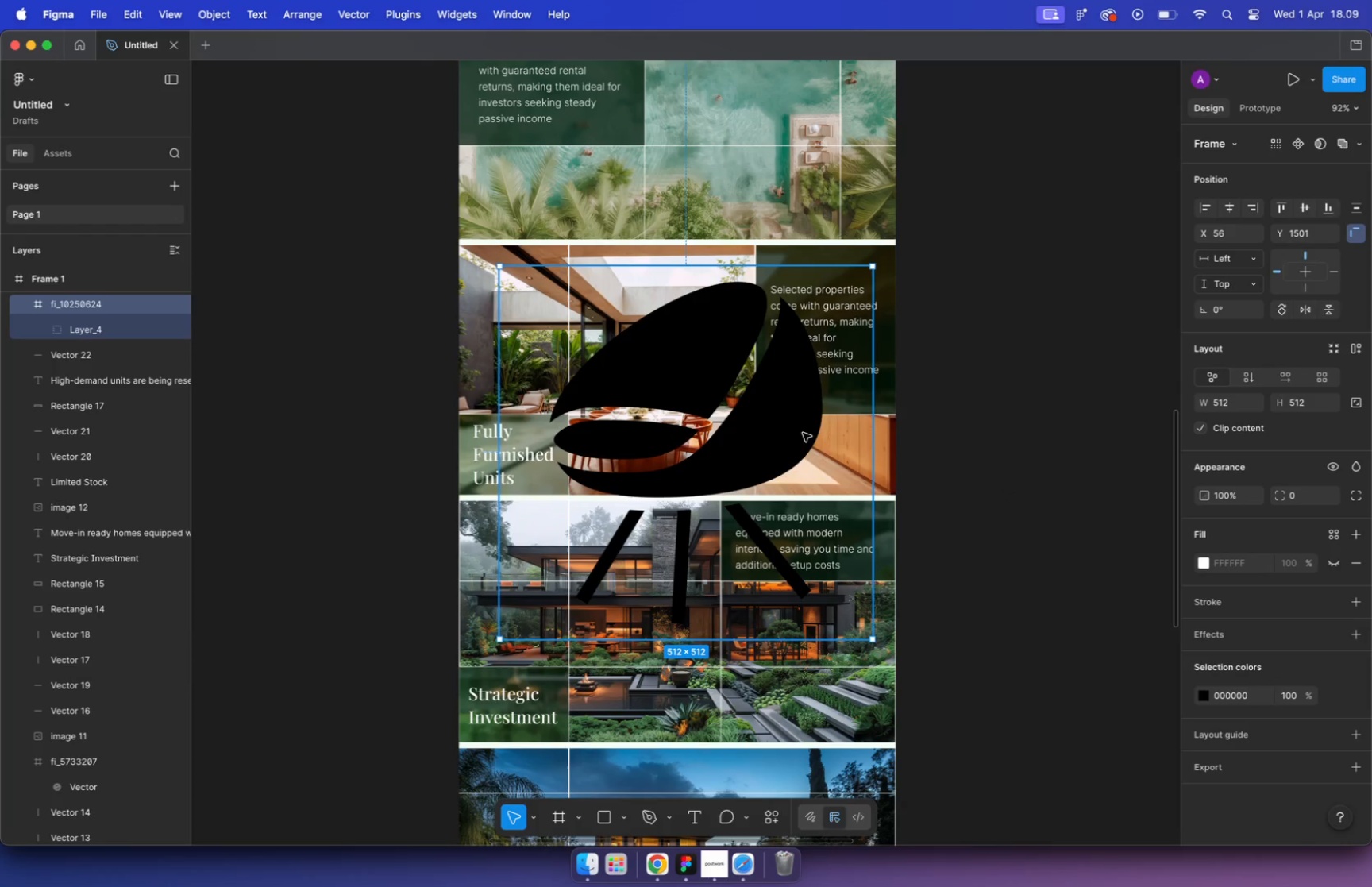 
scroll: coordinate [1031, 380], scroll_direction: up, amount: 4.0
 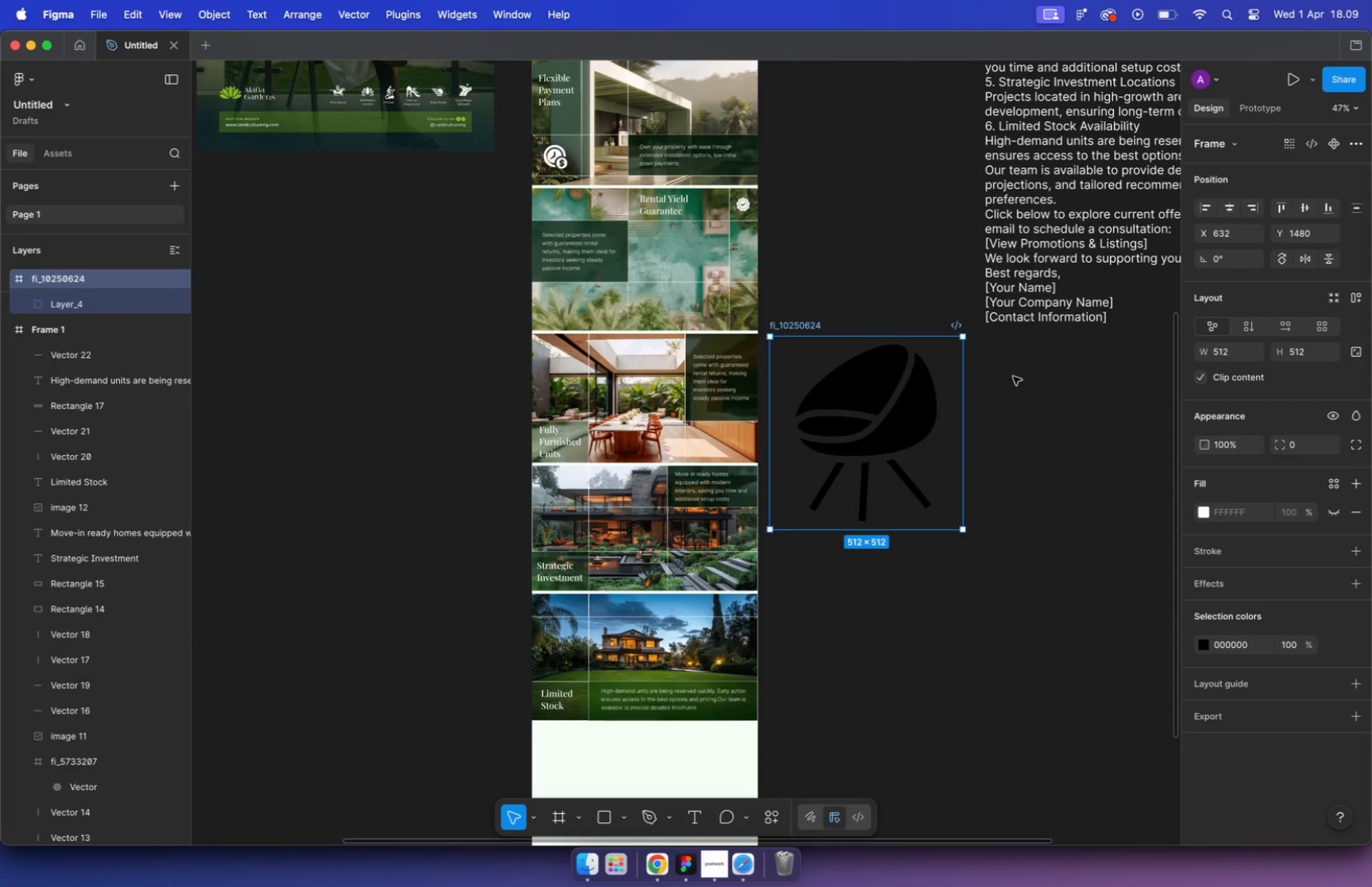 
left_click([796, 326])
 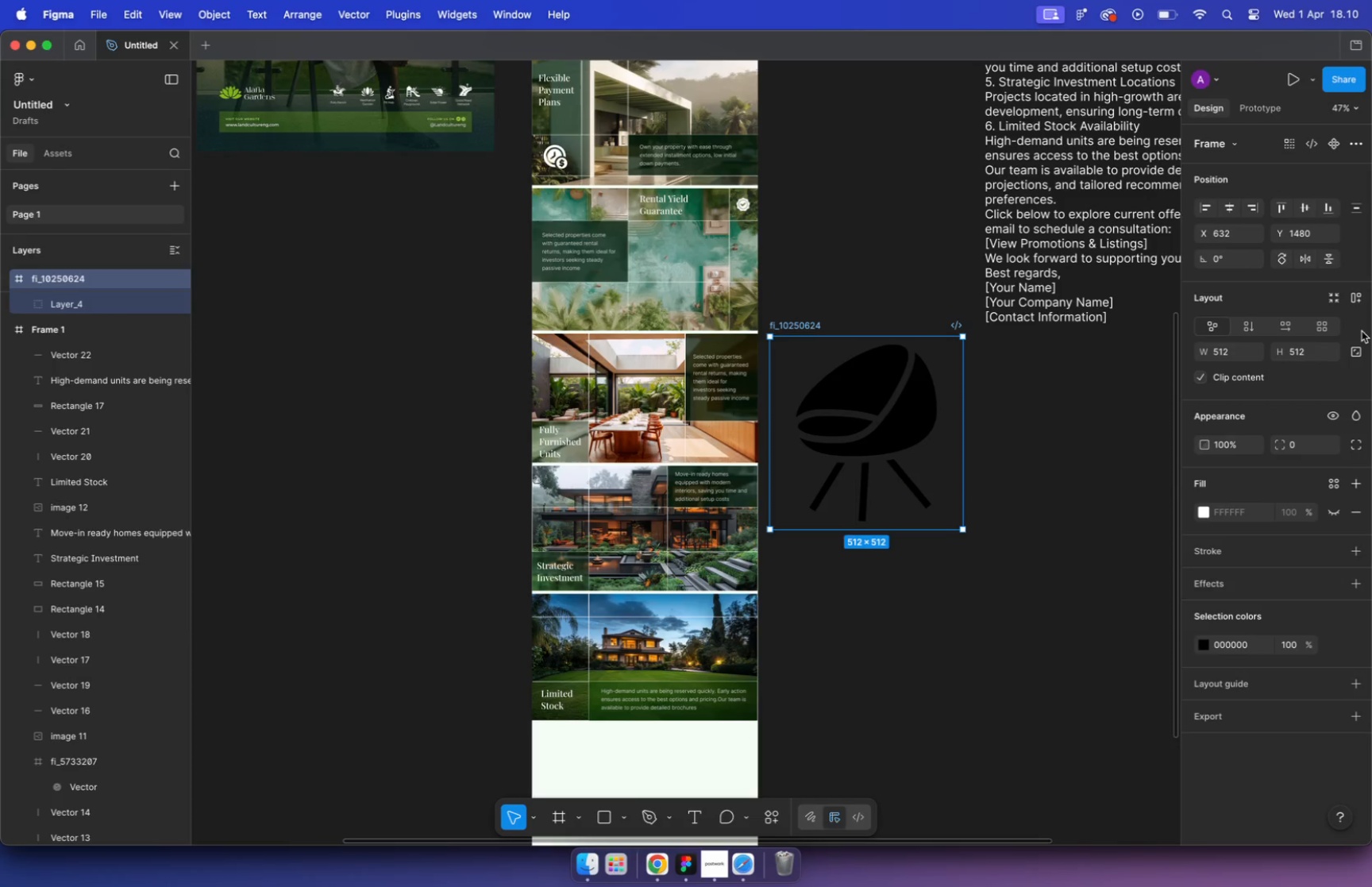 
double_click([1311, 353])
 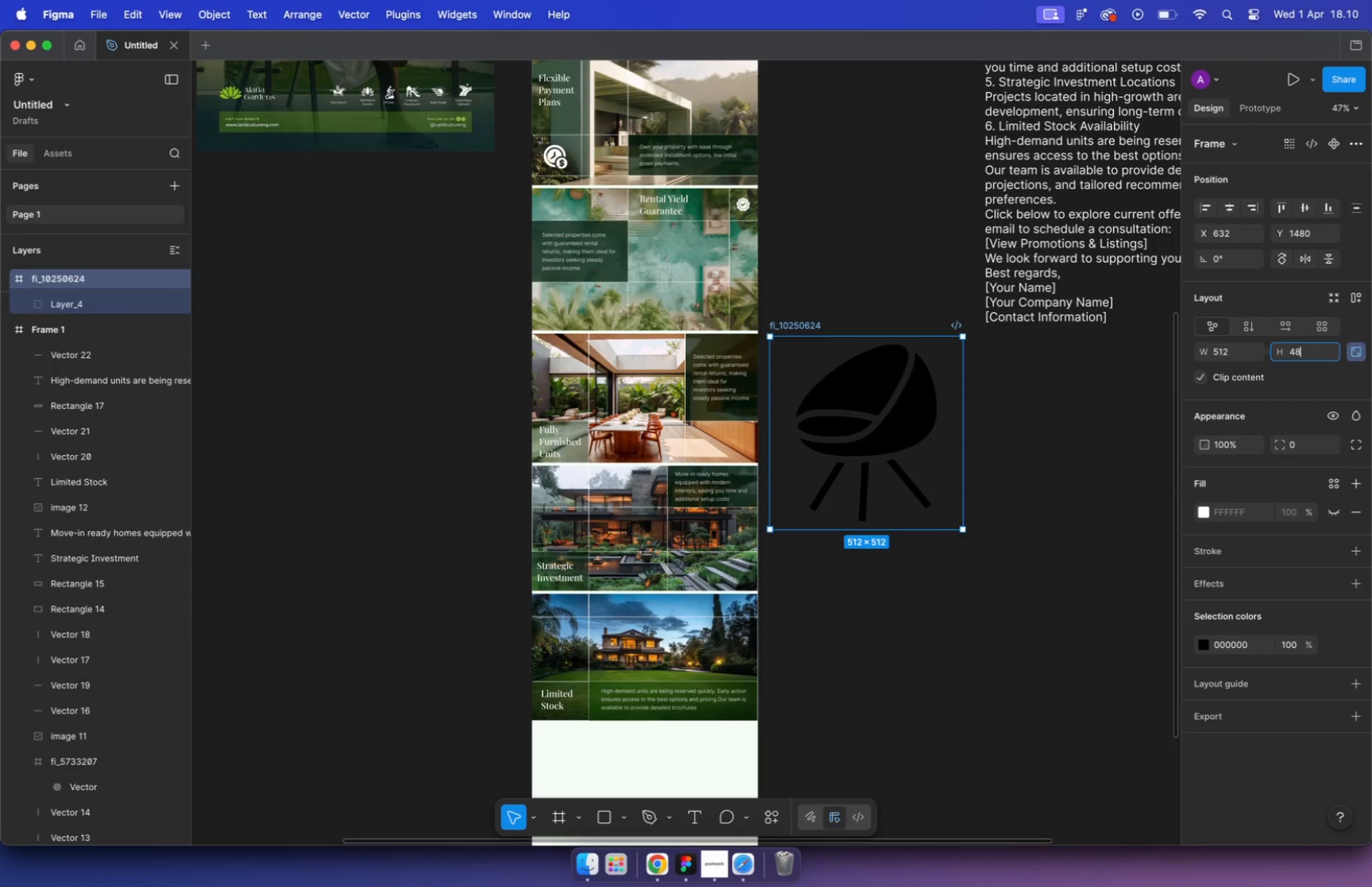 
type(48)
 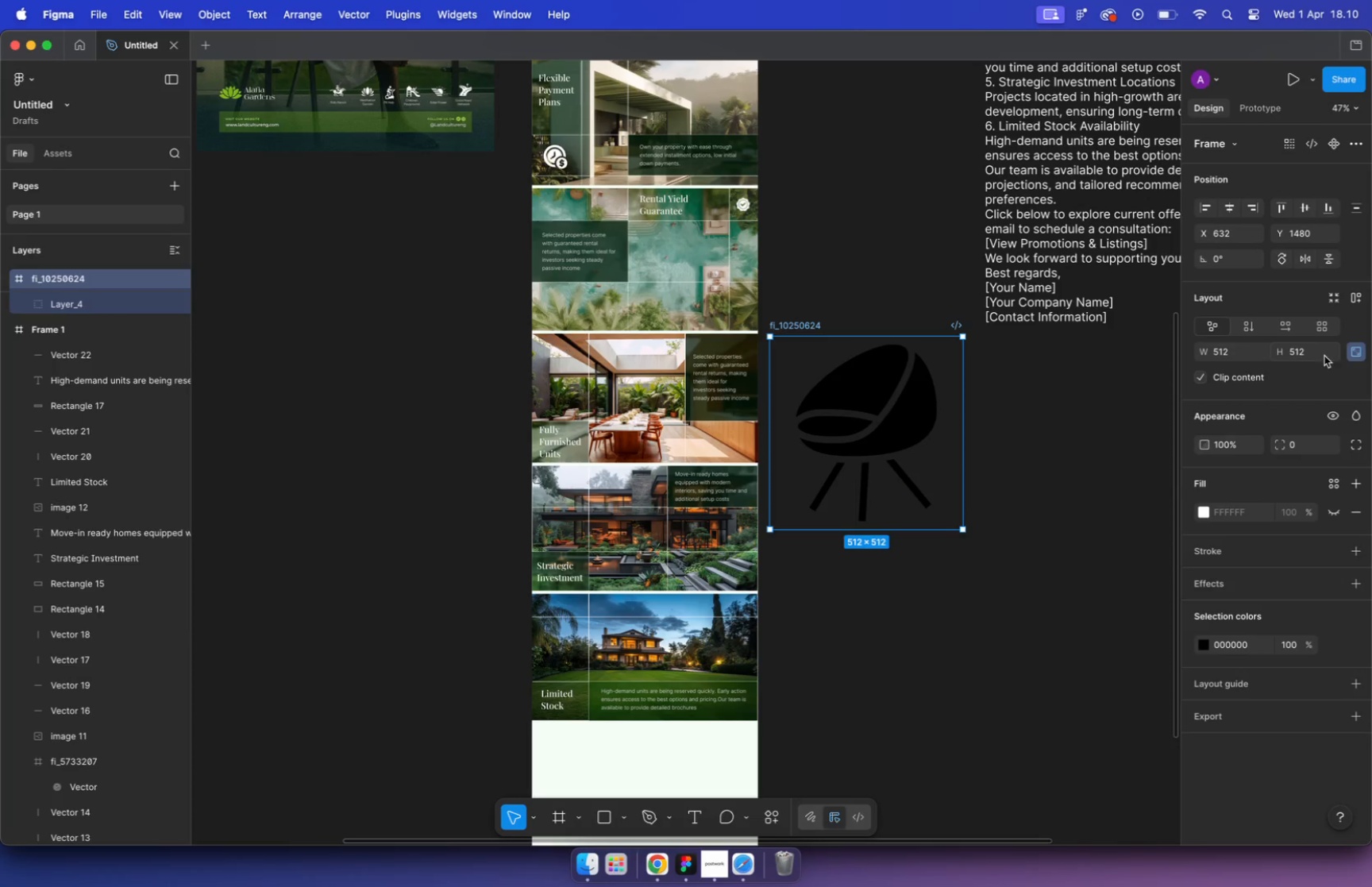 
key(Enter)
 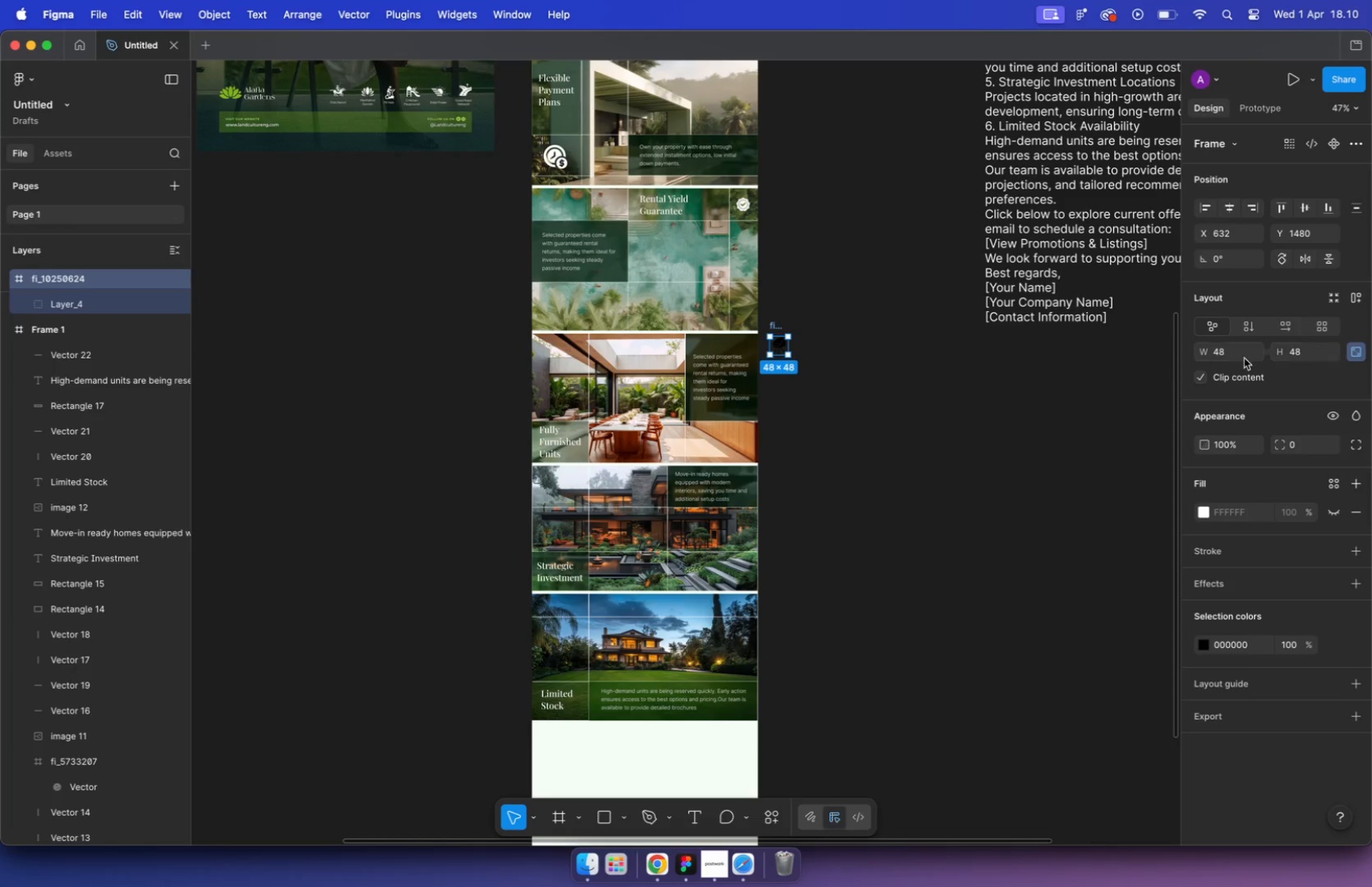 
left_click([977, 457])
 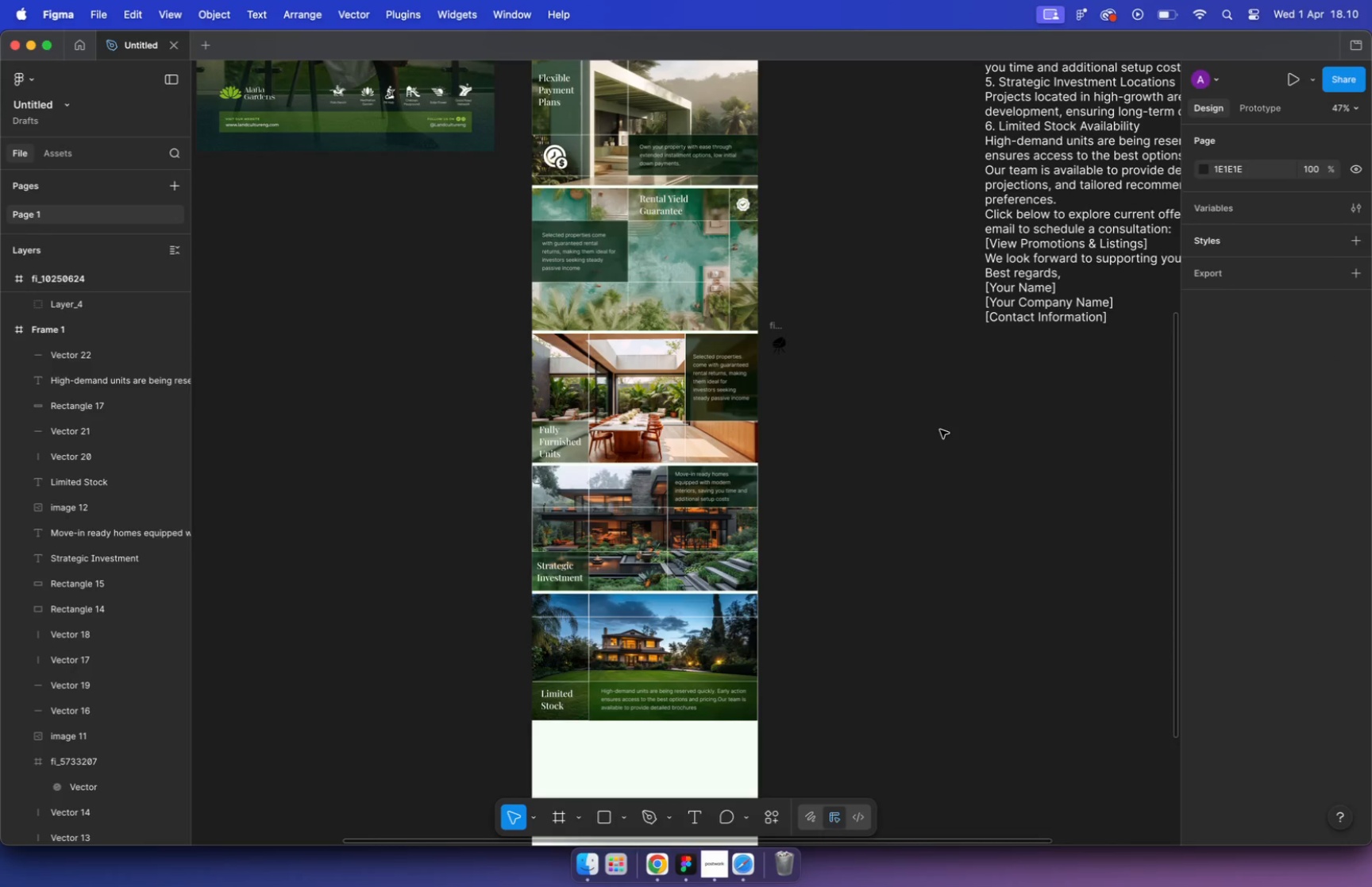 
hold_key(key=CommandLeft, duration=0.63)
scroll: coordinate [796, 390], scroll_direction: up, amount: 2.0
 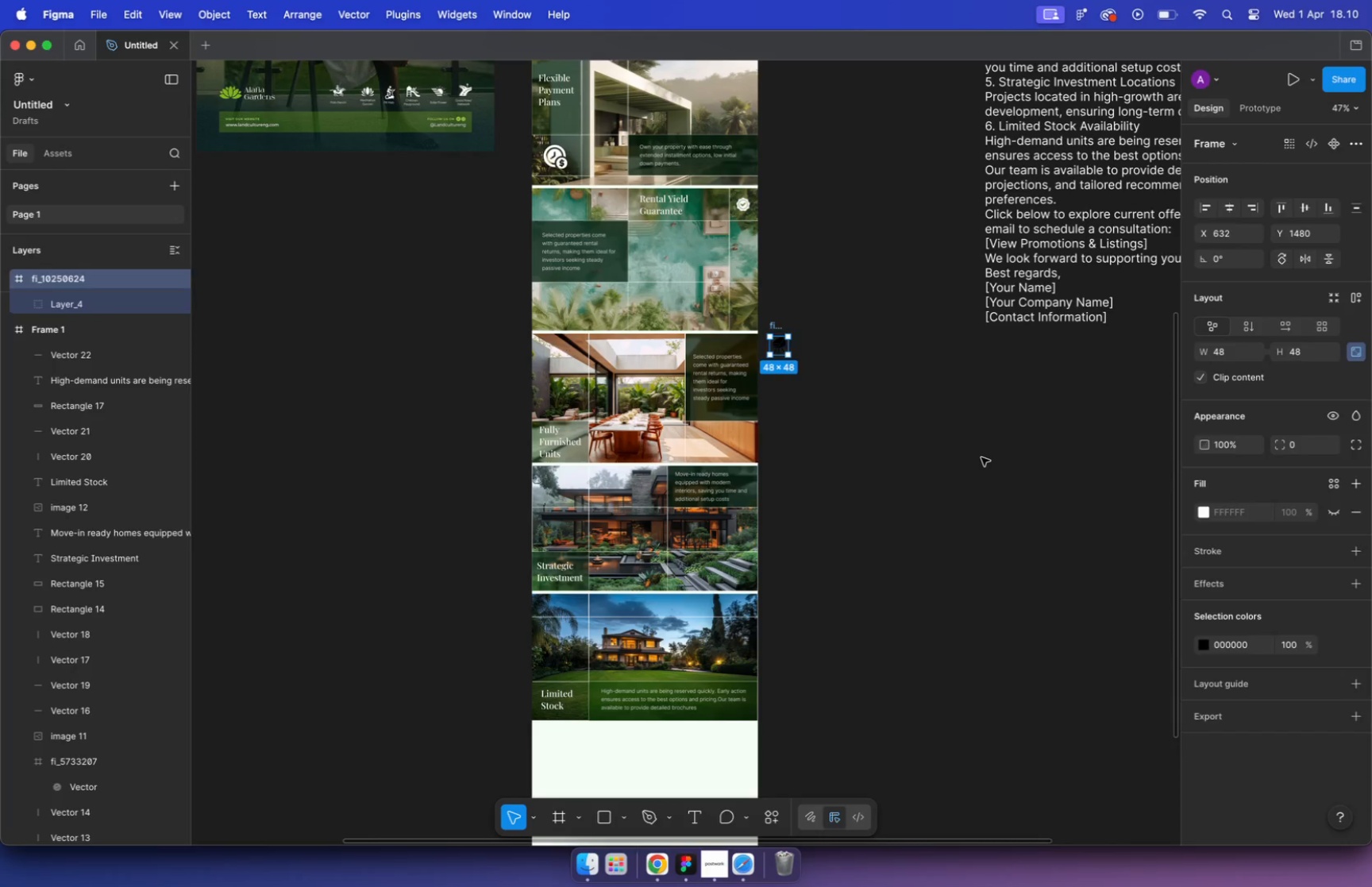 
left_click_drag(start_coordinate=[773, 314], to_coordinate=[687, 443])
 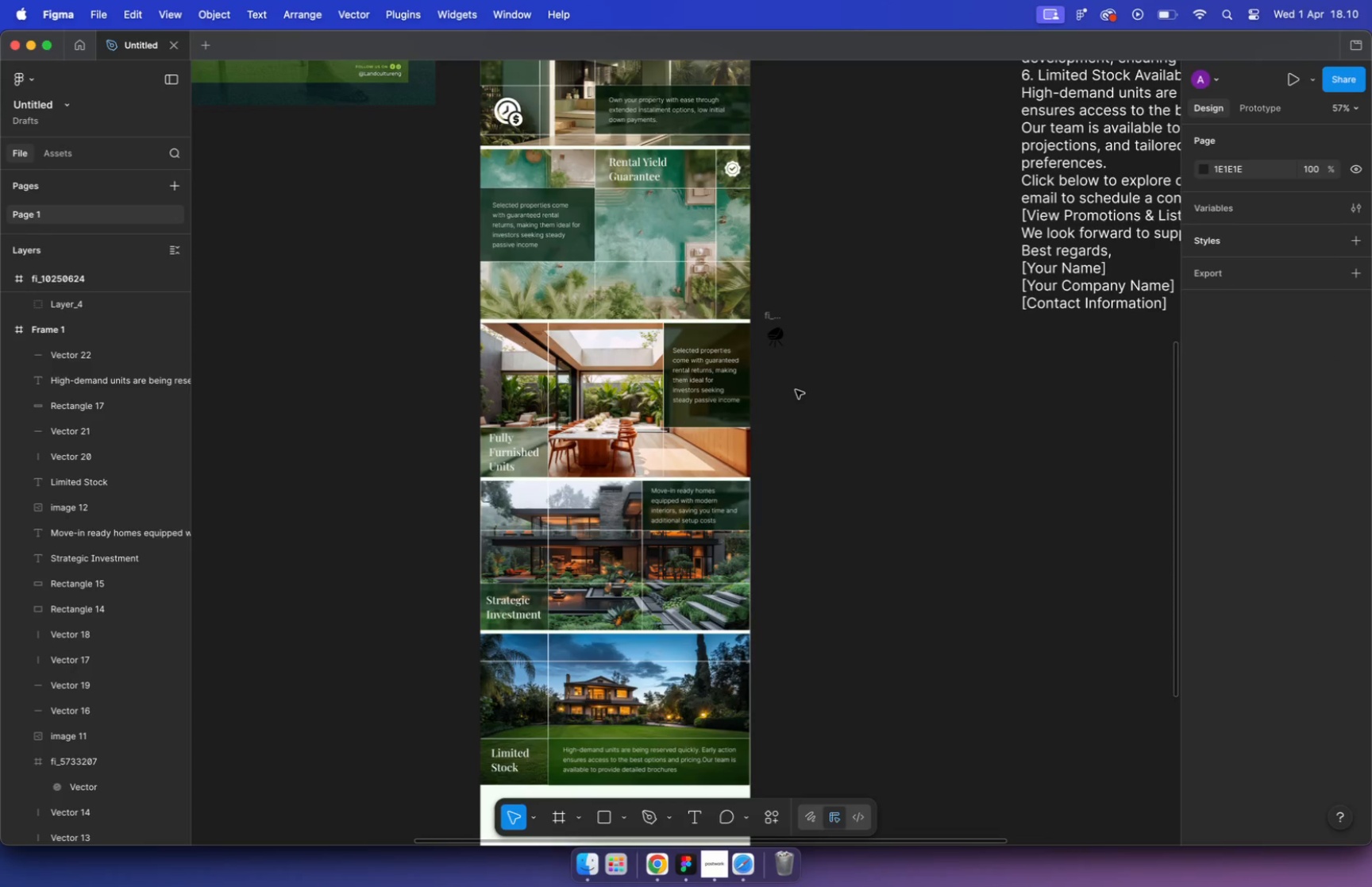 
hold_key(key=CommandLeft, duration=0.74)
 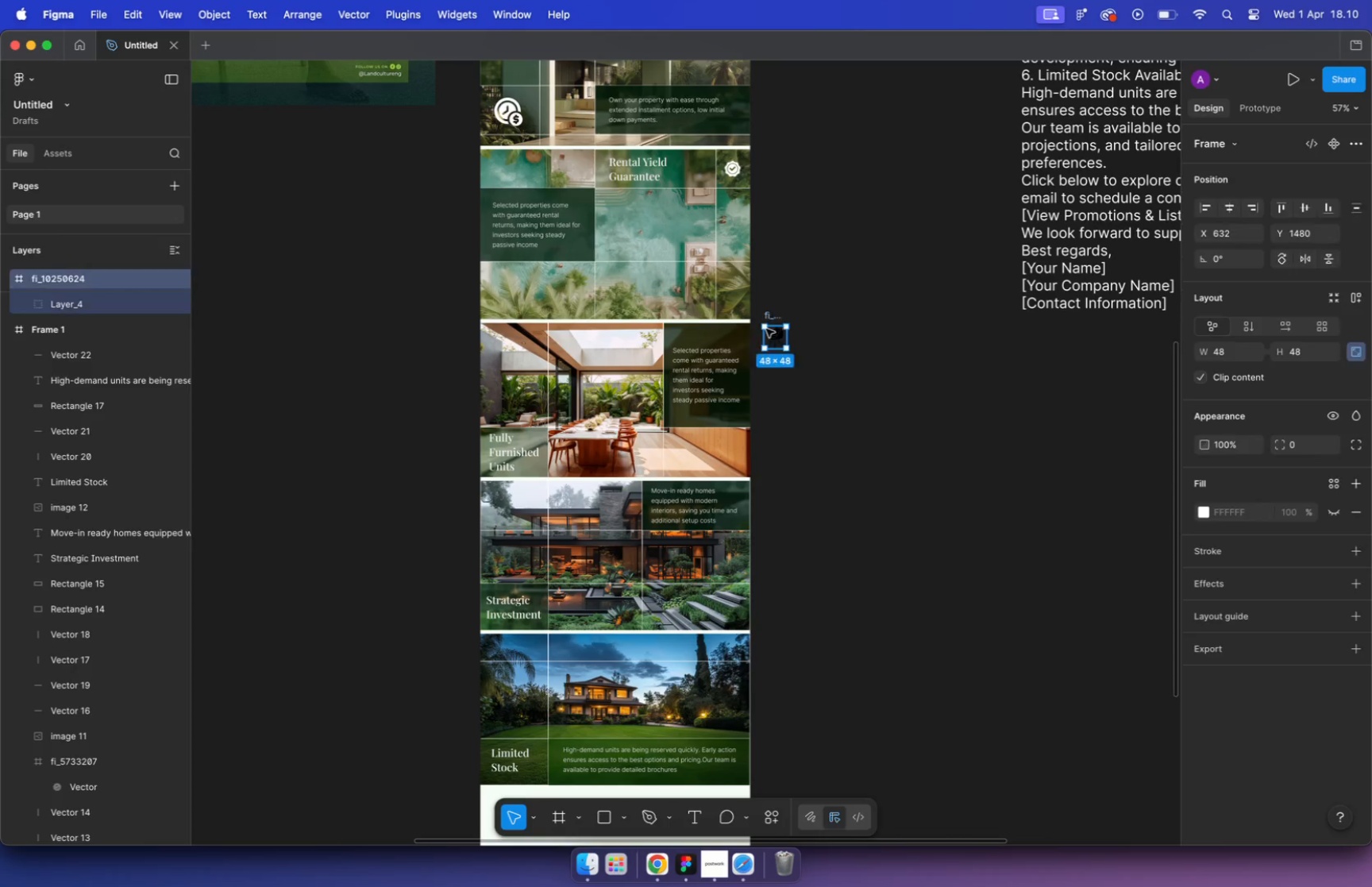 
left_click_drag(start_coordinate=[696, 471], to_coordinate=[732, 445])
 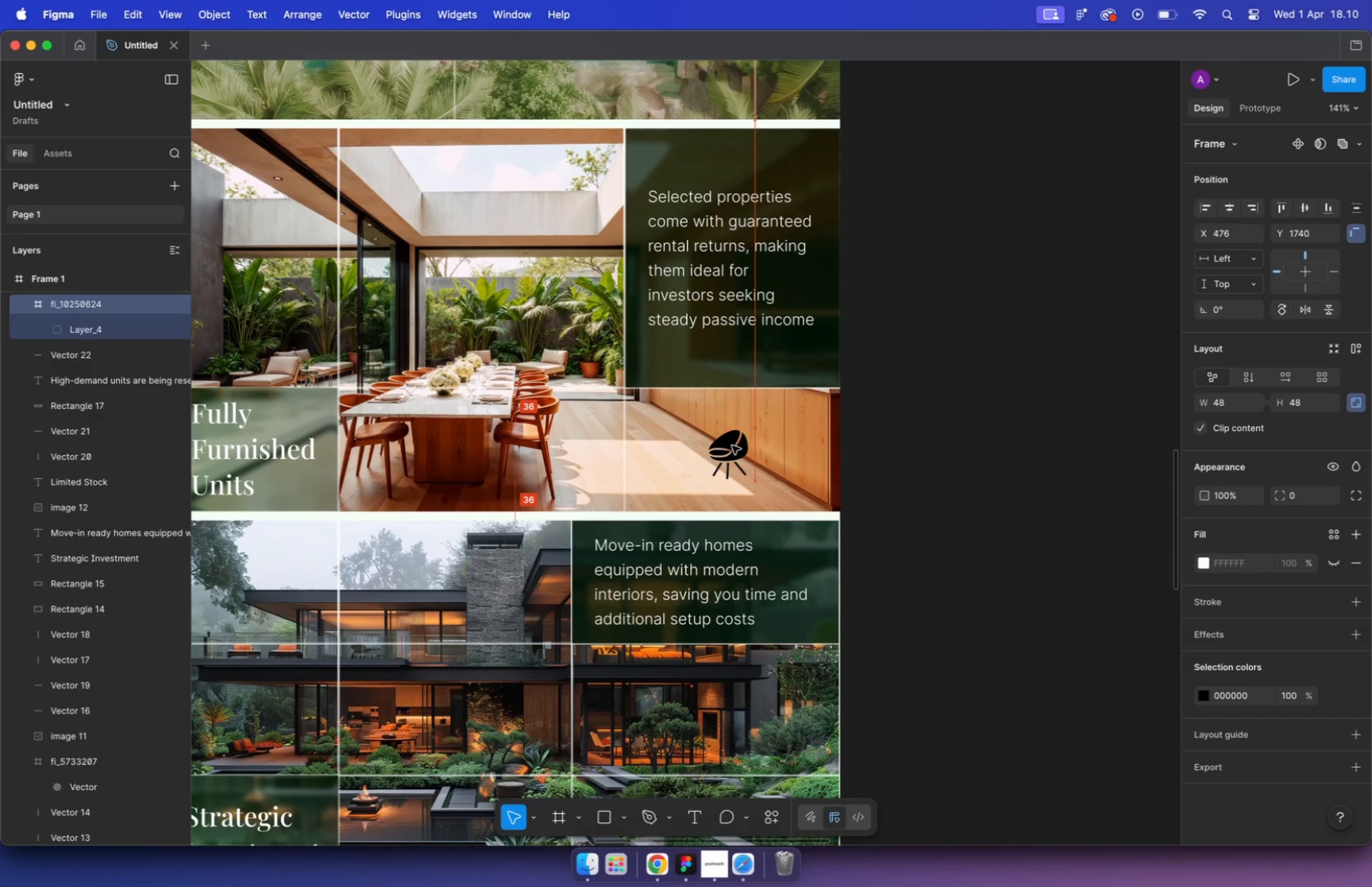 
scroll: coordinate [697, 469], scroll_direction: up, amount: 12.0
 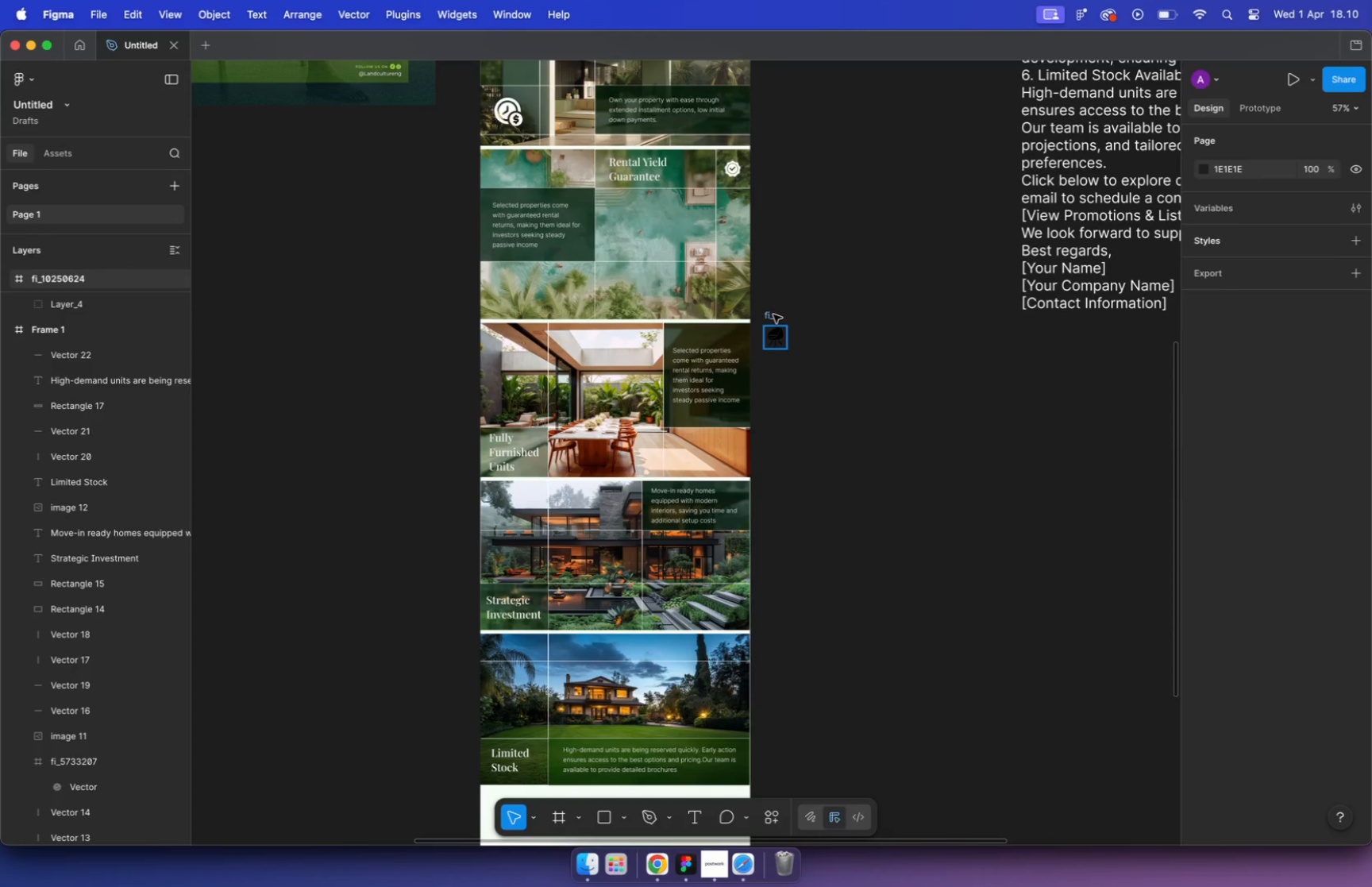 
left_click_drag(start_coordinate=[1042, 525], to_coordinate=[929, 403])
 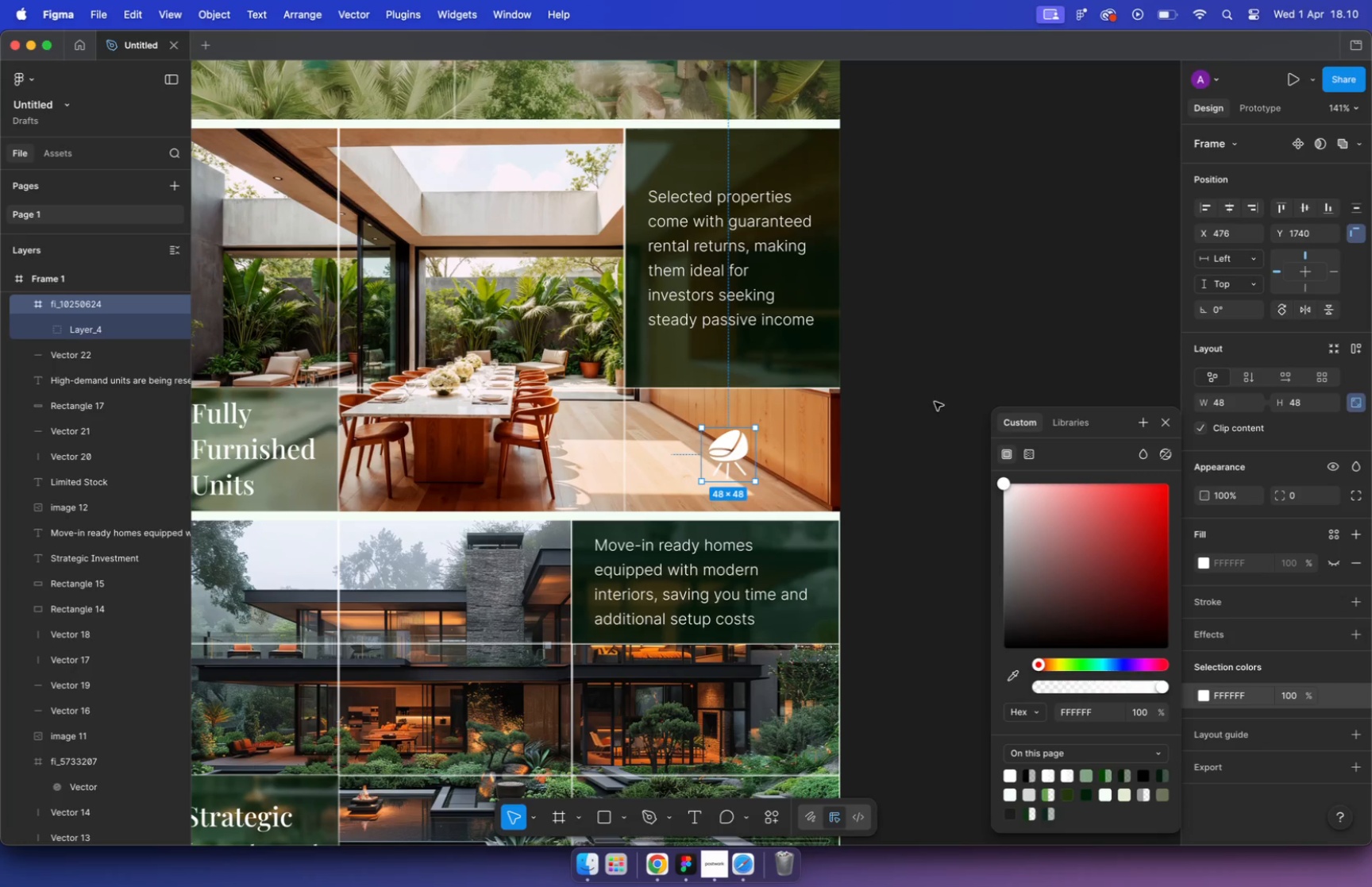 
hold_key(key=CommandLeft, duration=1.96)
scroll: coordinate [940, 403], scroll_direction: down, amount: 10.0
 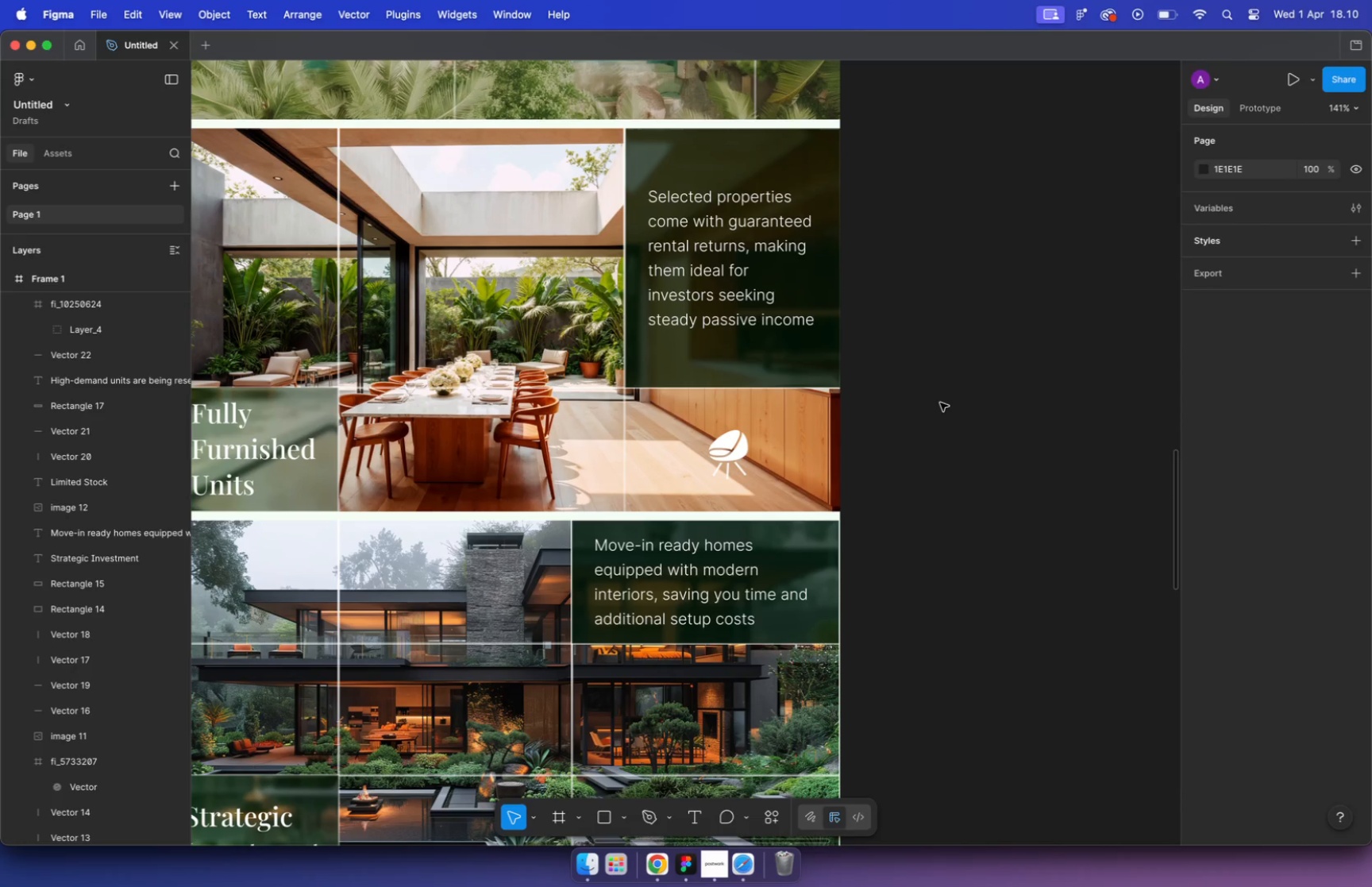 
scroll: coordinate [942, 409], scroll_direction: up, amount: 9.0
 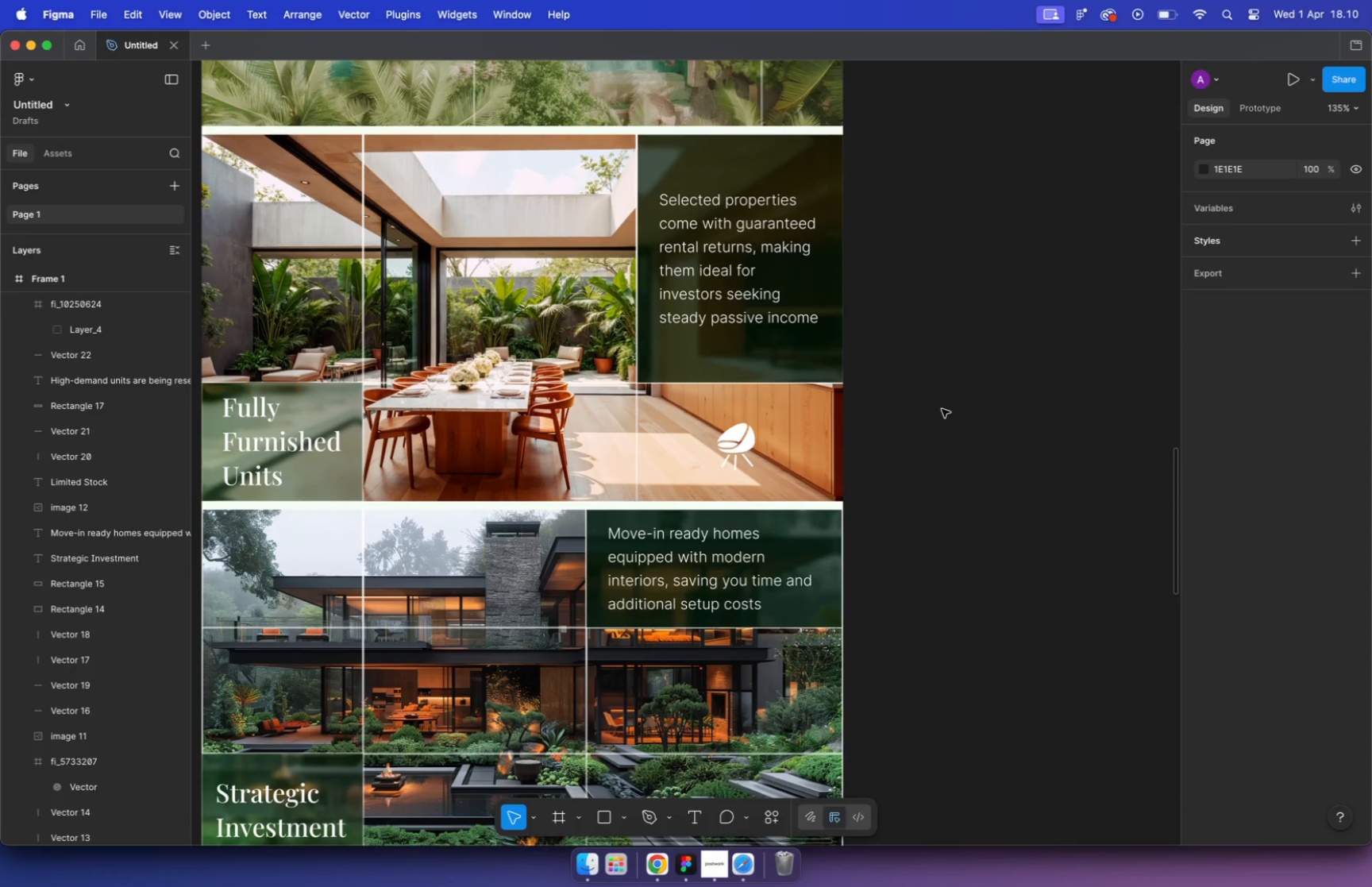 
left_click([747, 447])
 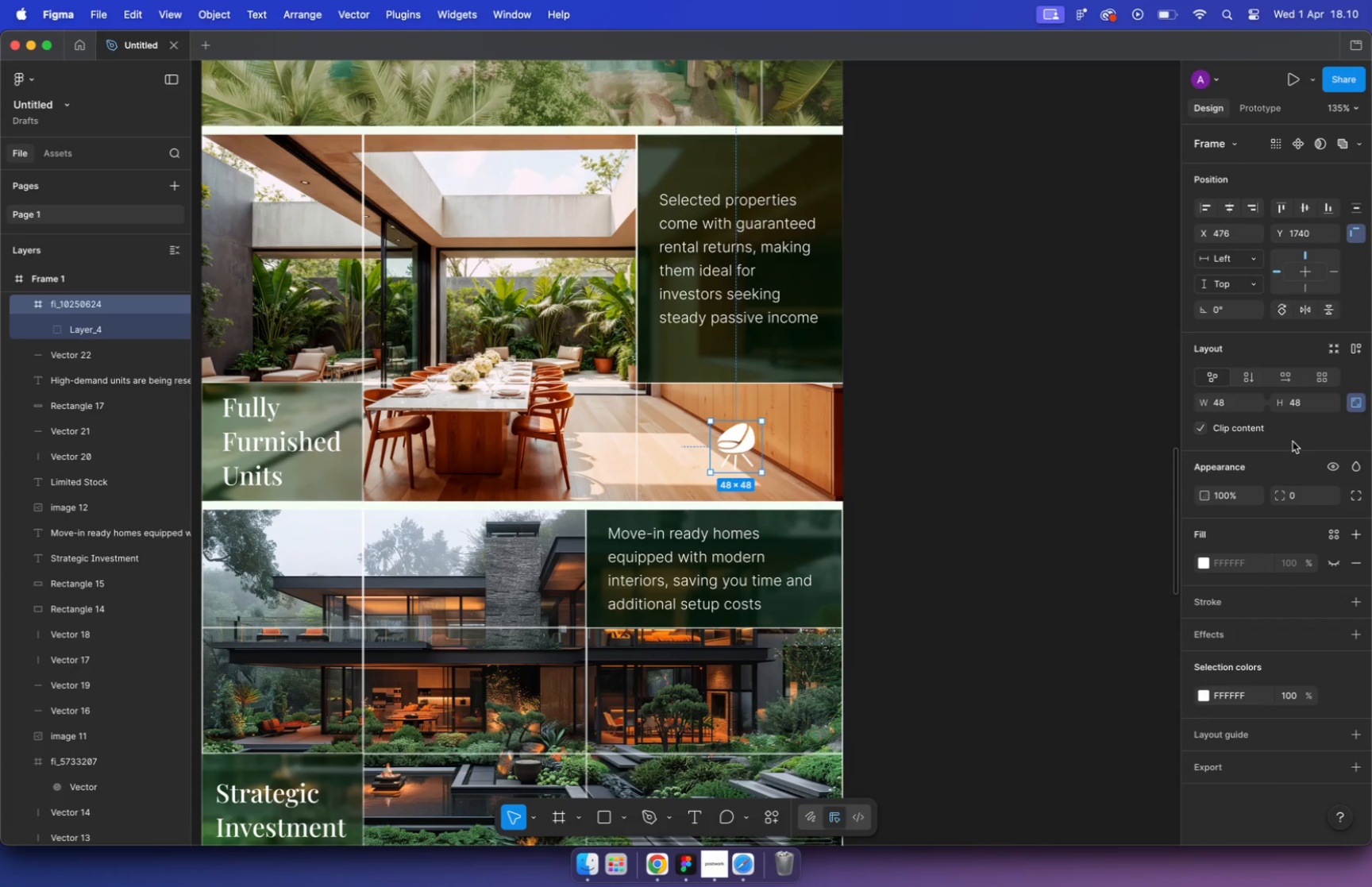 
left_click([1302, 406])
 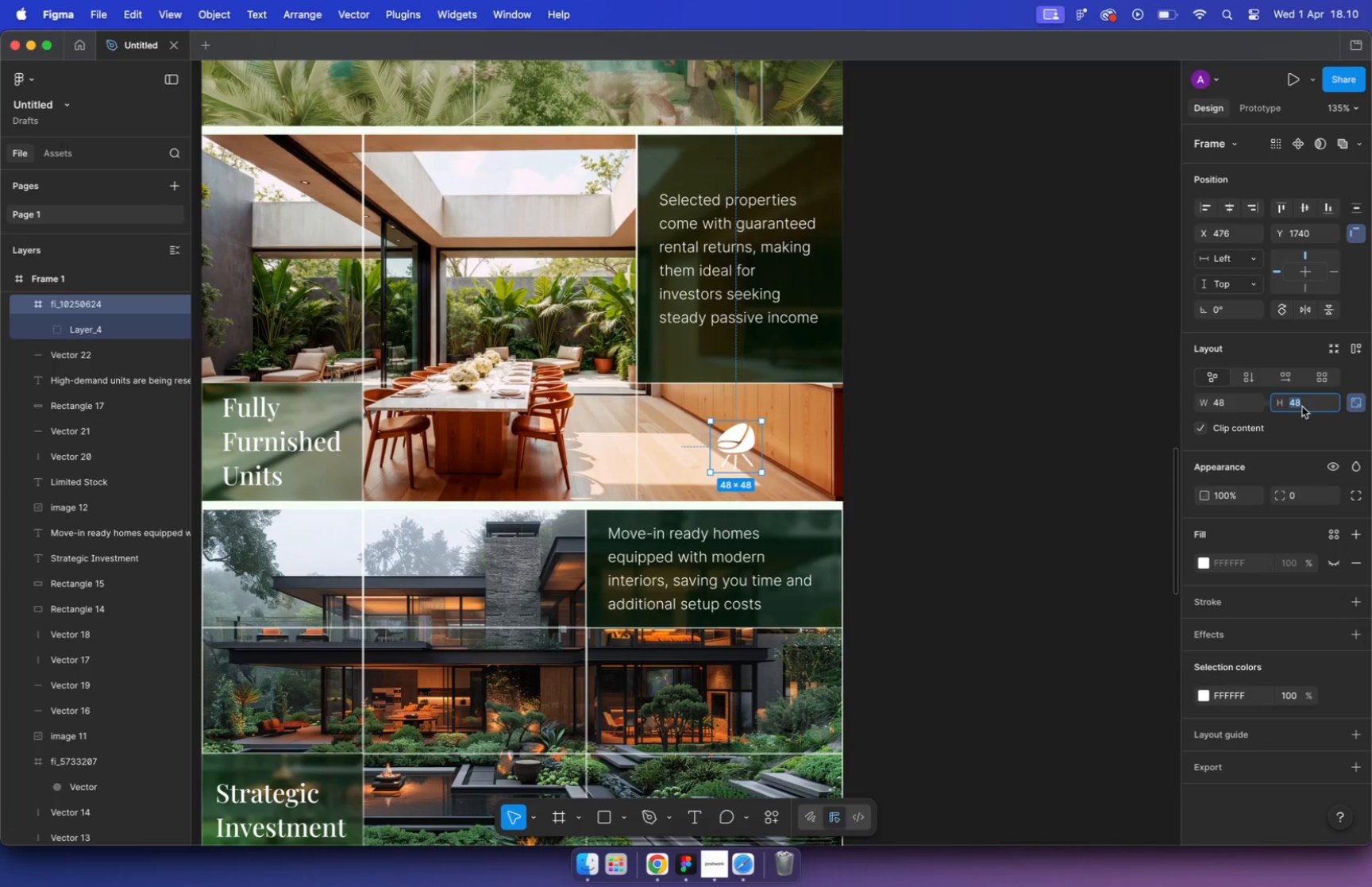 
type(56)
 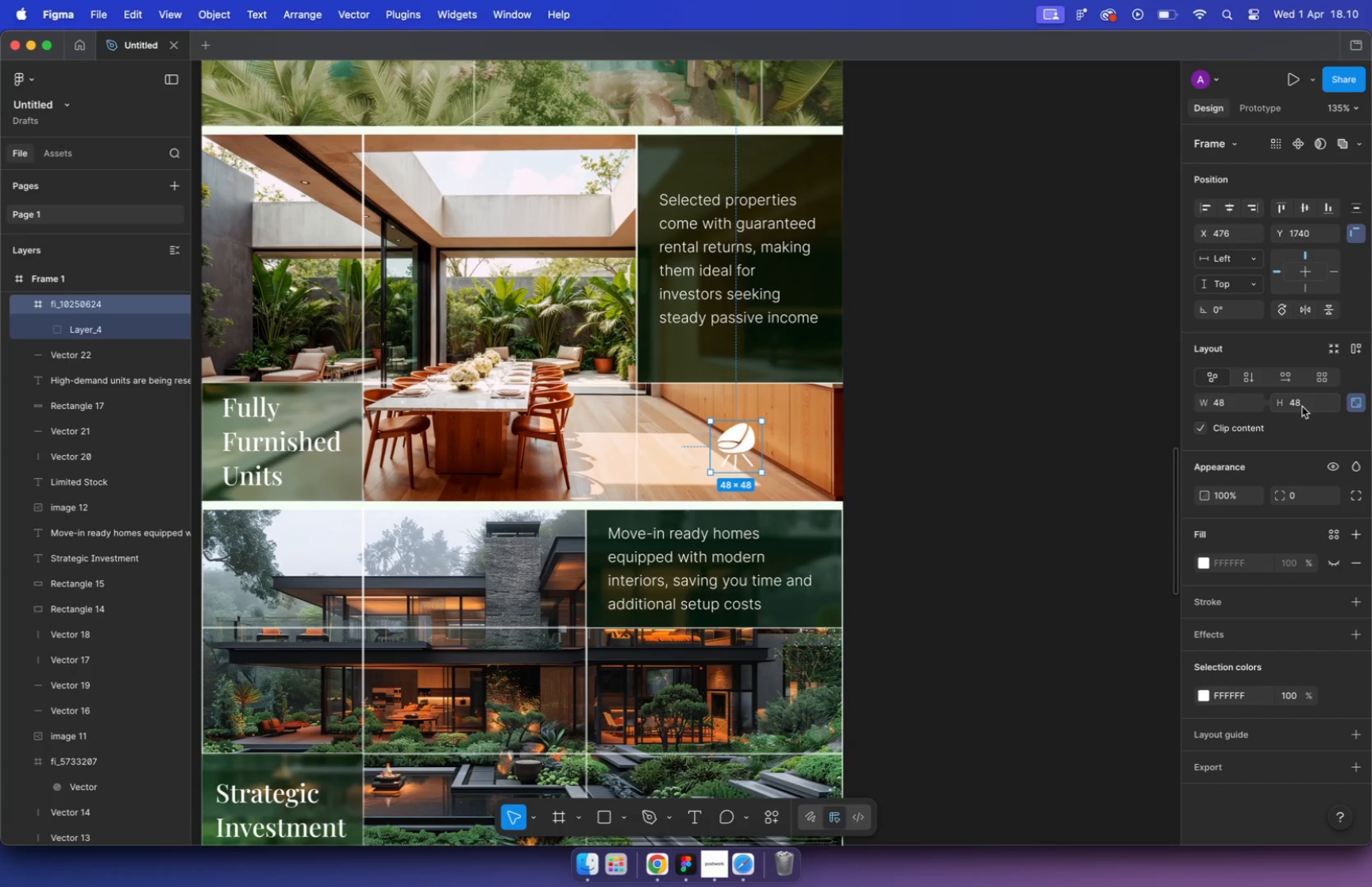 
key(Enter)
 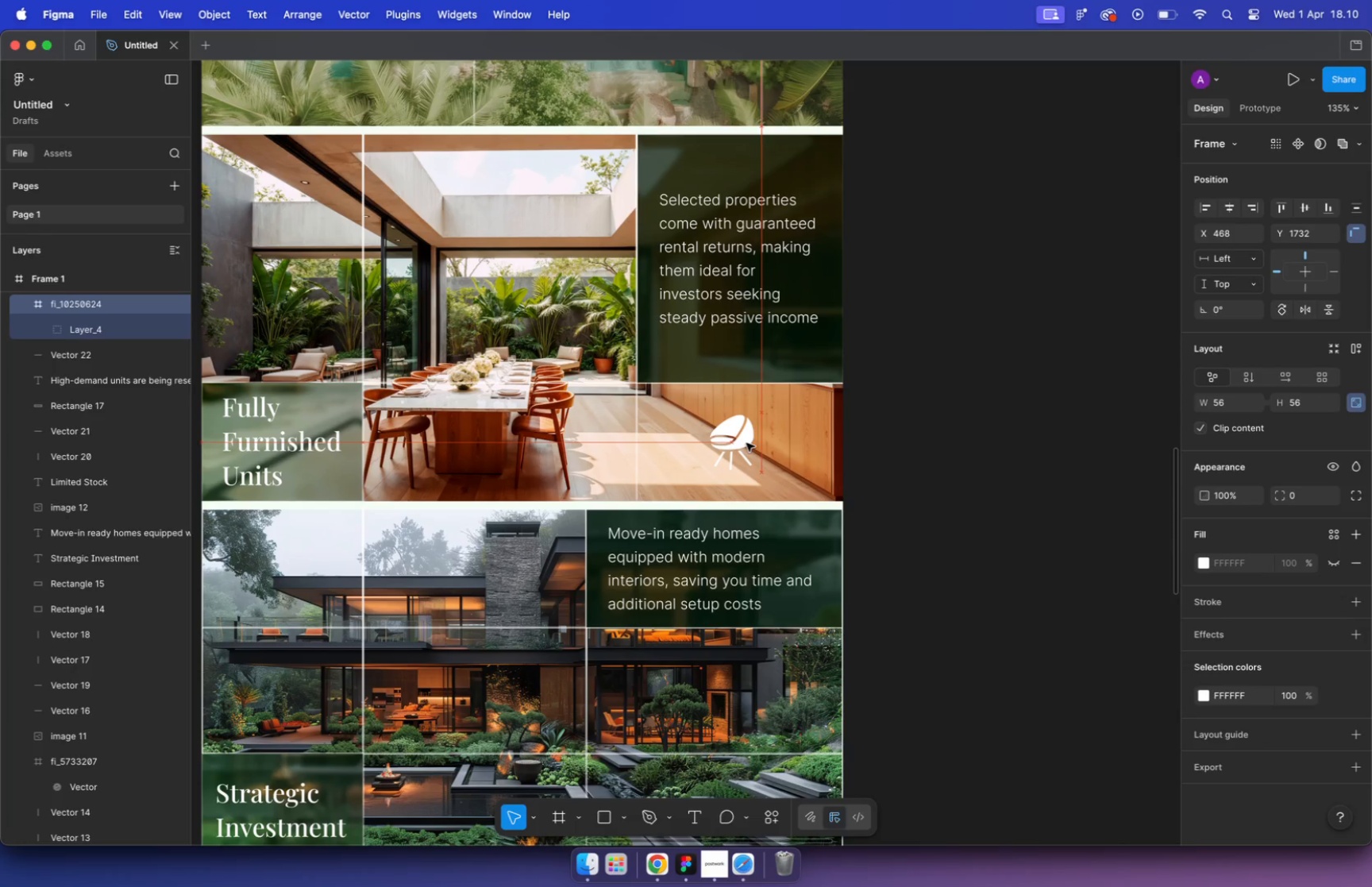 
left_click_drag(start_coordinate=[752, 450], to_coordinate=[747, 446])
 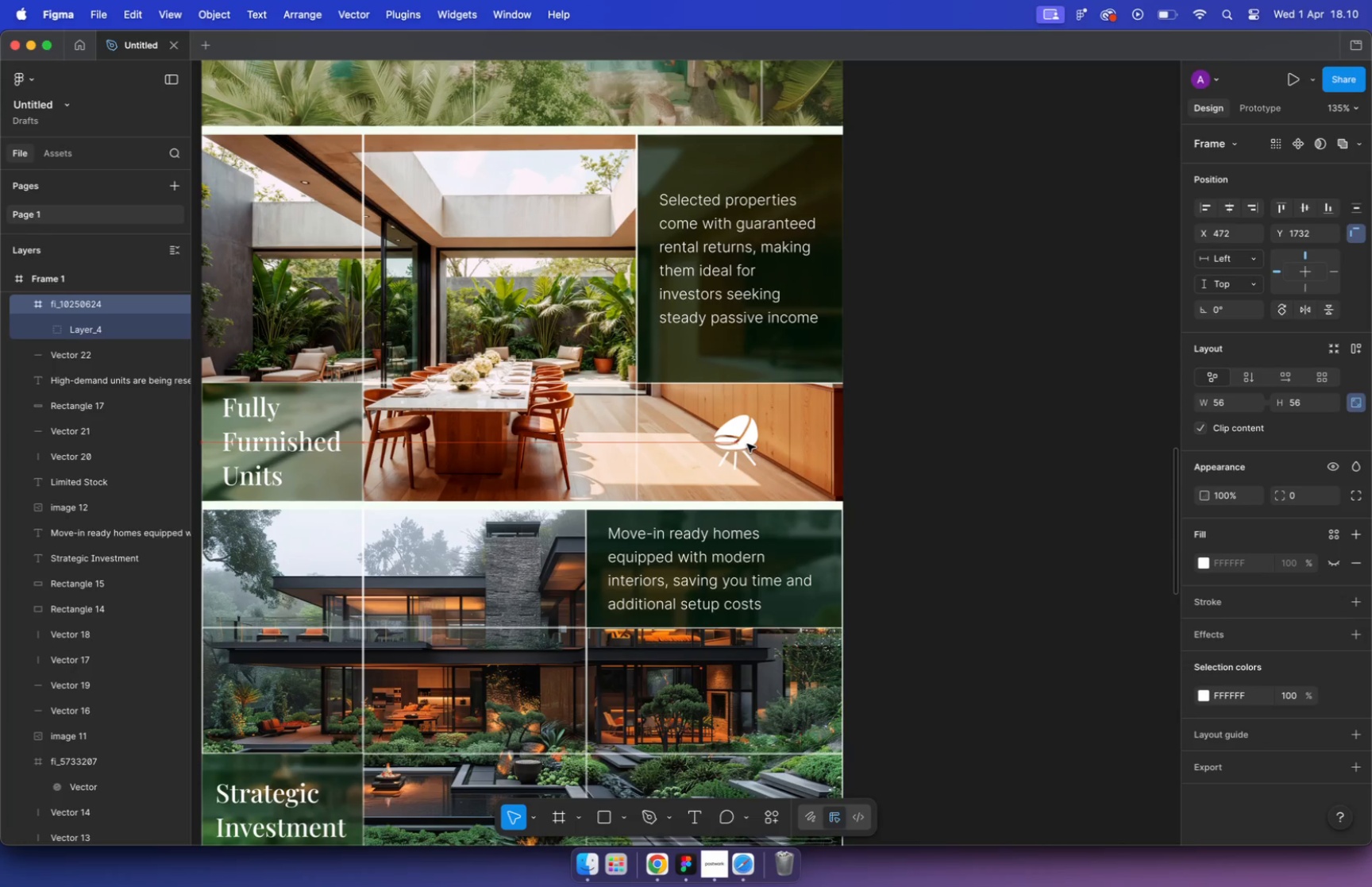 
left_click([989, 441])
 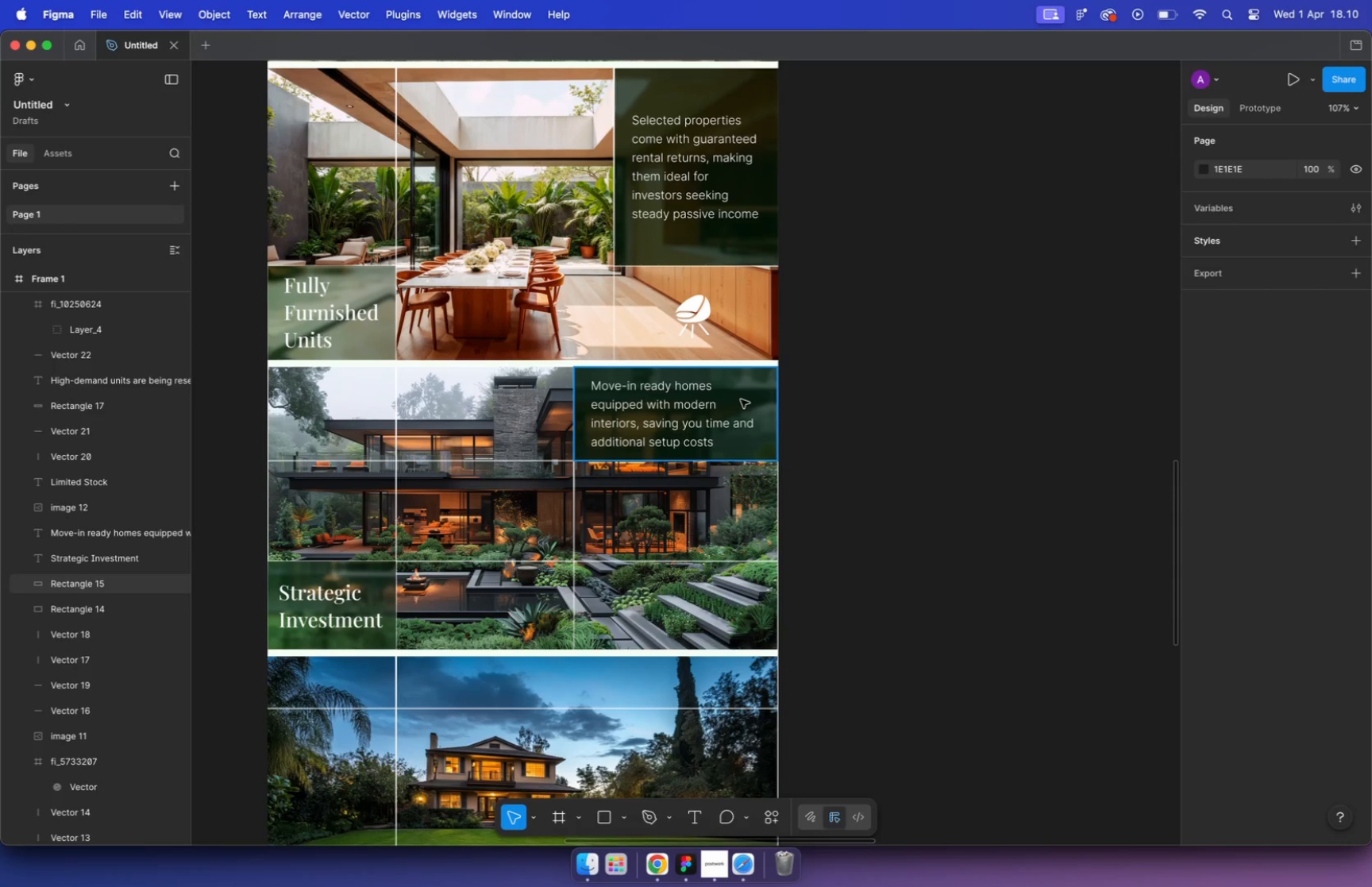 
hold_key(key=CommandLeft, duration=4.63)
scroll: coordinate [987, 444], scroll_direction: down, amount: 10.0
 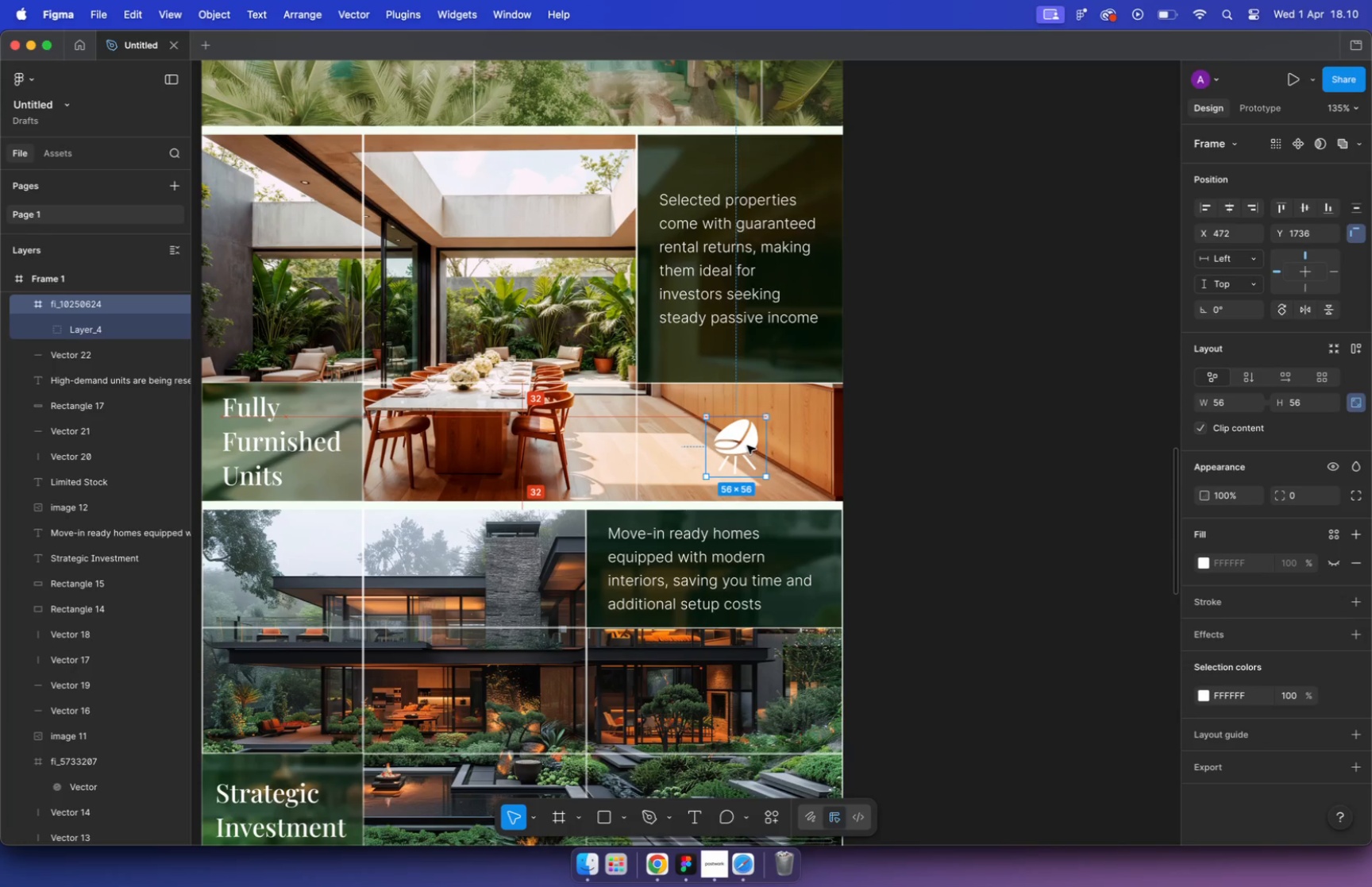 
scroll: coordinate [741, 399], scroll_direction: up, amount: 7.0
 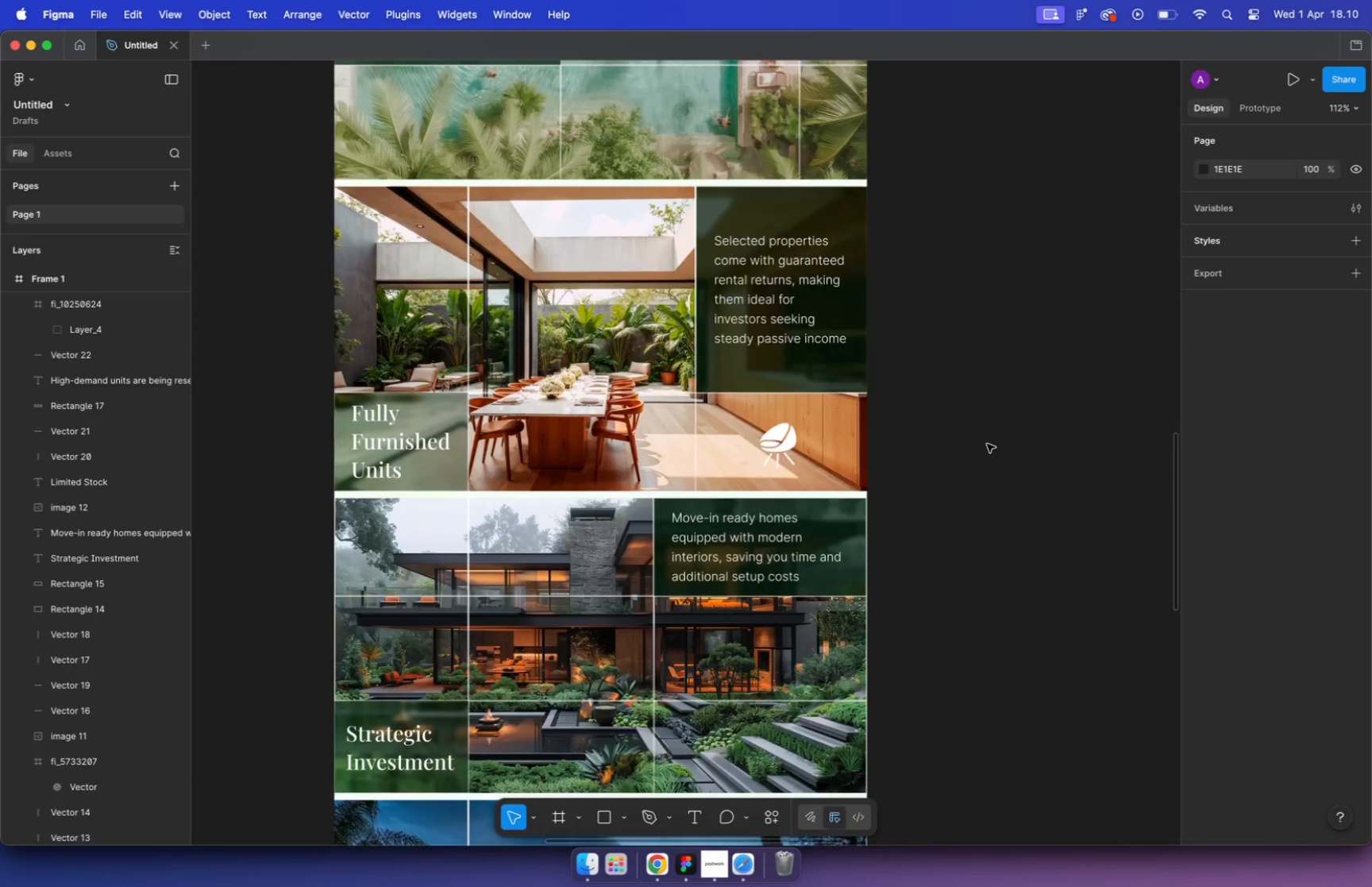 
wait(12.71)
 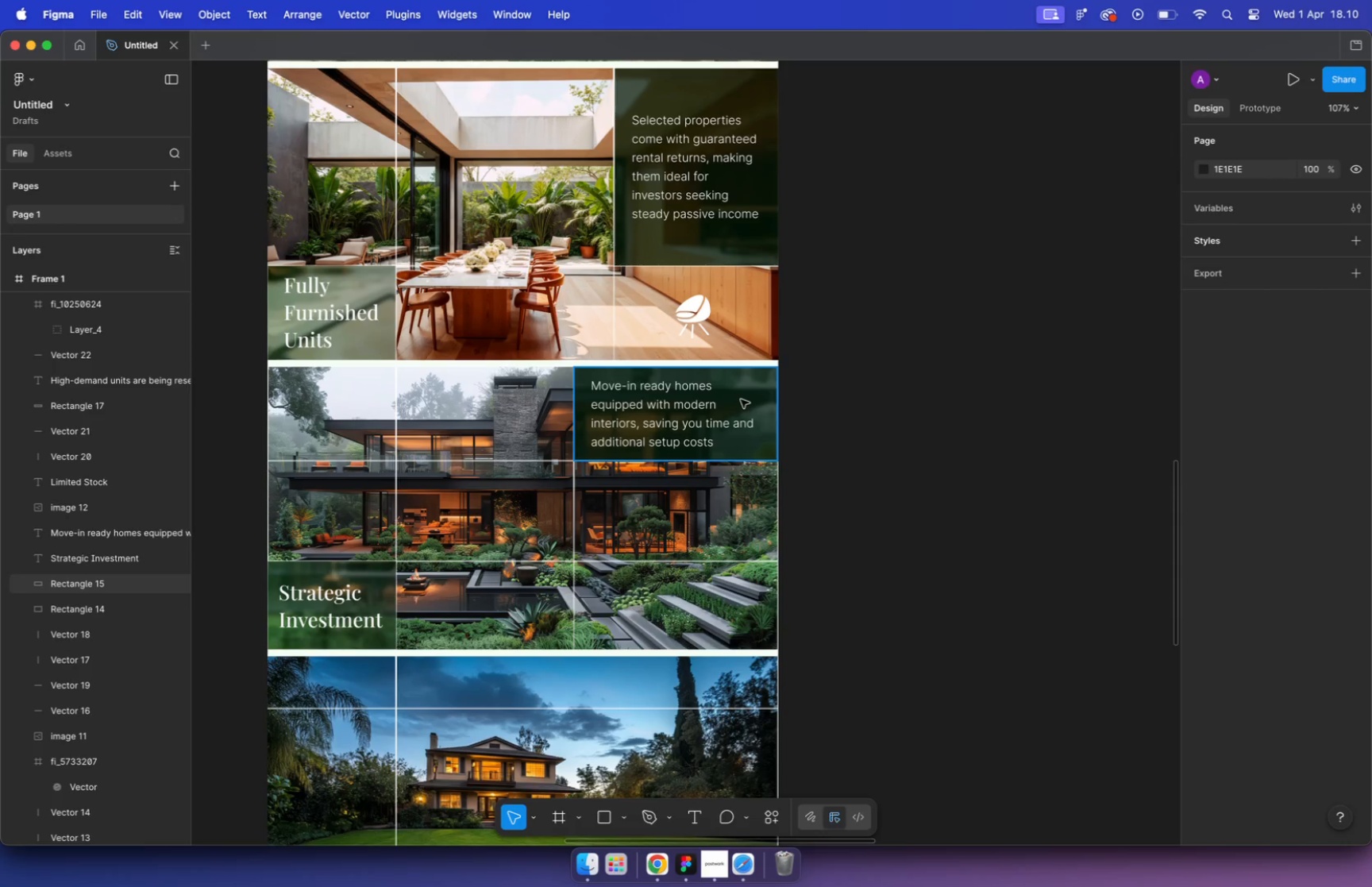 
left_click([991, 397])
 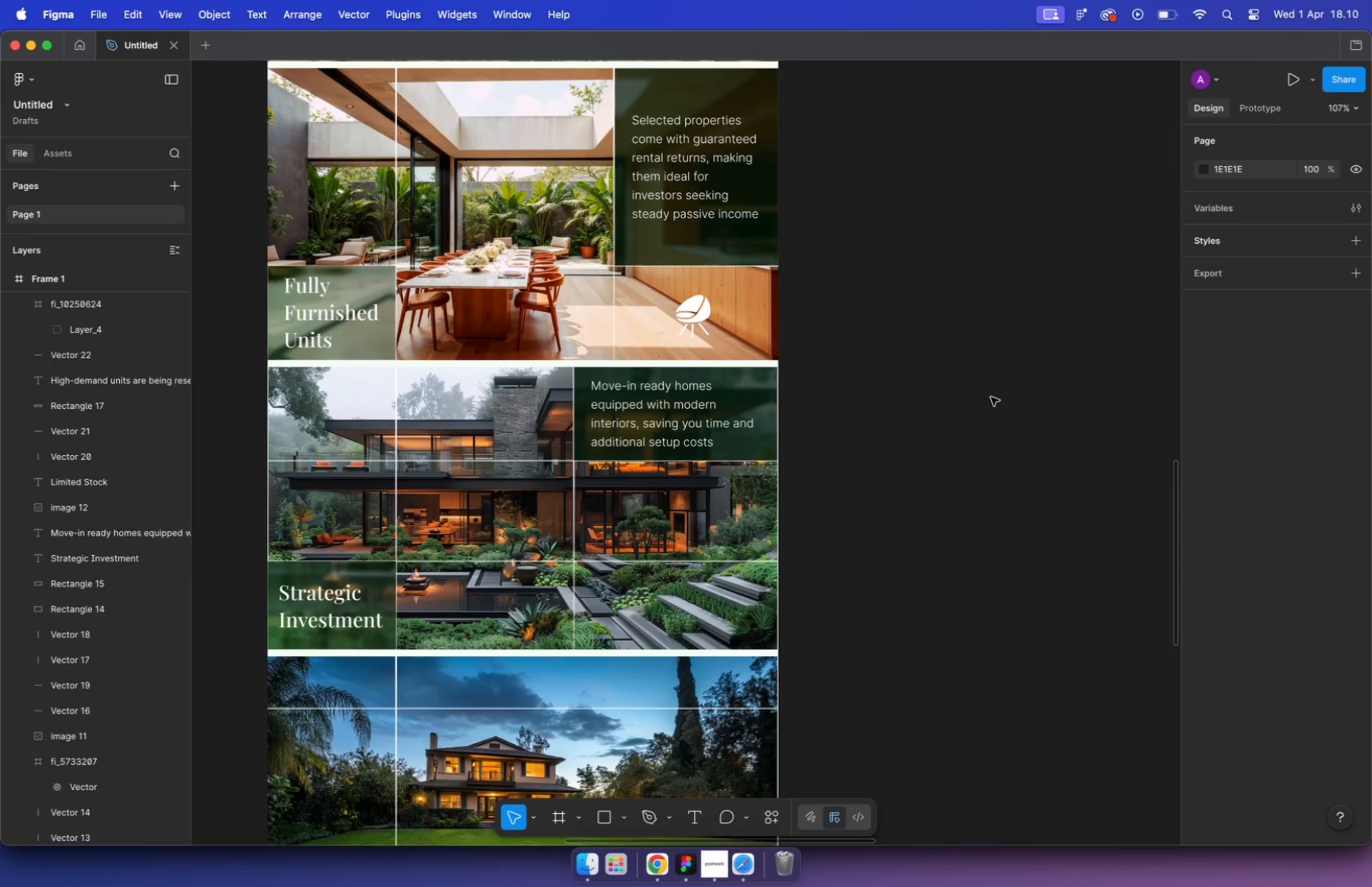 
hold_key(key=CommandLeft, duration=2.26)
scroll: coordinate [805, 528], scroll_direction: down, amount: 10.0
 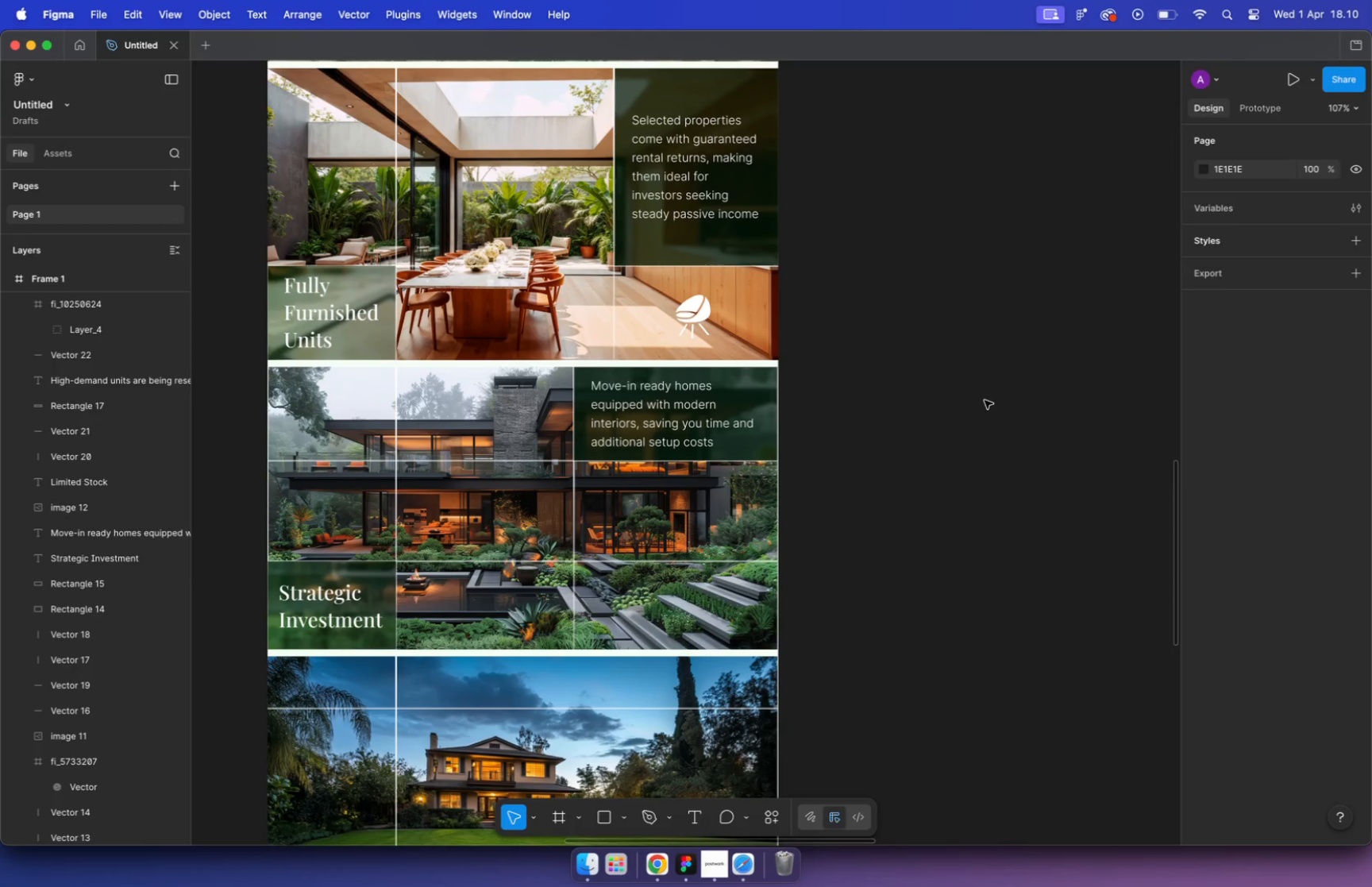 
scroll: coordinate [805, 528], scroll_direction: up, amount: 7.0
 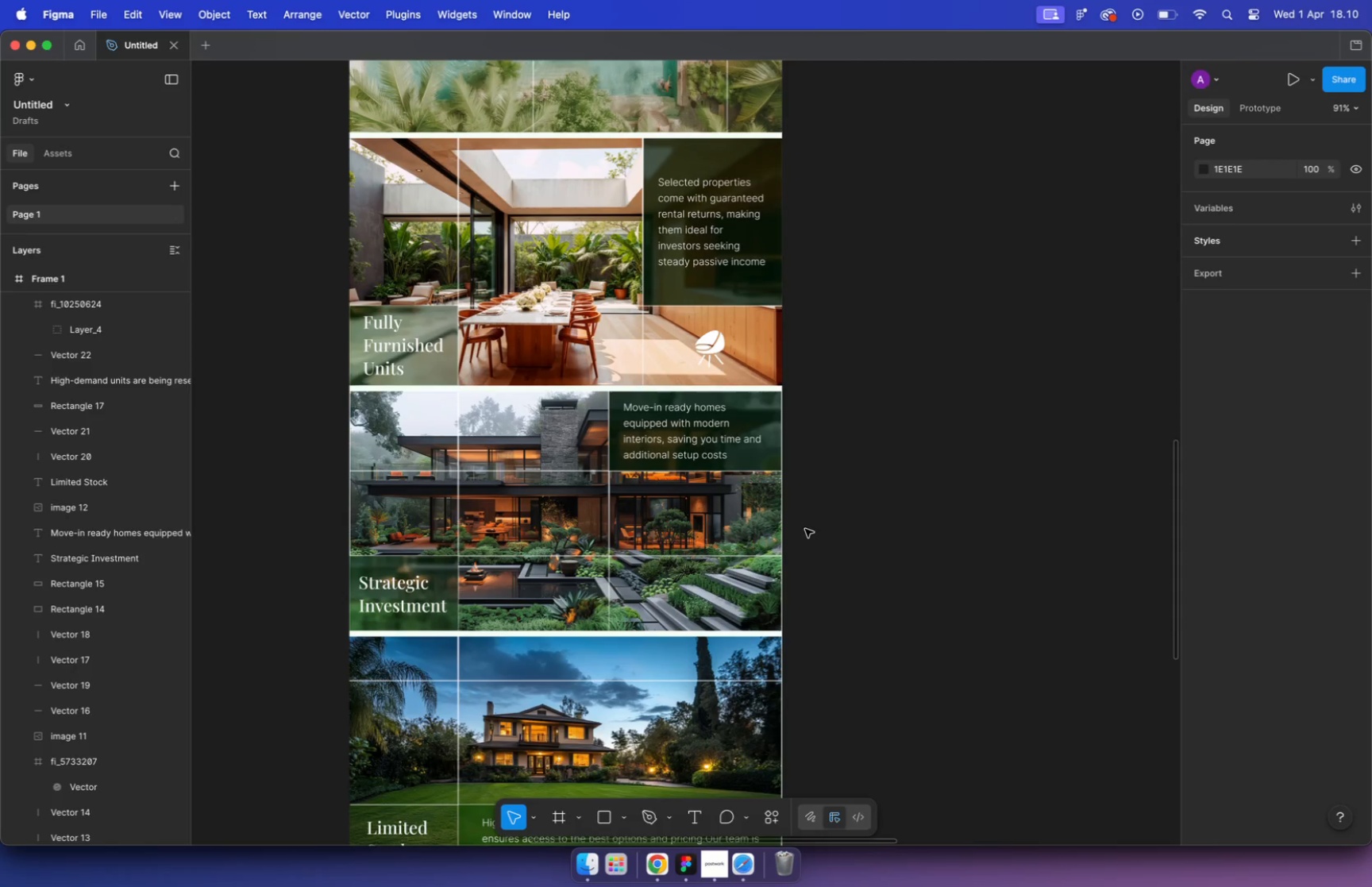 
left_click([662, 858])
 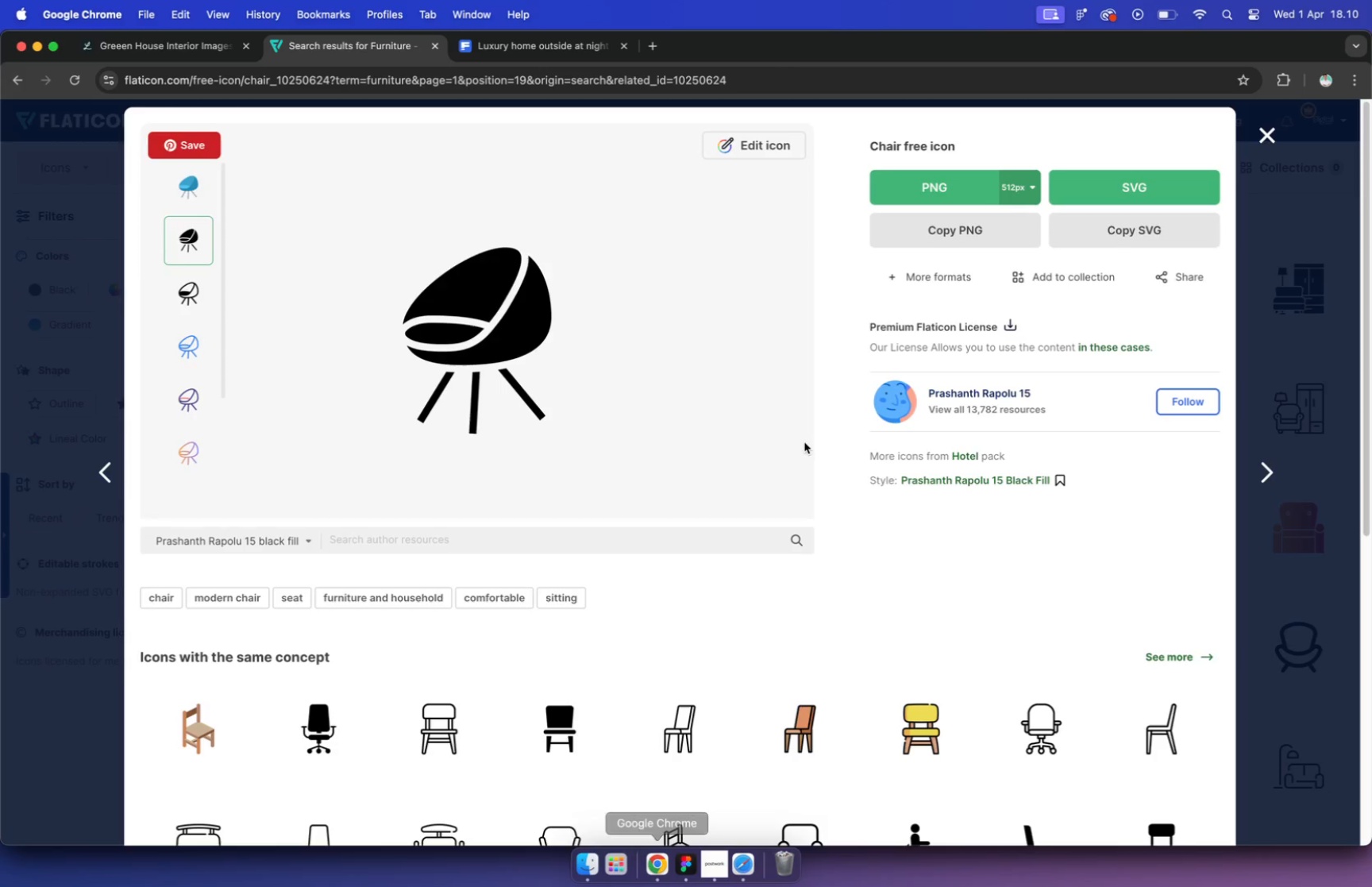 
left_click([1273, 135])
 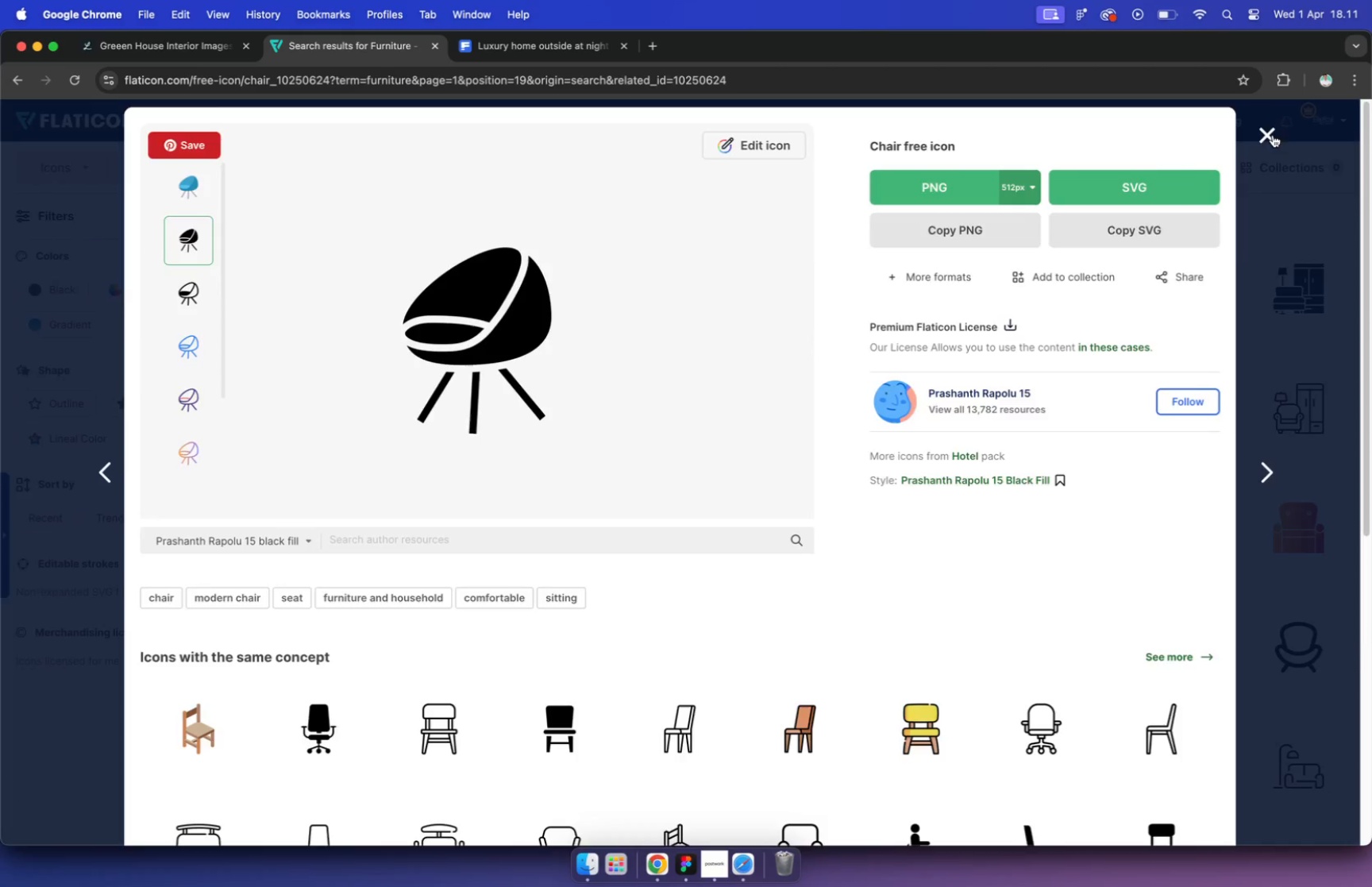 
left_click_drag(start_coordinate=[264, 171], to_coordinate=[49, 164])
 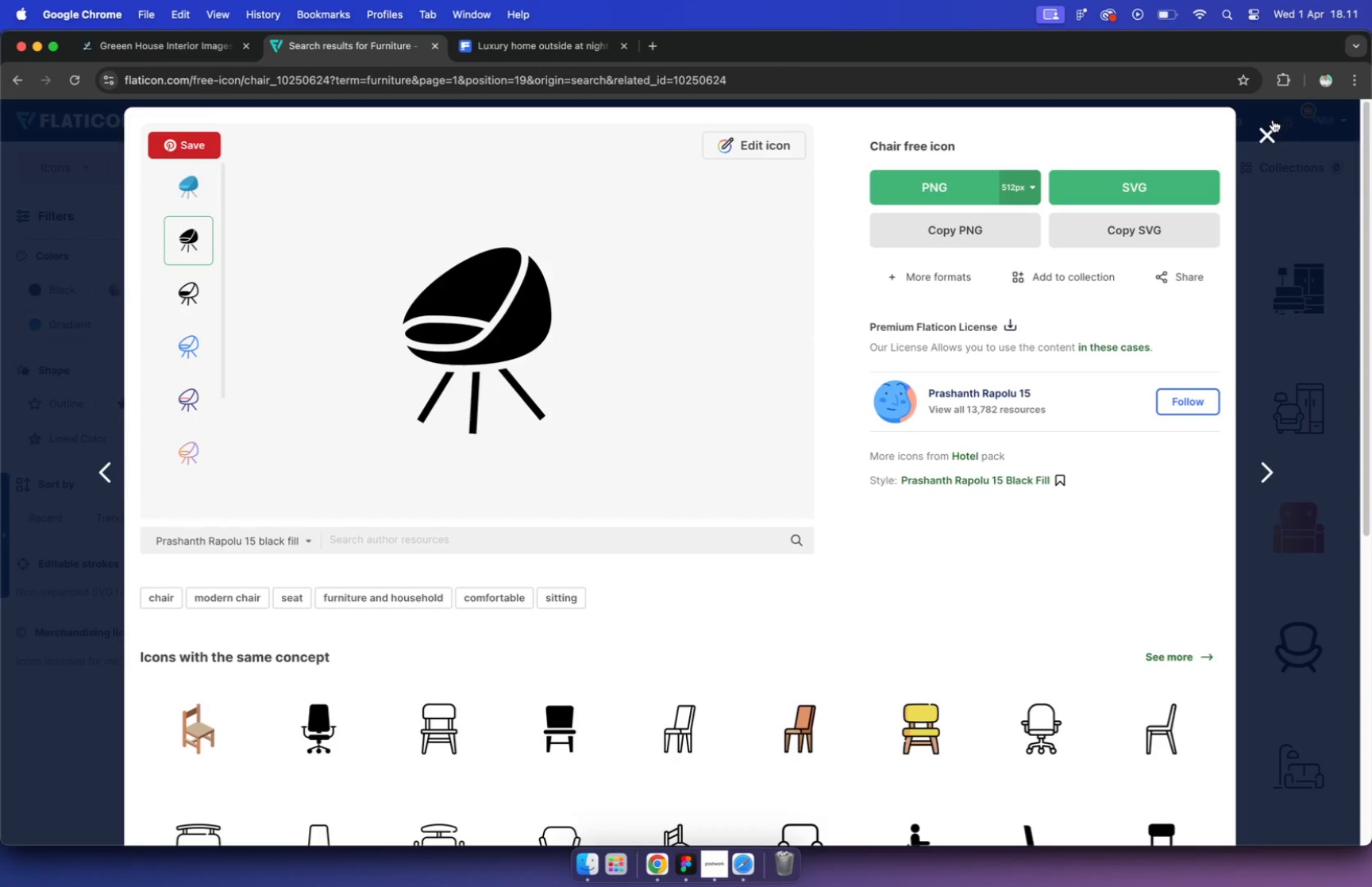 
type(investment)
 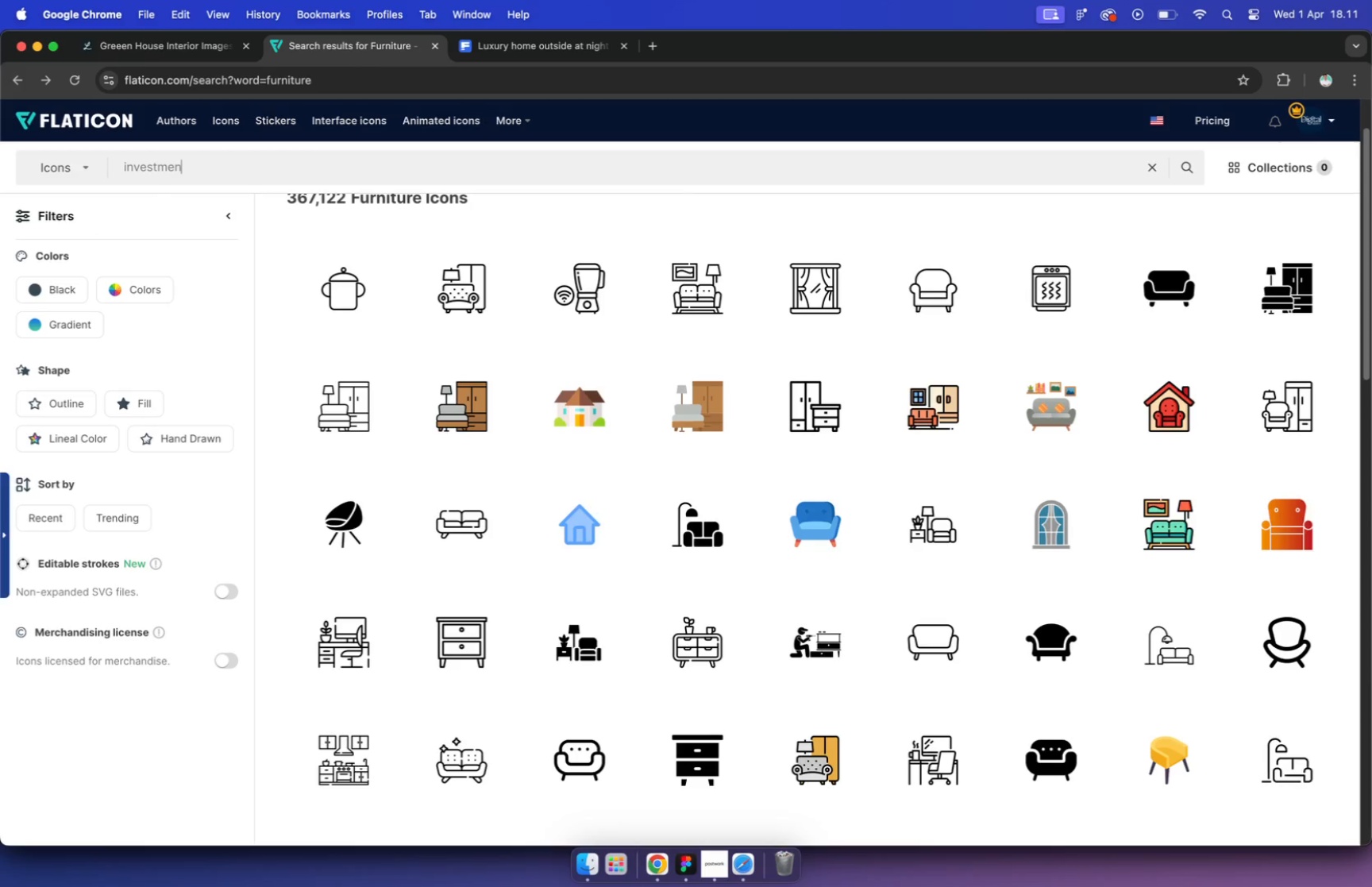 
key(Enter)
 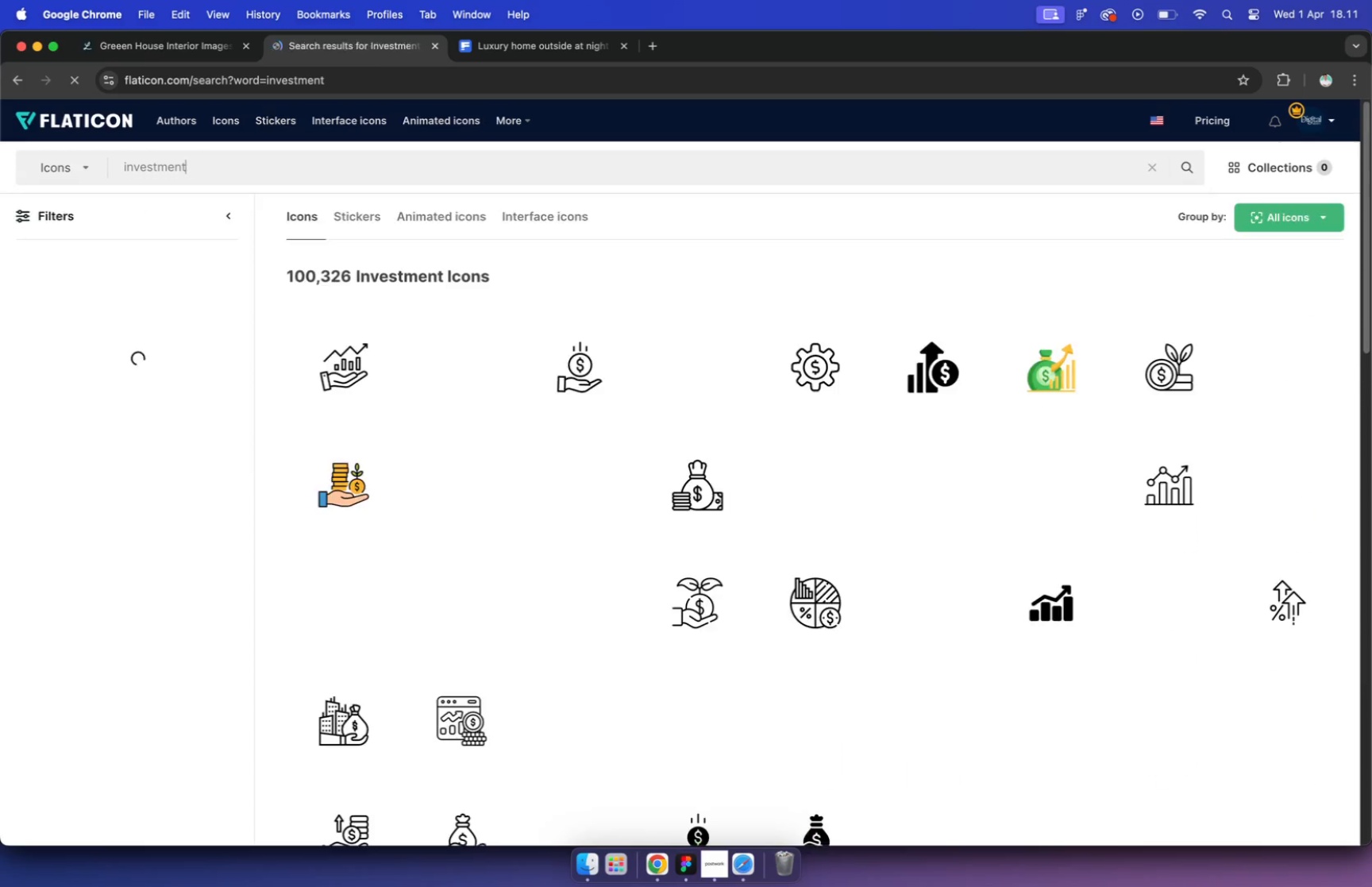 
mouse_move([592, 403])
 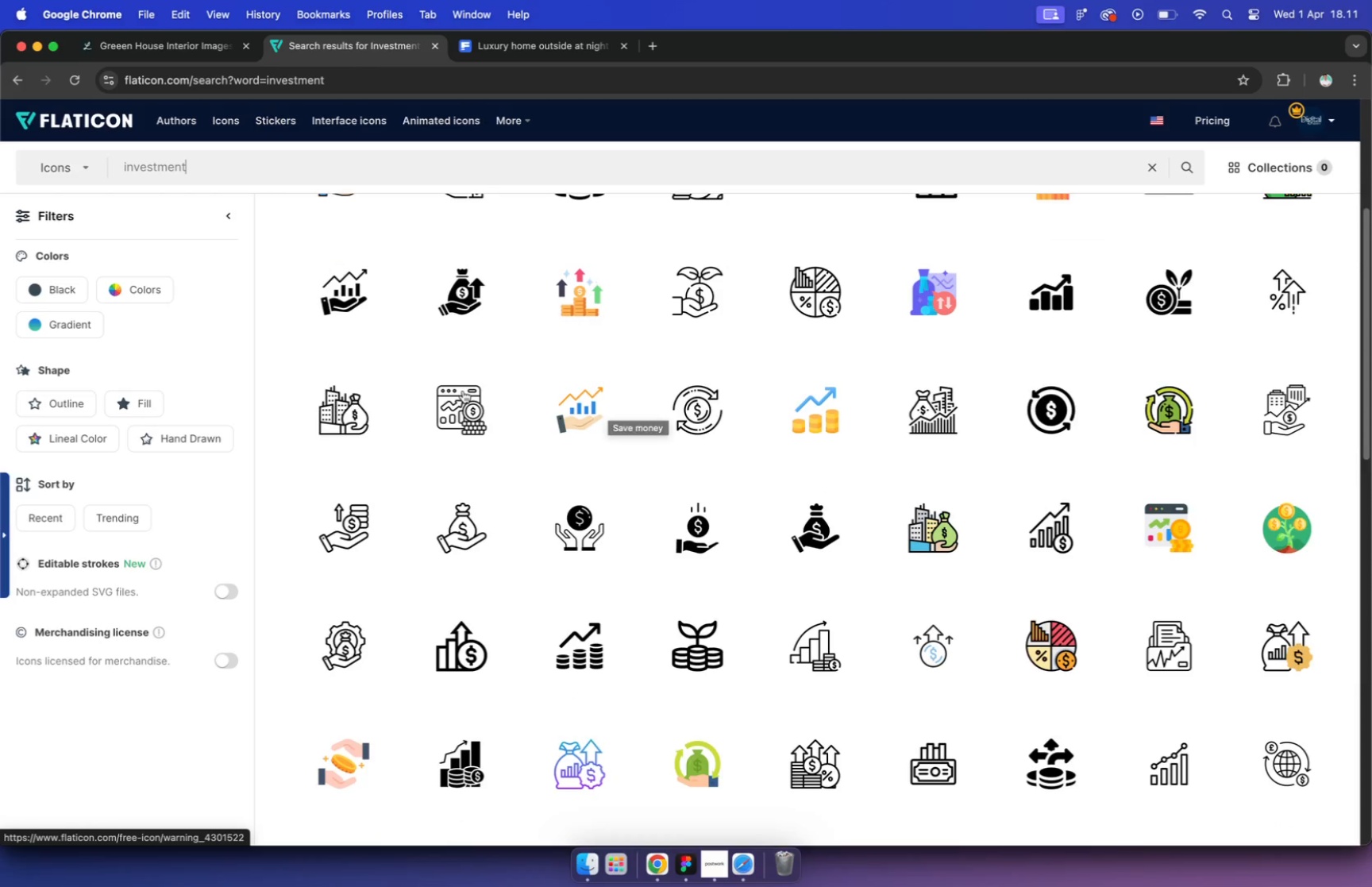 
hold_key(key=CommandLeft, duration=0.82)
scroll: coordinate [463, 391], scroll_direction: down, amount: 15.0
 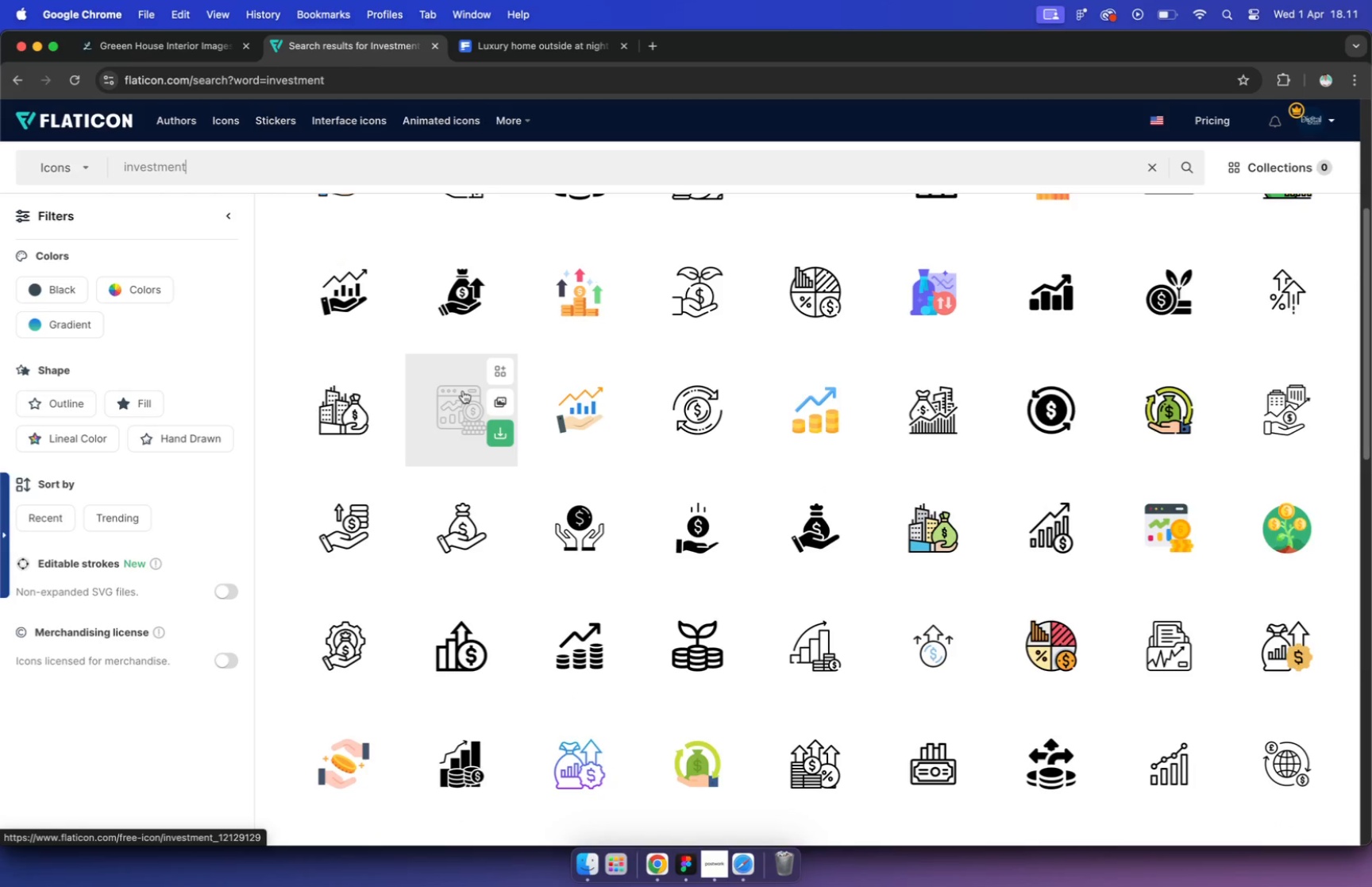 
left_click([266, 511])
 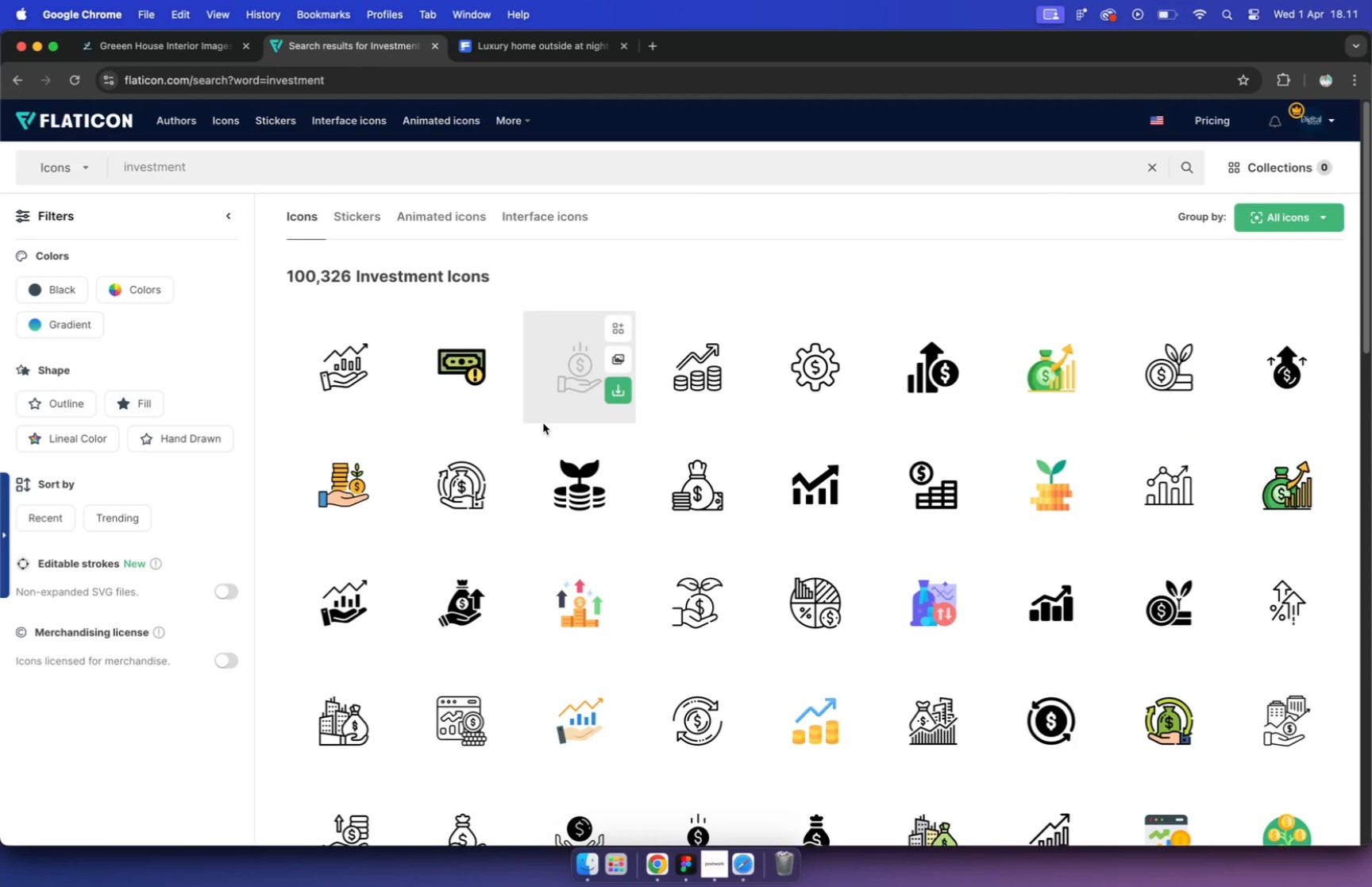 
scroll: coordinate [543, 423], scroll_direction: up, amount: 41.0
 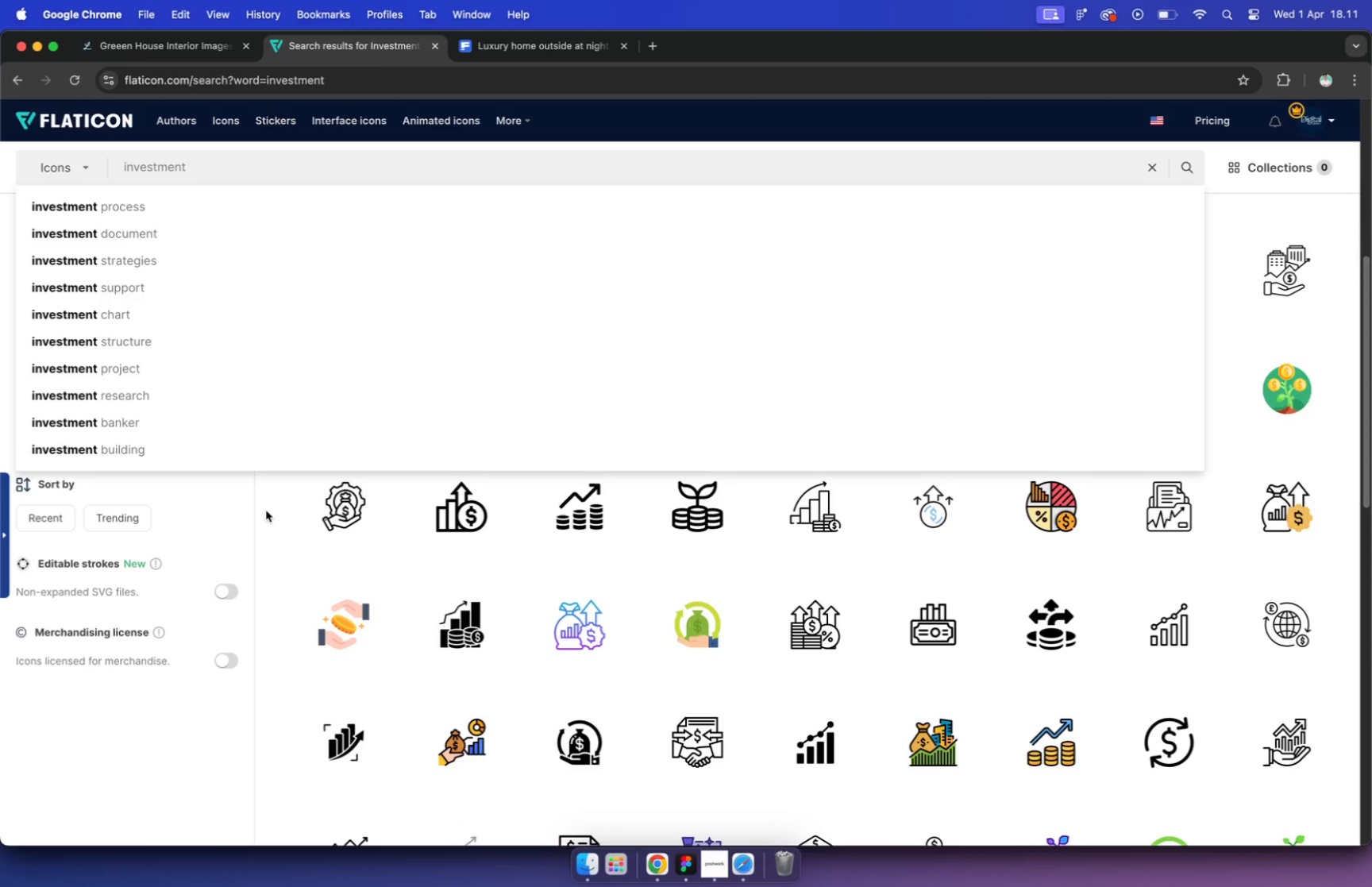 
mouse_move([1237, 388])
 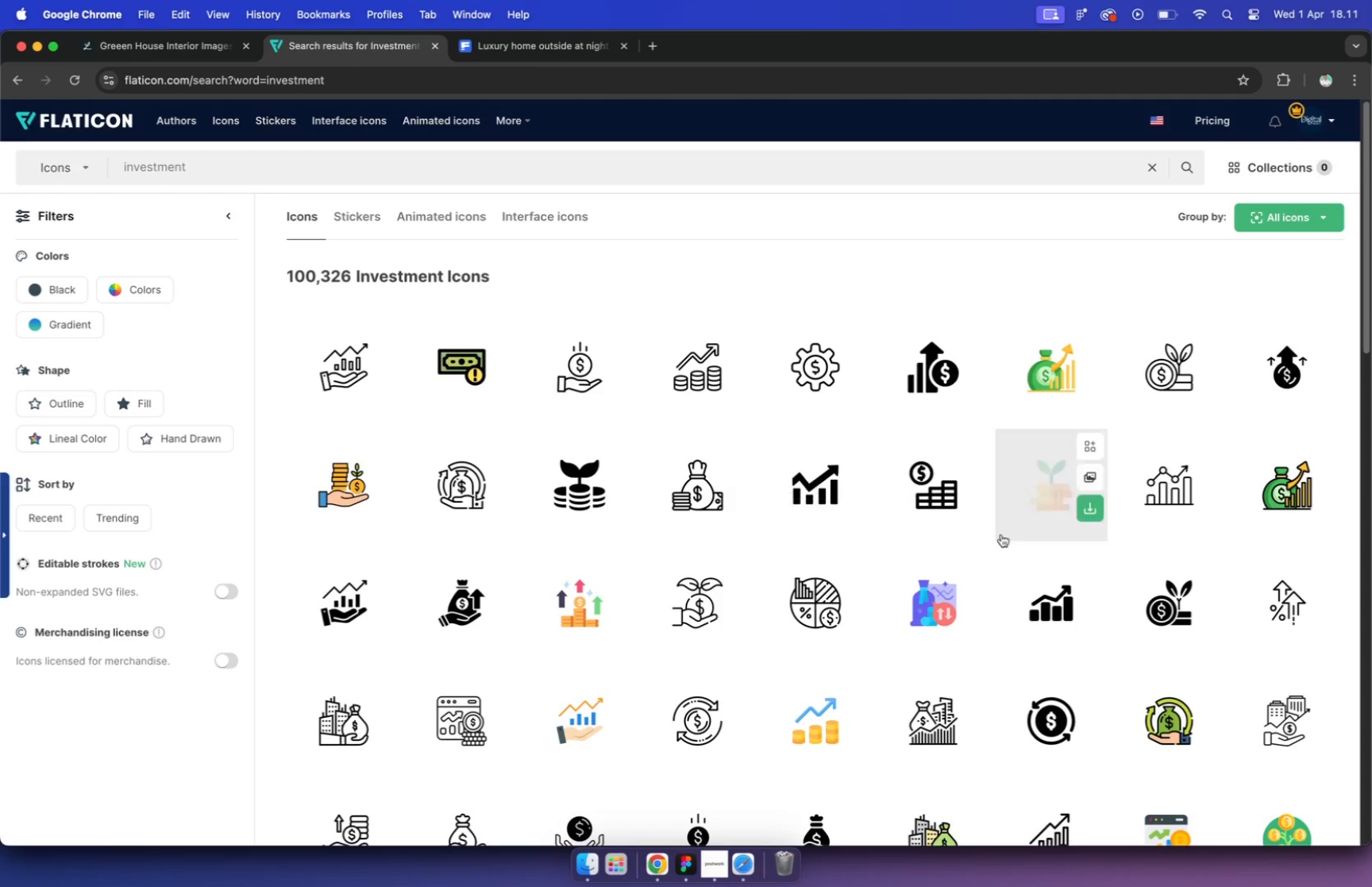 
left_click([1054, 600])
 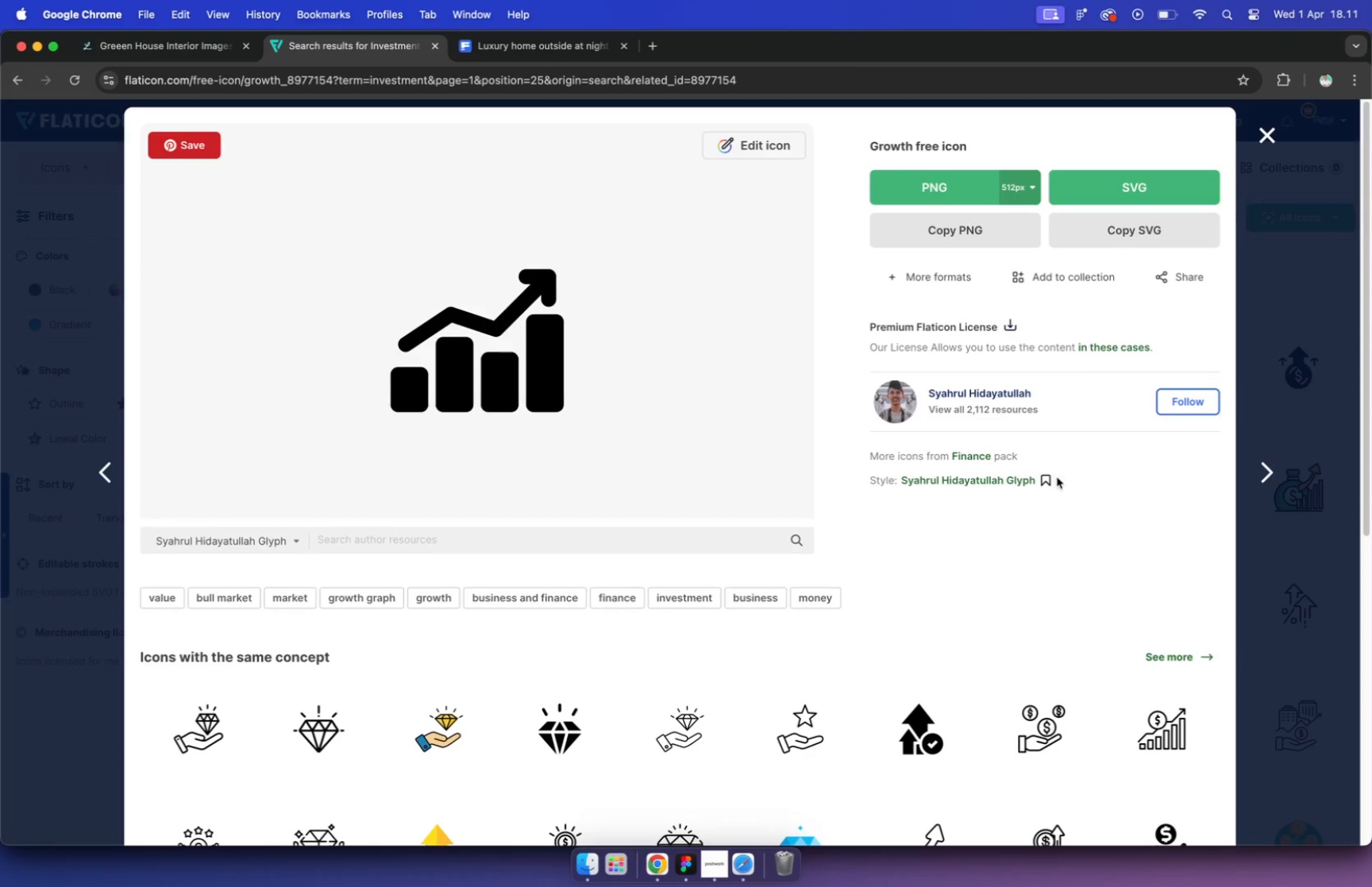 
left_click([1127, 240])
 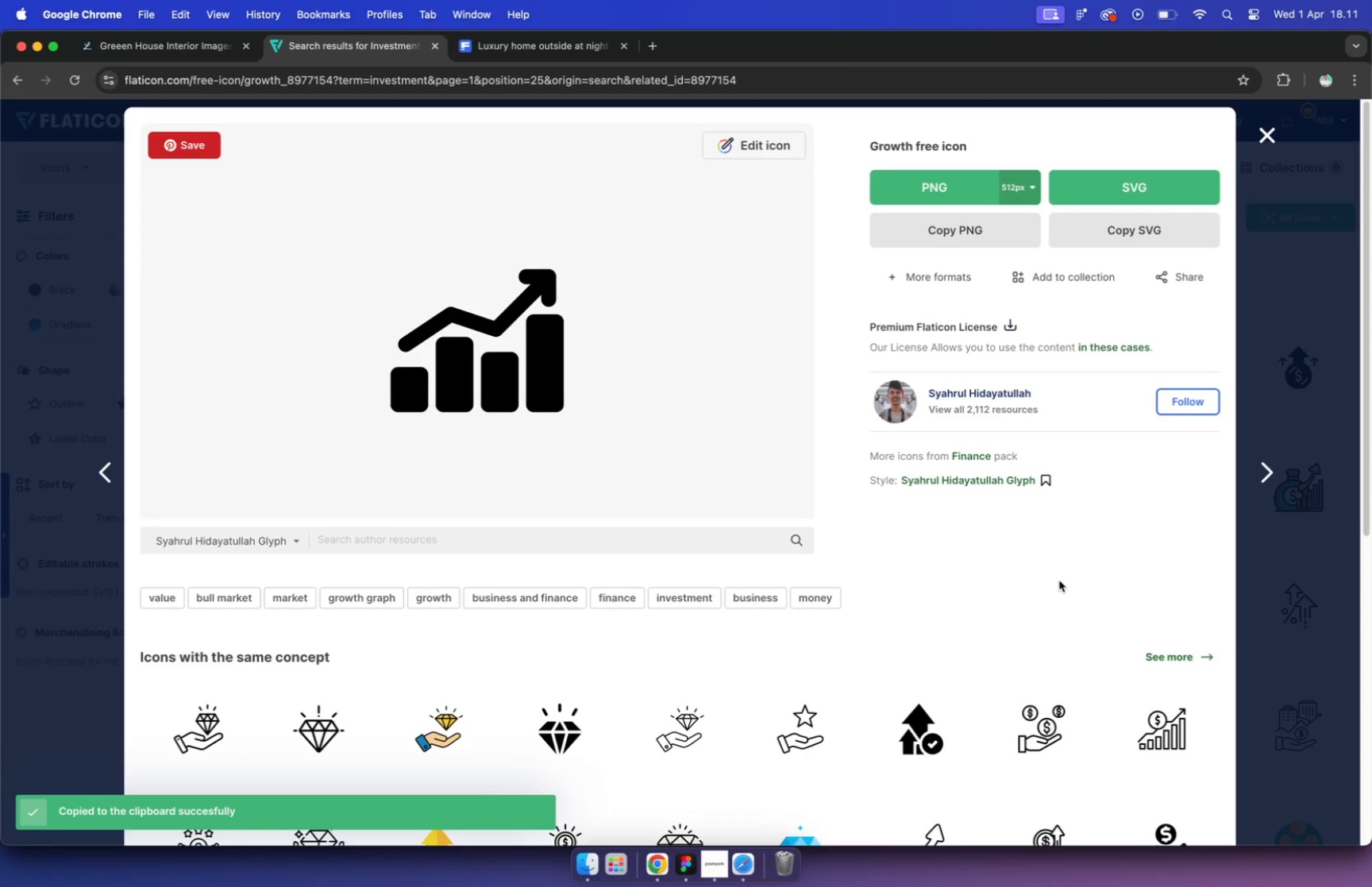 
left_click([687, 863])
 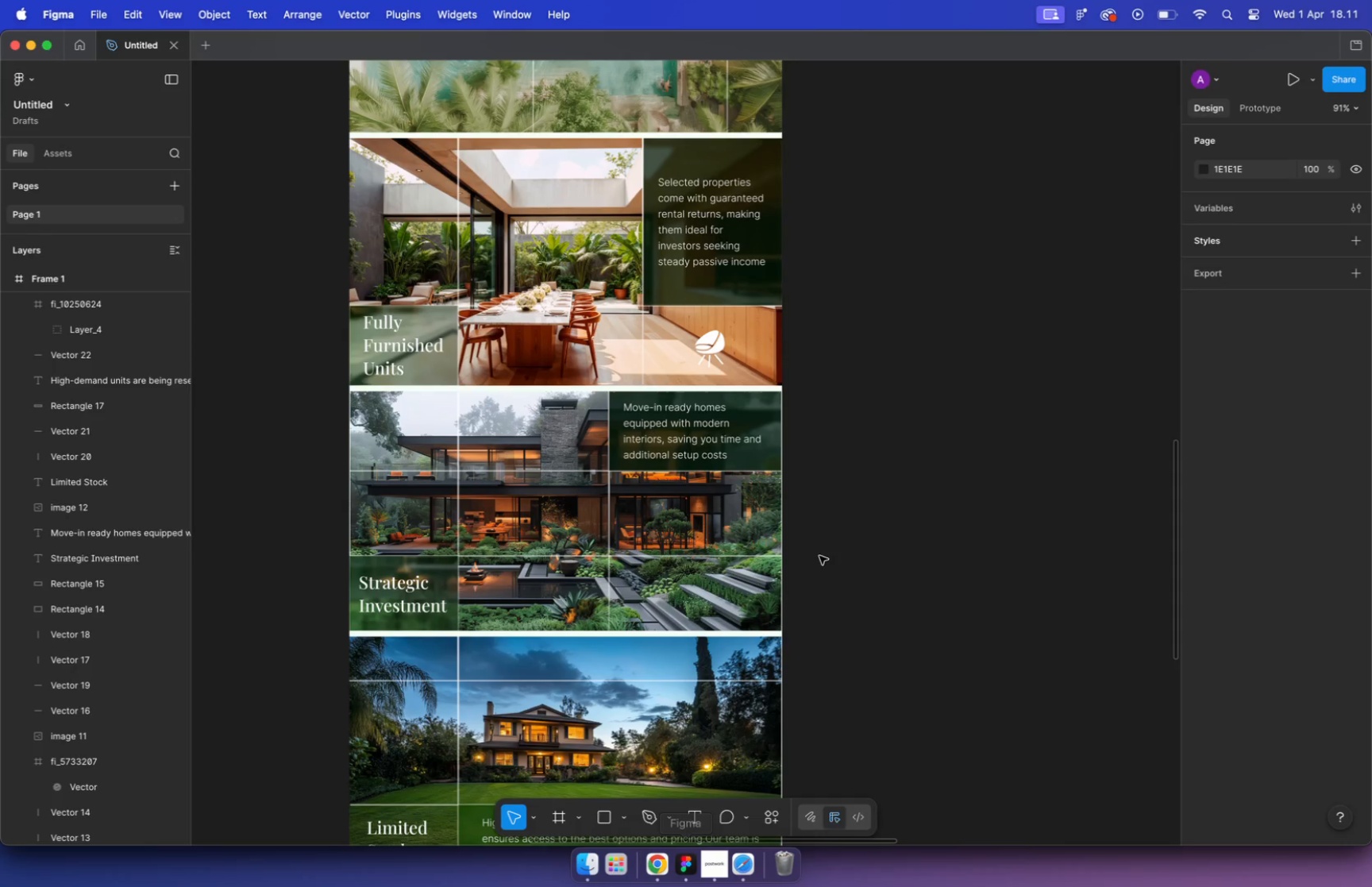 
left_click([862, 509])
 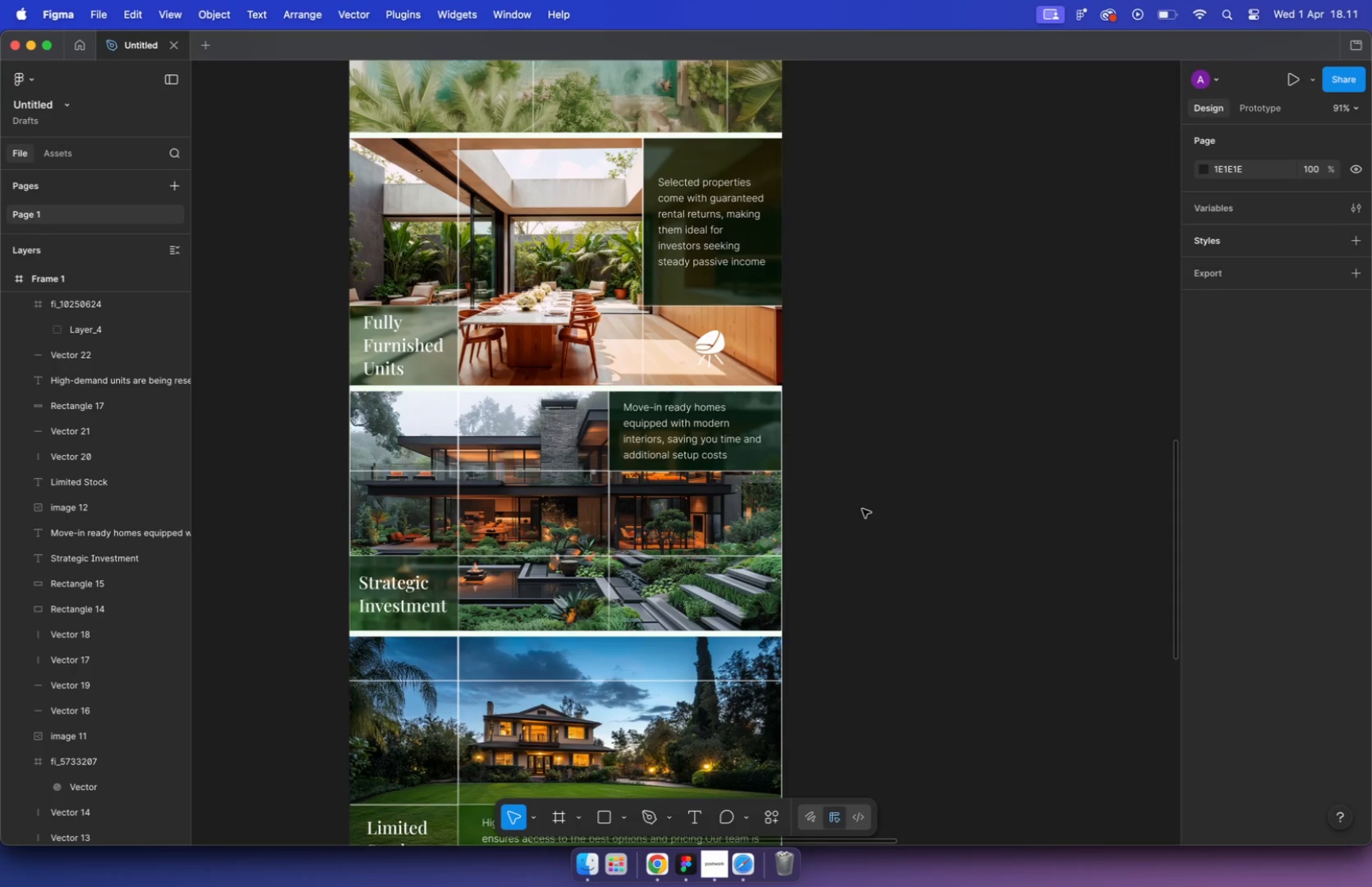 
key(Meta+V)
 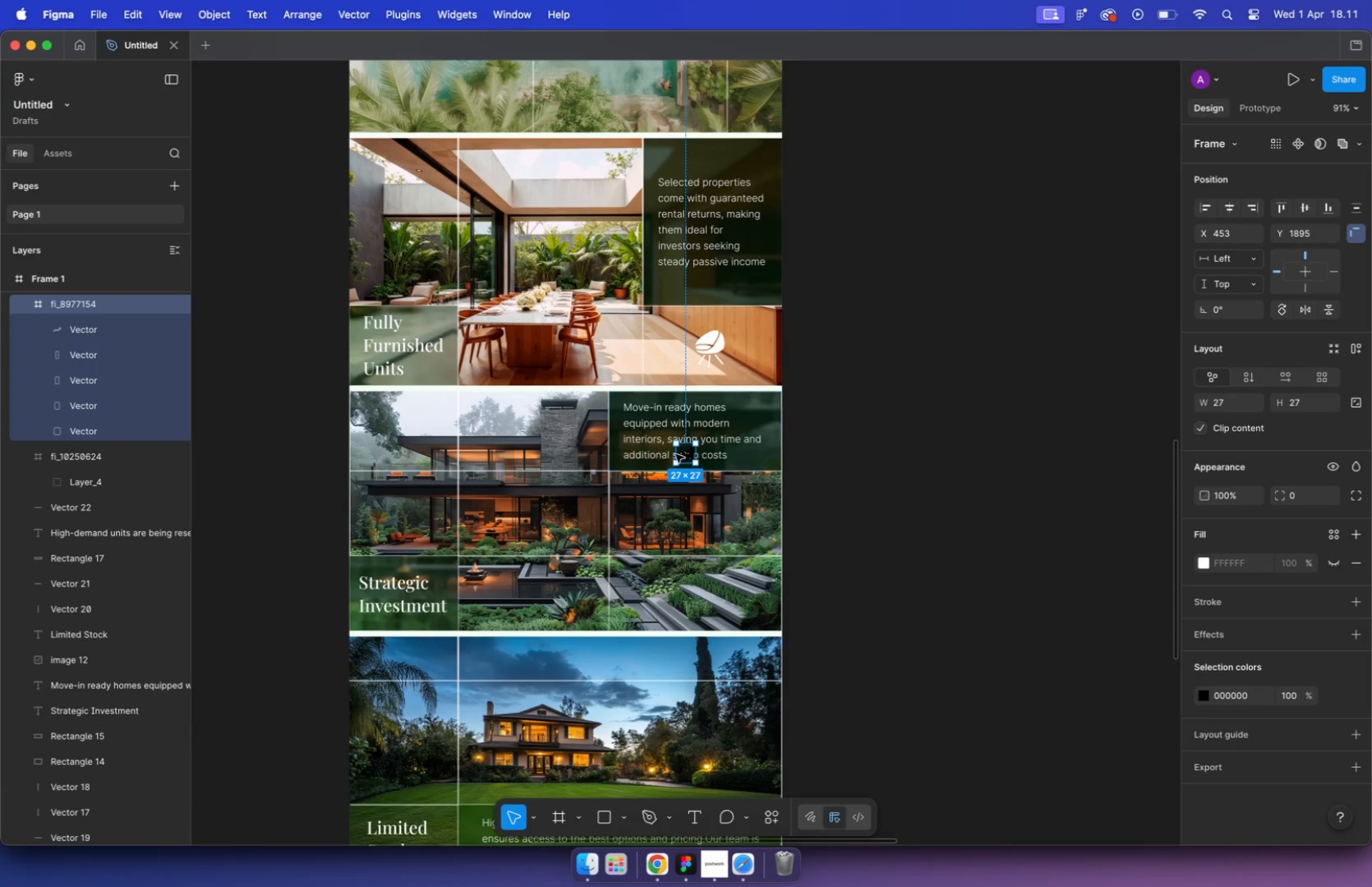 
left_click_drag(start_coordinate=[684, 454], to_coordinate=[407, 440])
 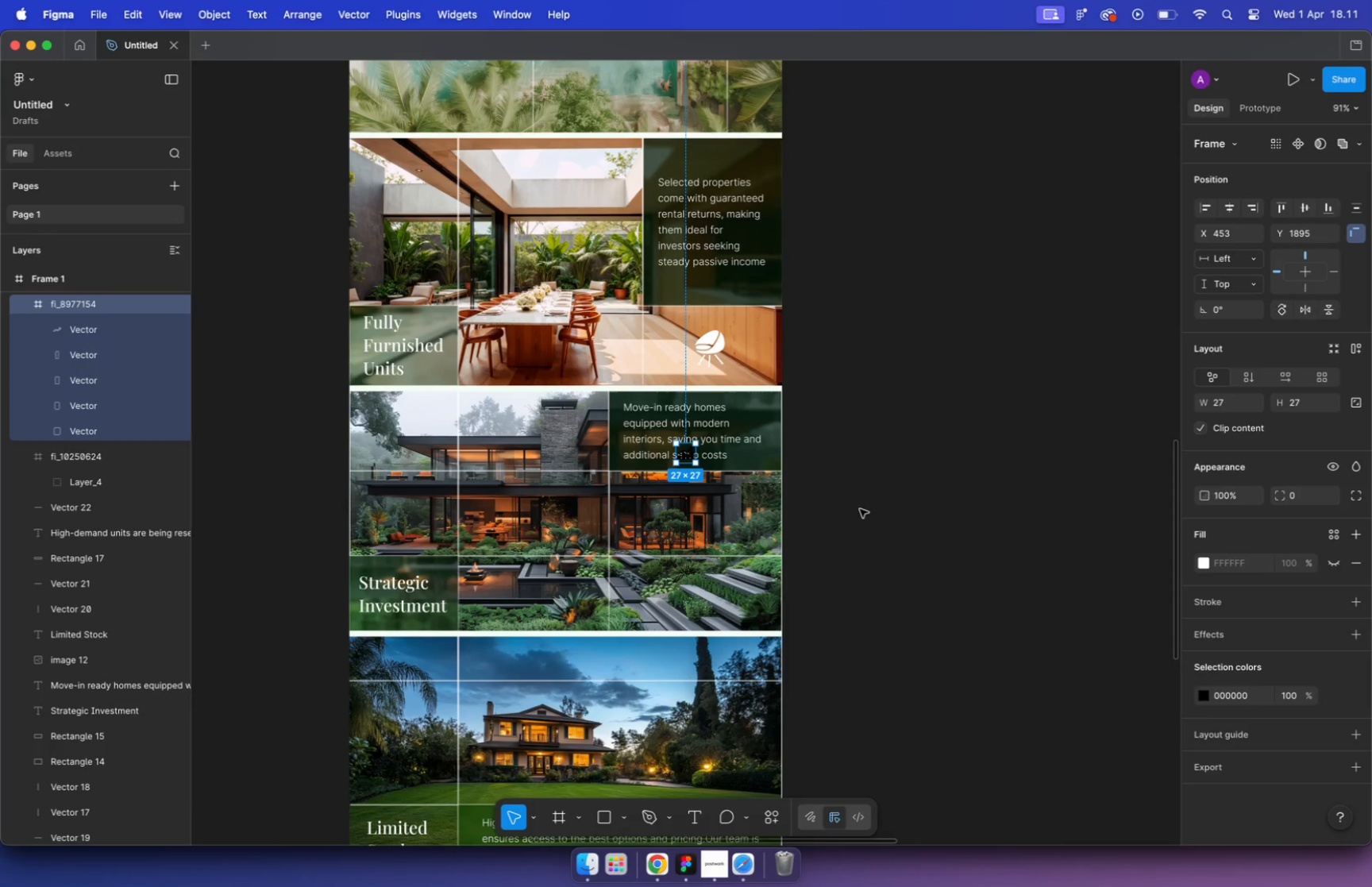 
hold_key(key=CommandLeft, duration=0.95)
scroll: coordinate [407, 442], scroll_direction: up, amount: 19.0
 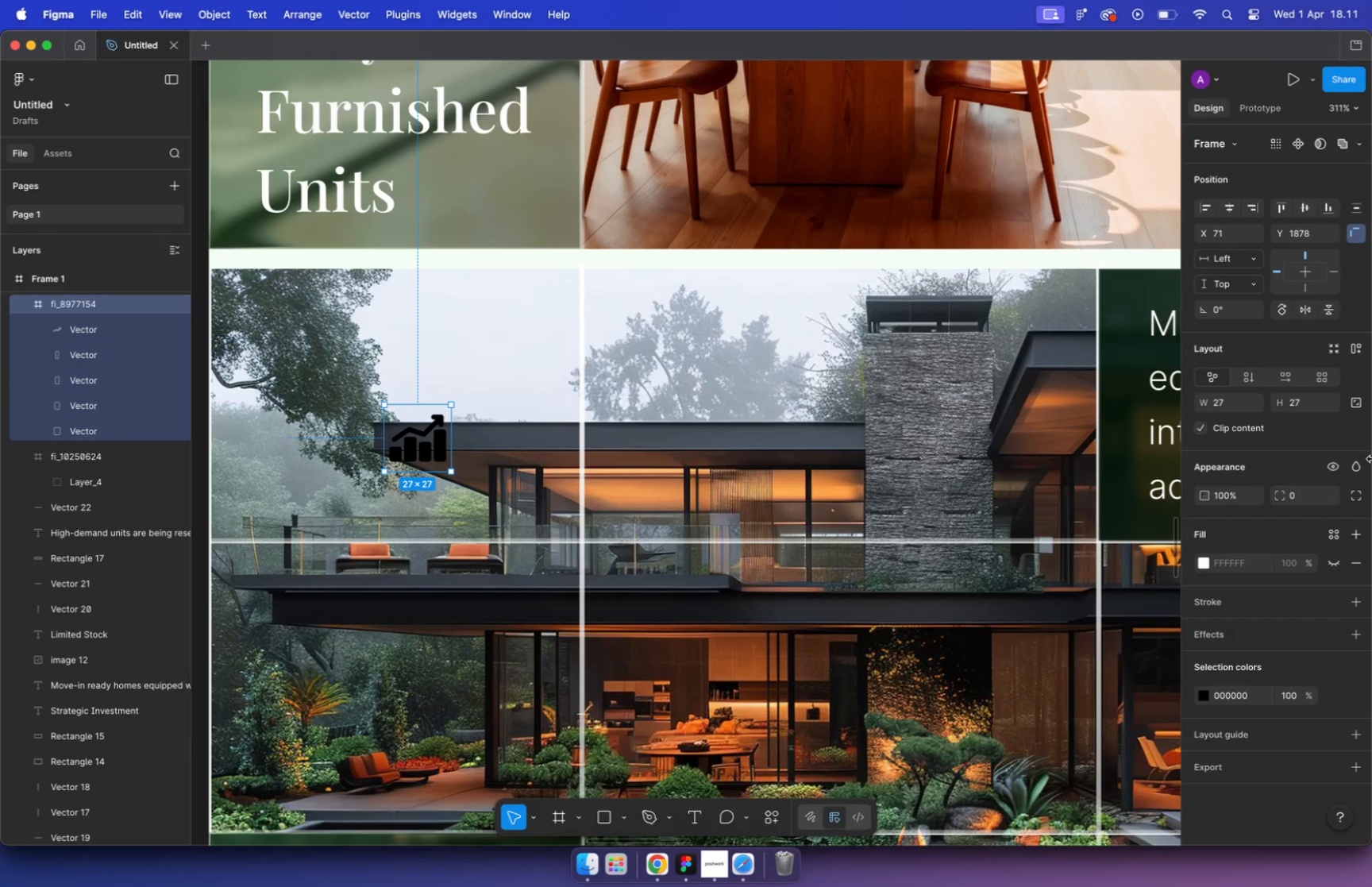 
left_click([1355, 403])
 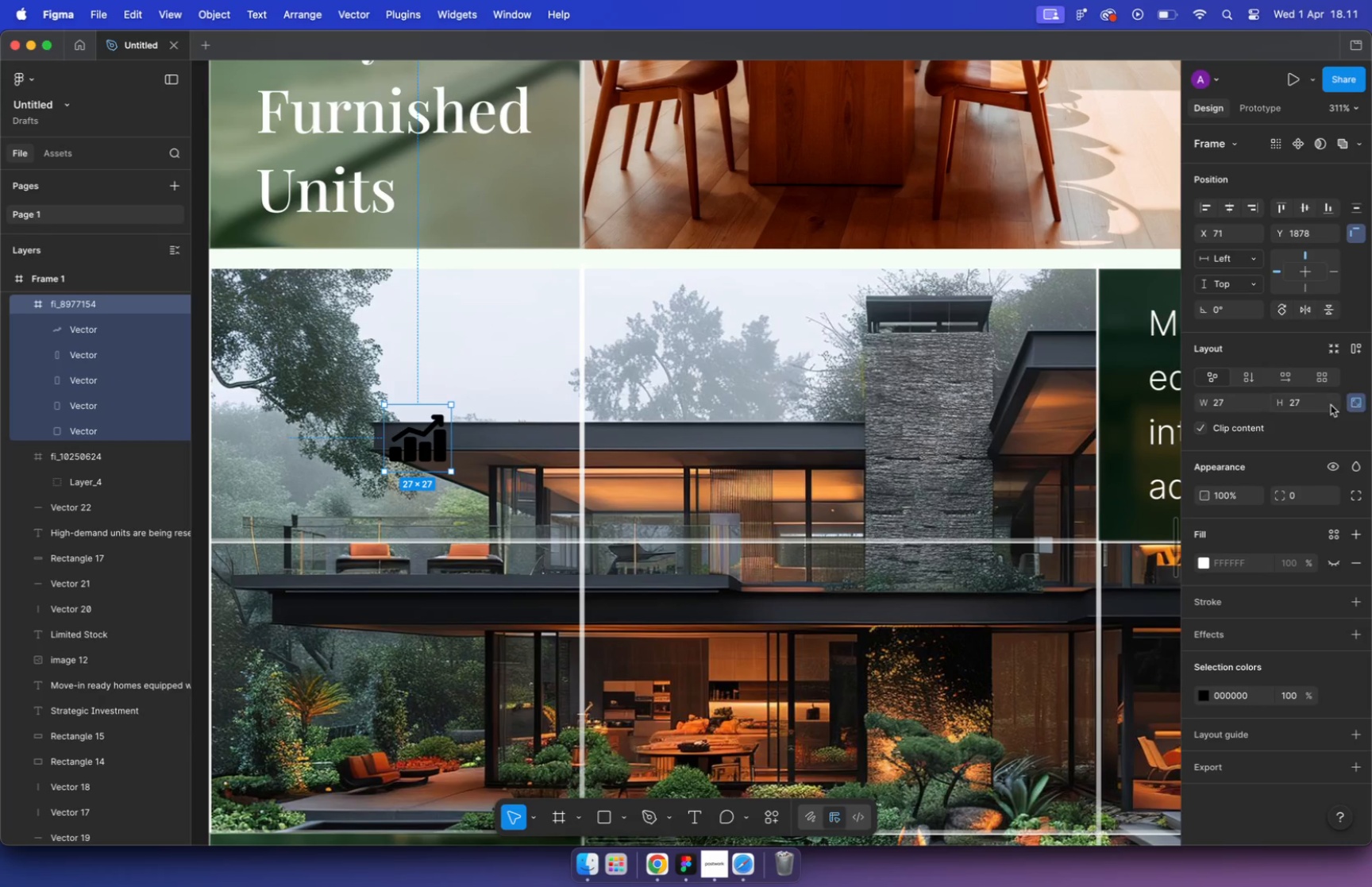 
left_click([1328, 405])
 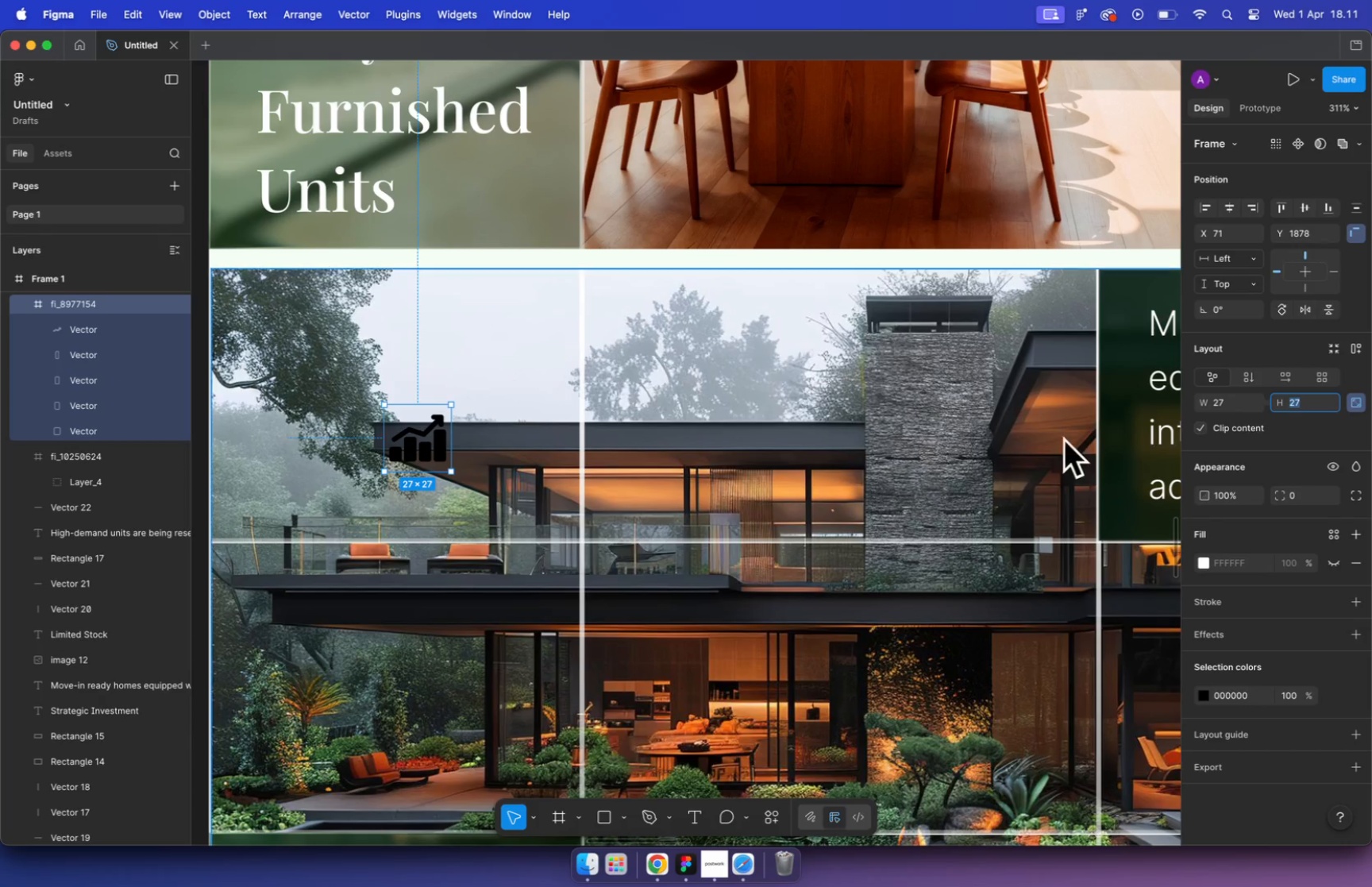 
hold_key(key=CommandLeft, duration=1.1)
scroll: coordinate [979, 419], scroll_direction: down, amount: 26.0
 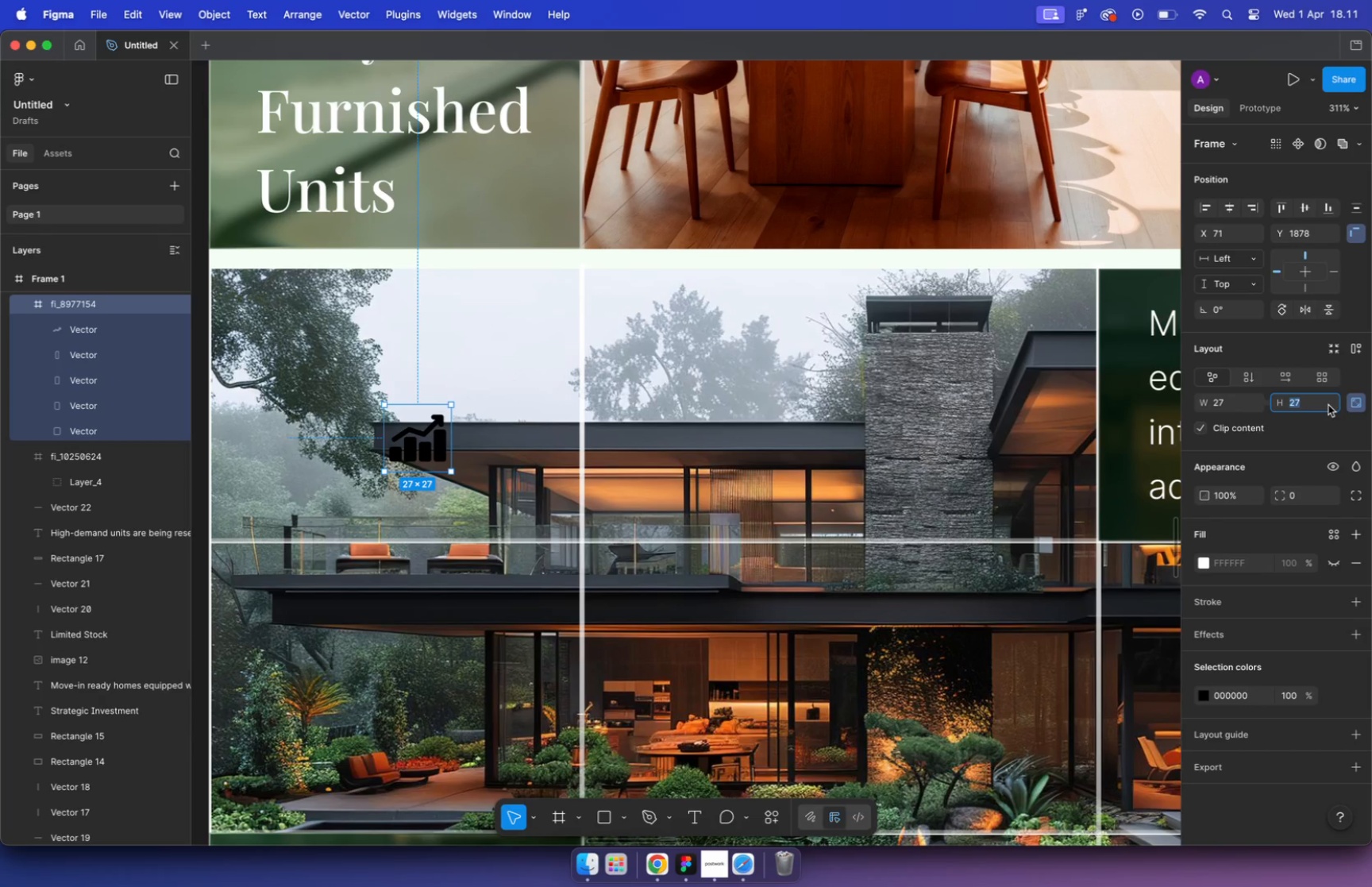 
left_click([1074, 358])
 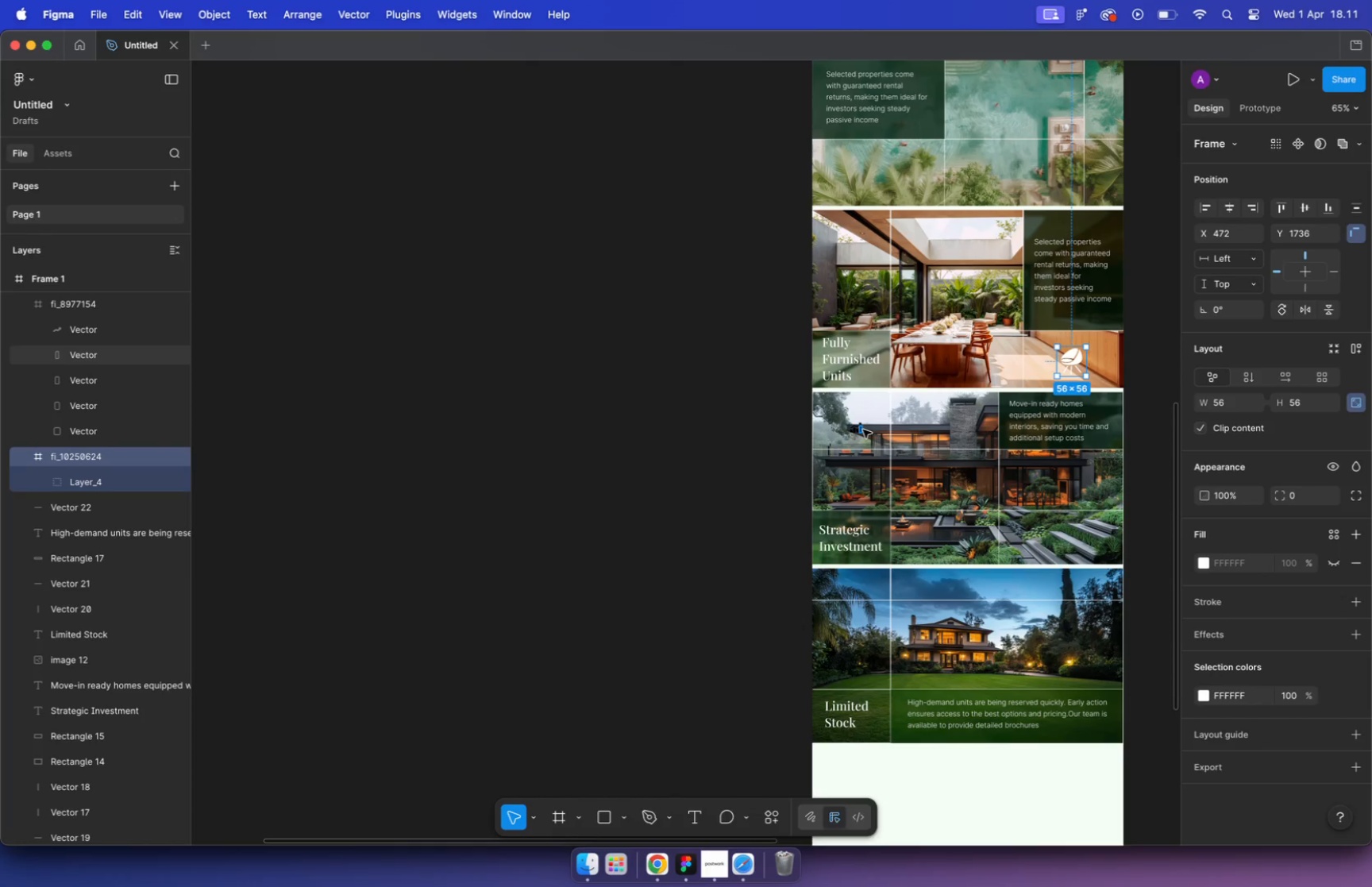 
hold_key(key=CommandLeft, duration=0.31)
 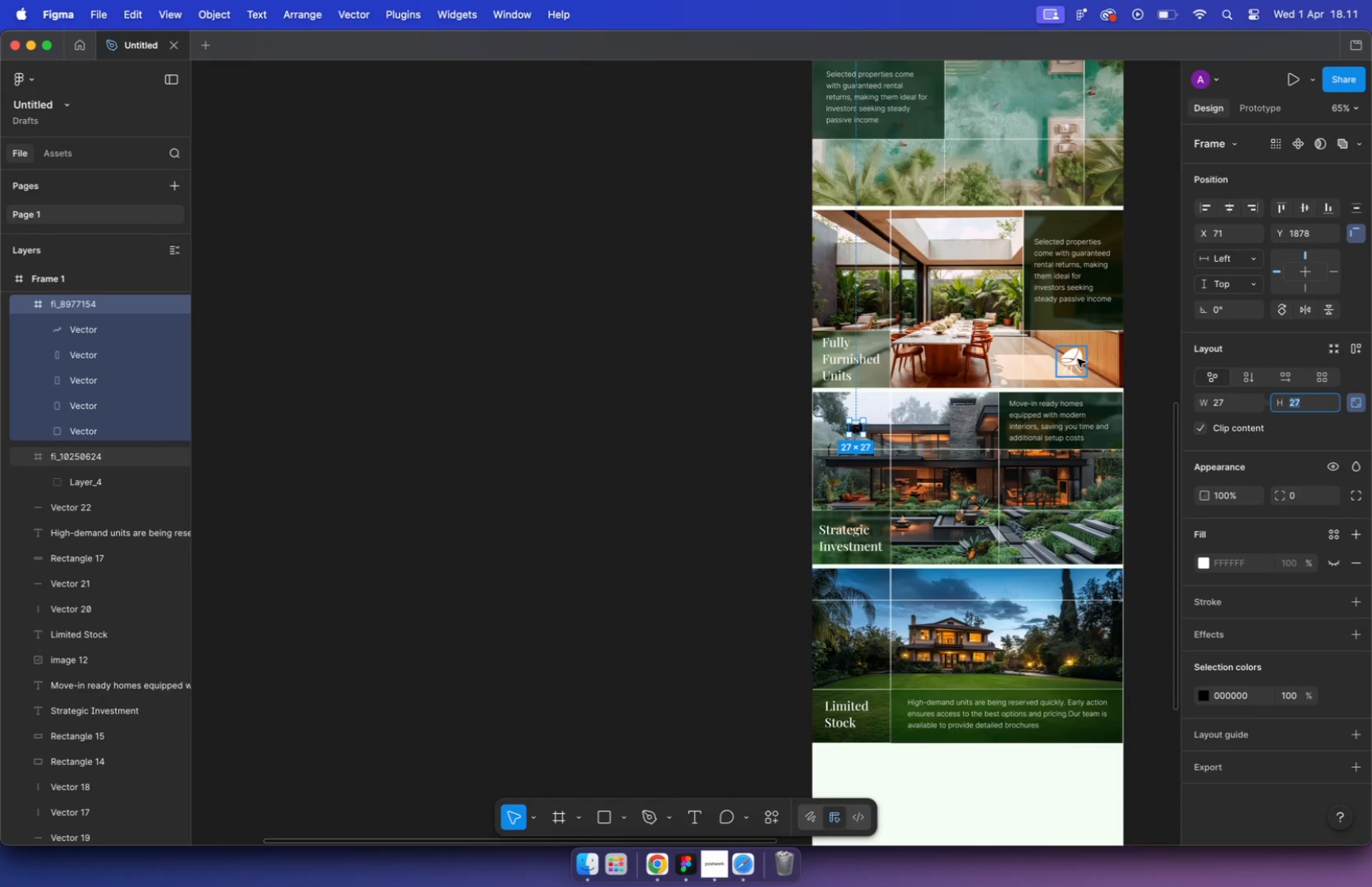 
left_click([859, 430])
 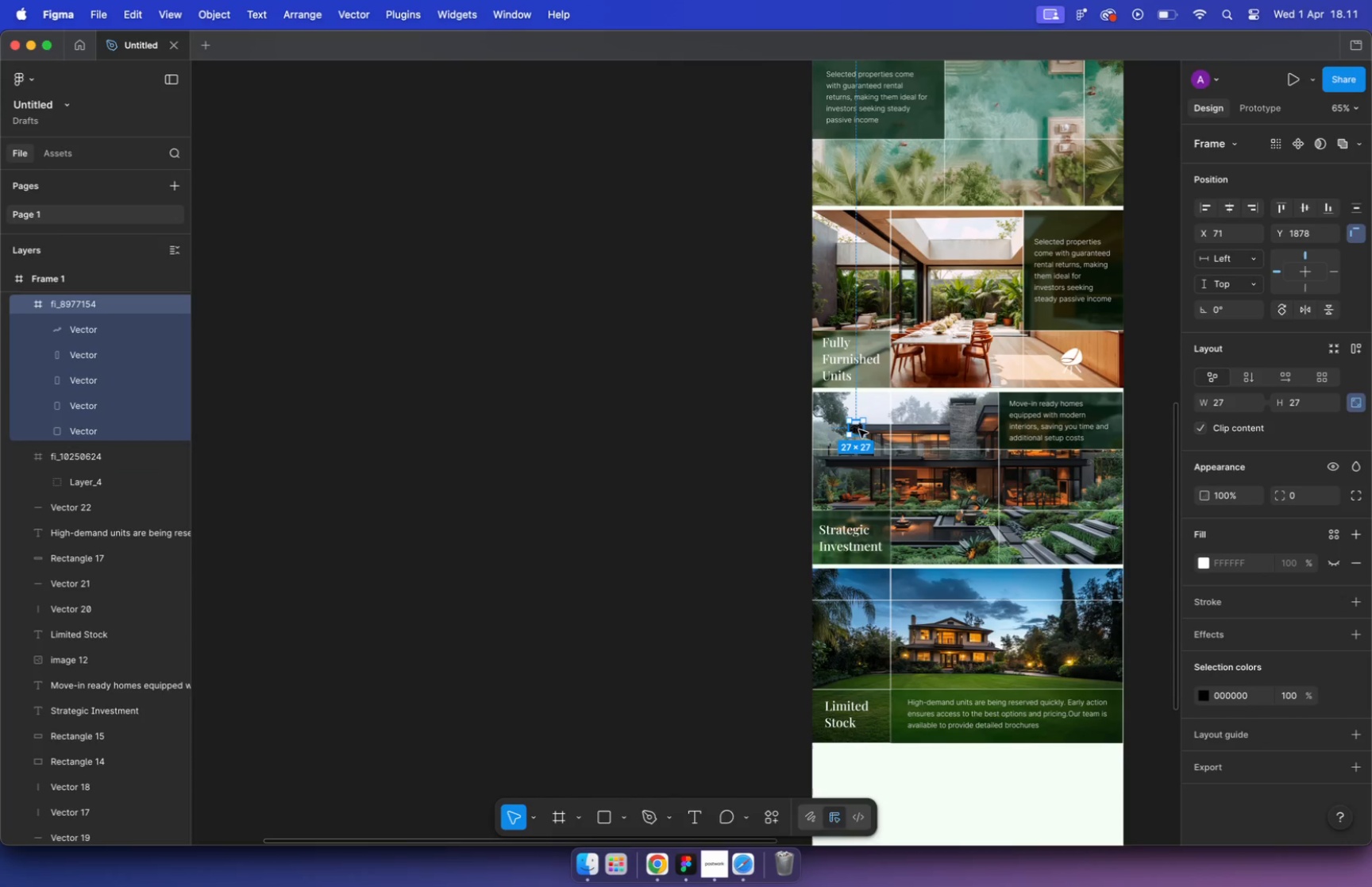 
type(56)
 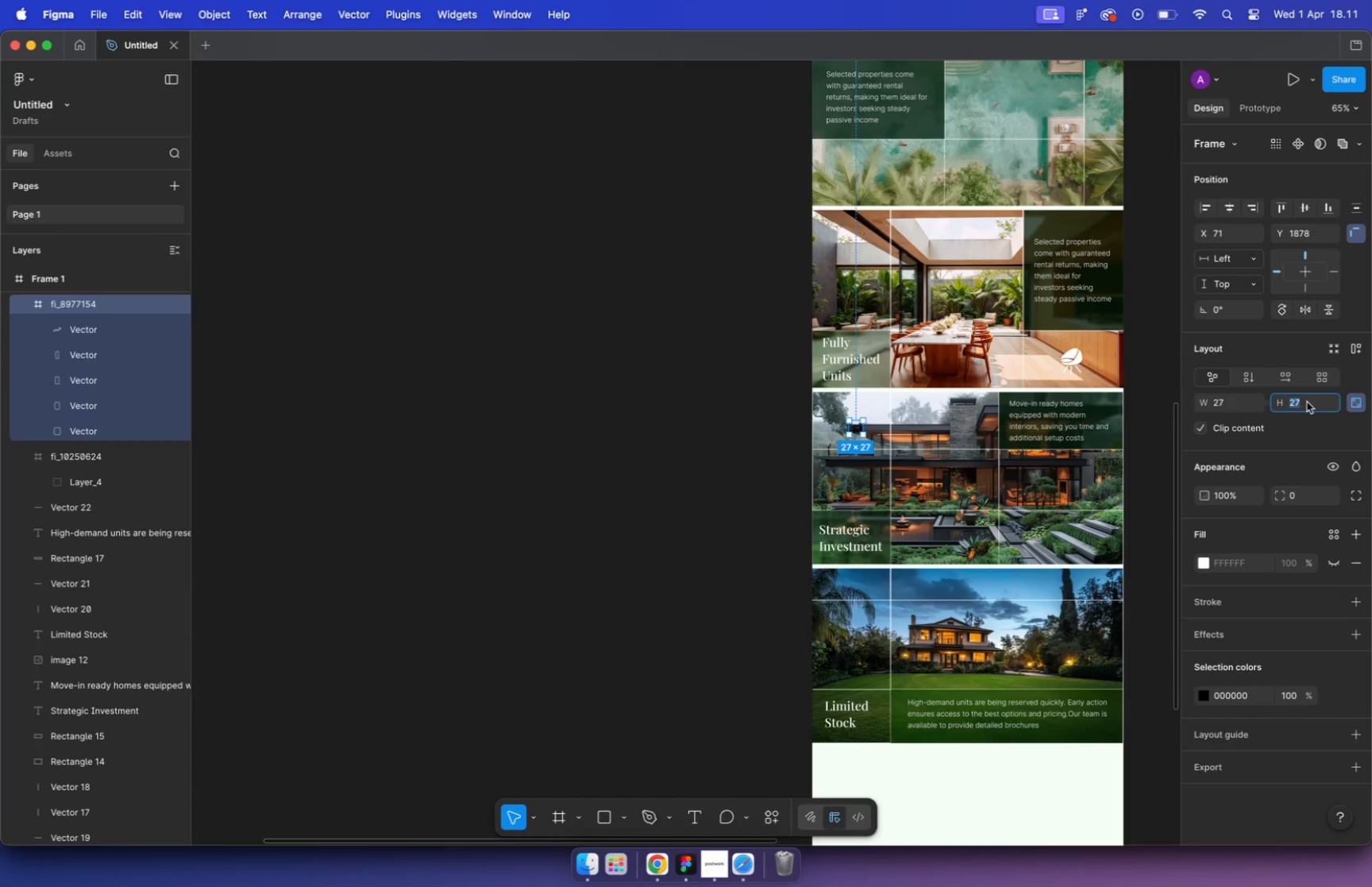 
key(Enter)
 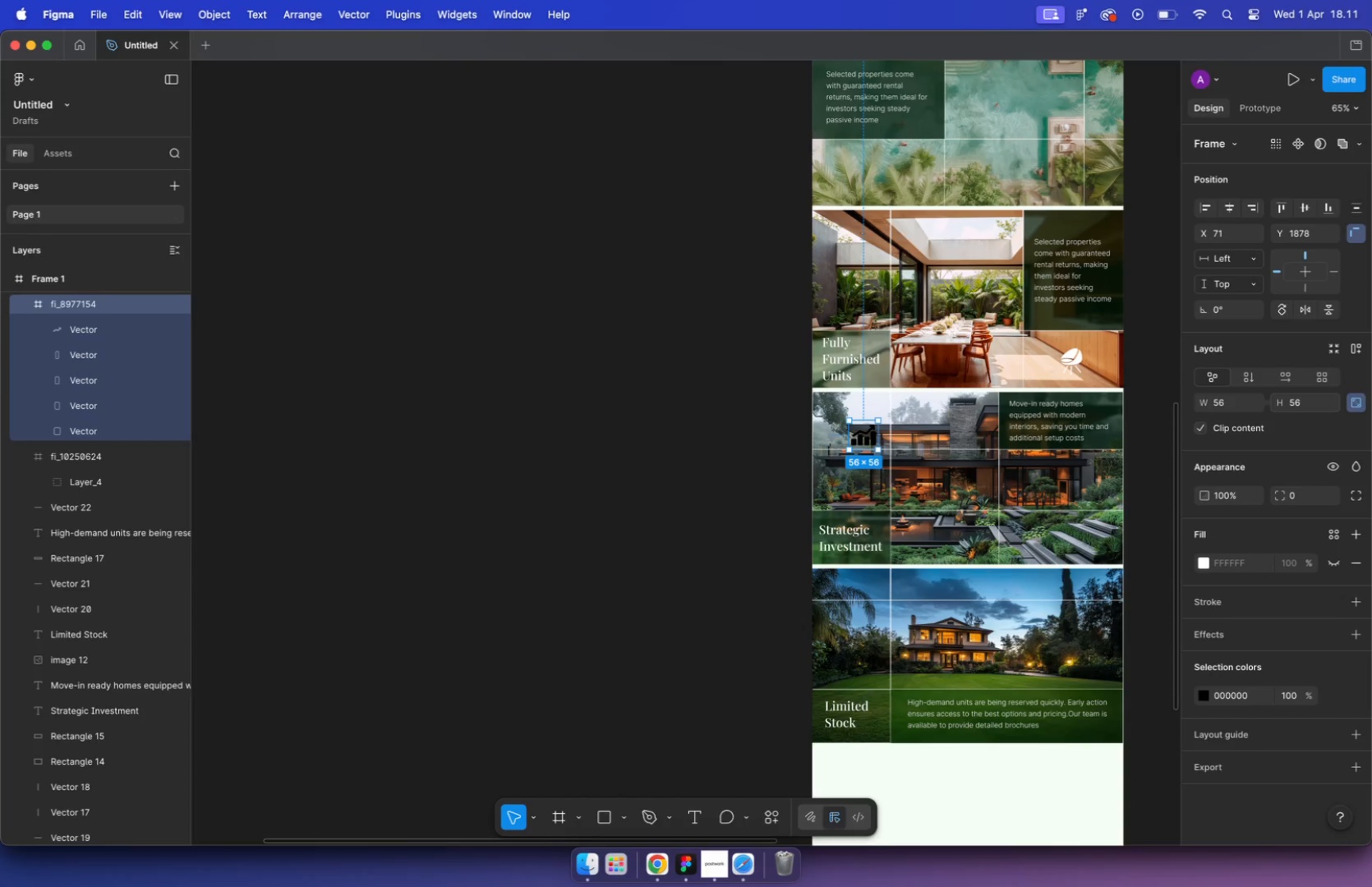 
hold_key(key=CommandLeft, duration=1.11)
scroll: coordinate [912, 430], scroll_direction: up, amount: 3.0
 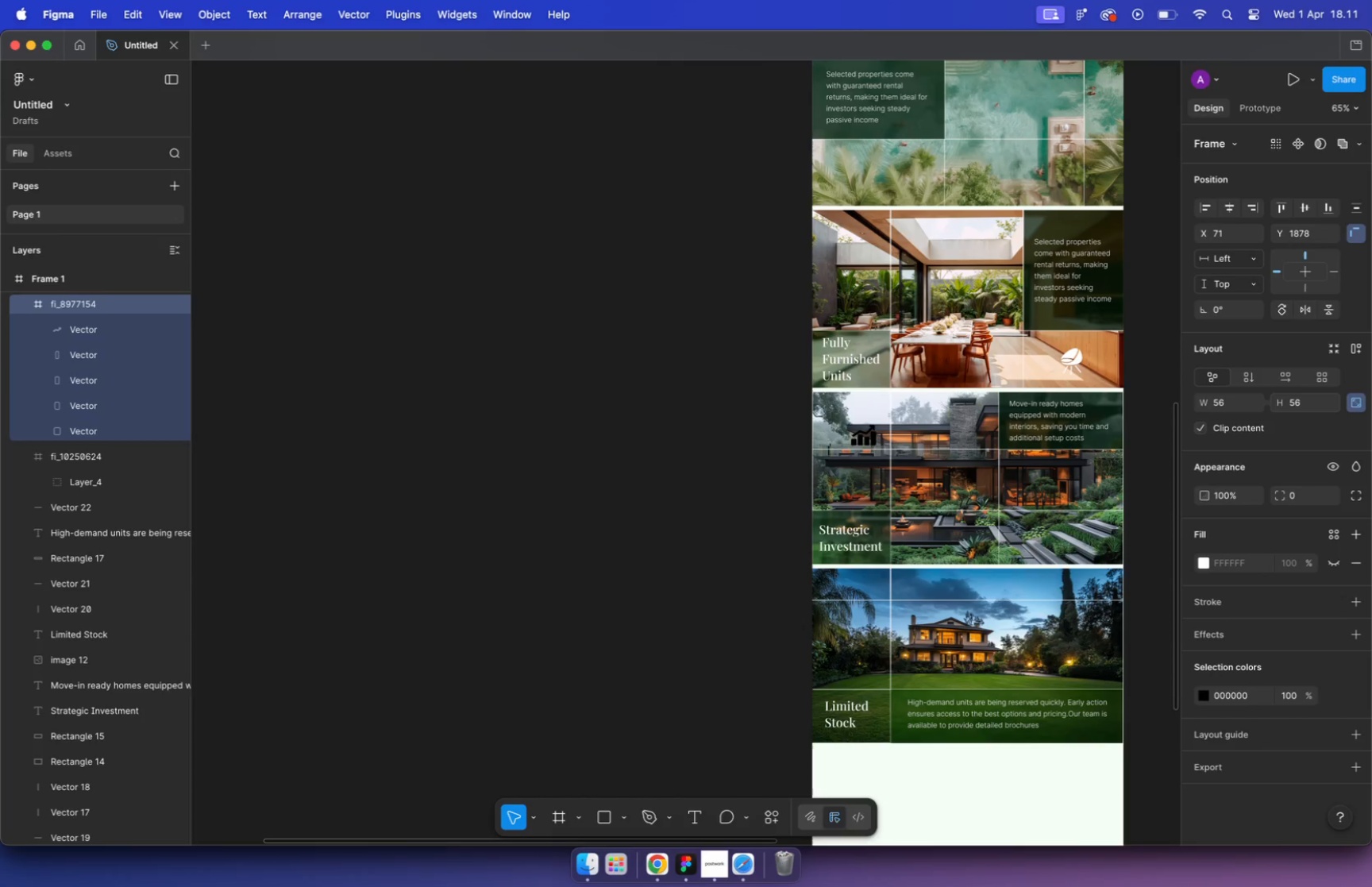 
hold_key(key=CommandLeft, duration=0.4)
scroll: coordinate [583, 444], scroll_direction: up, amount: 9.0
 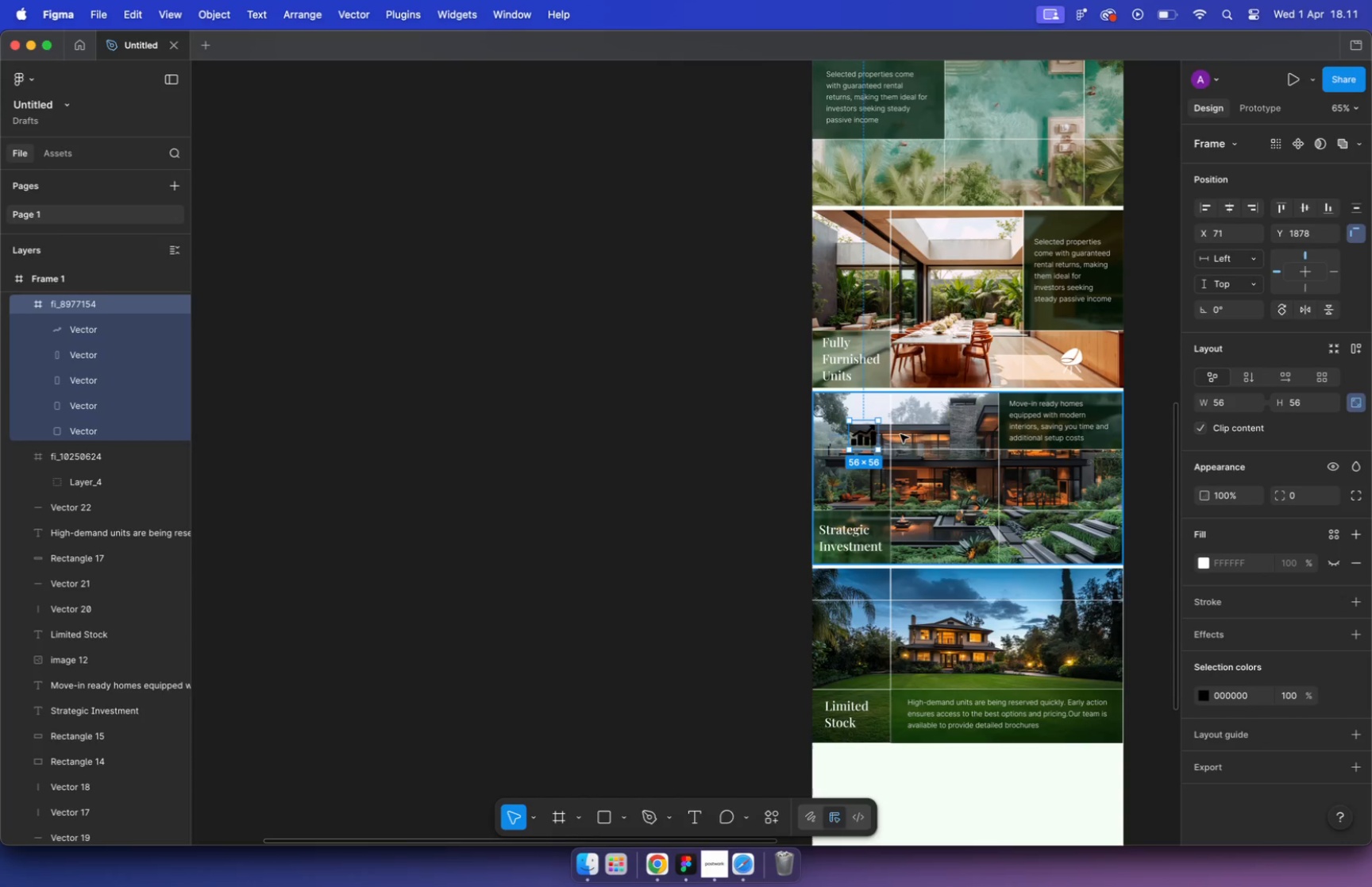 
left_click_drag(start_coordinate=[624, 453], to_coordinate=[586, 412])
 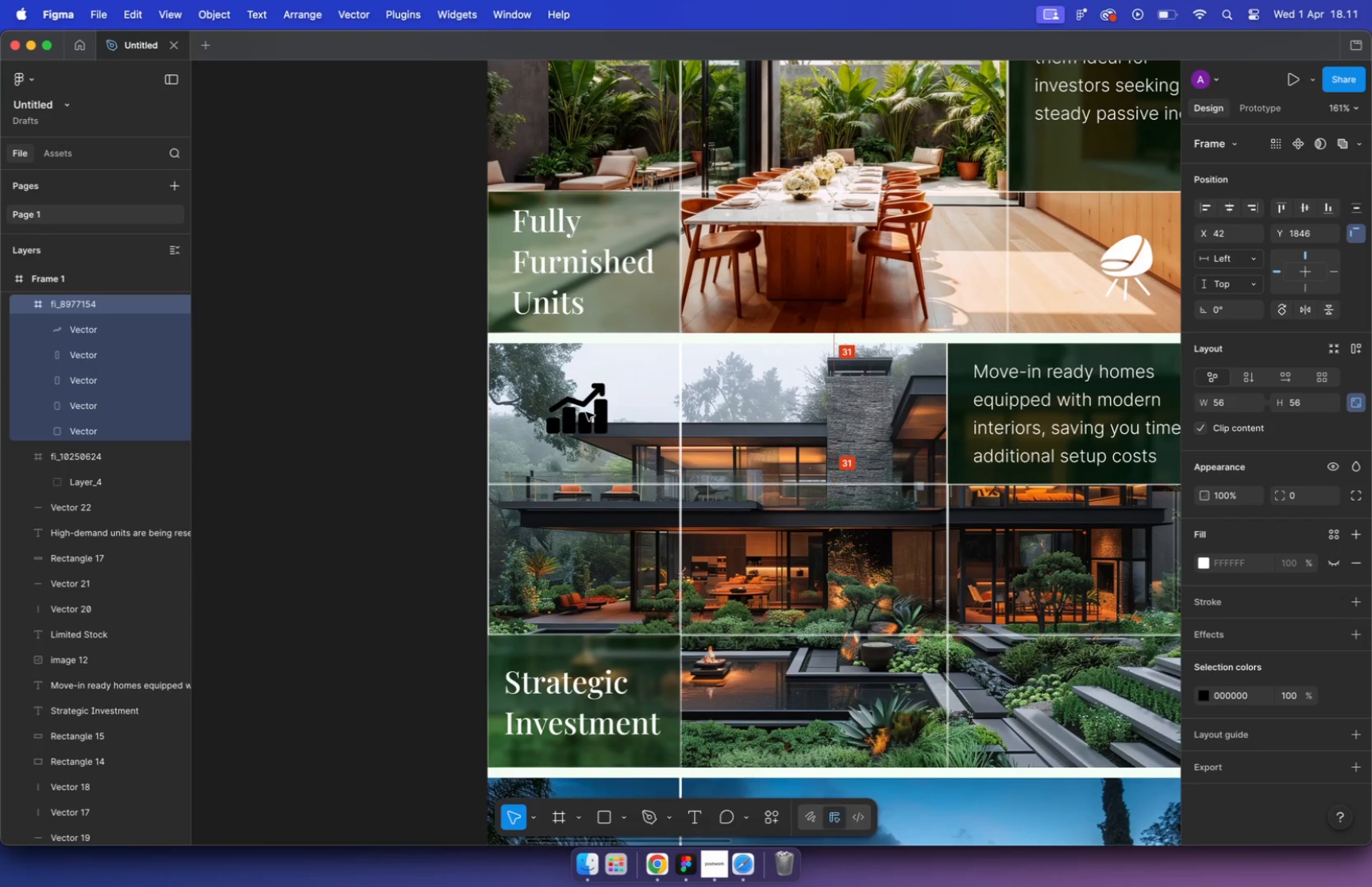 
left_click([1205, 700])
 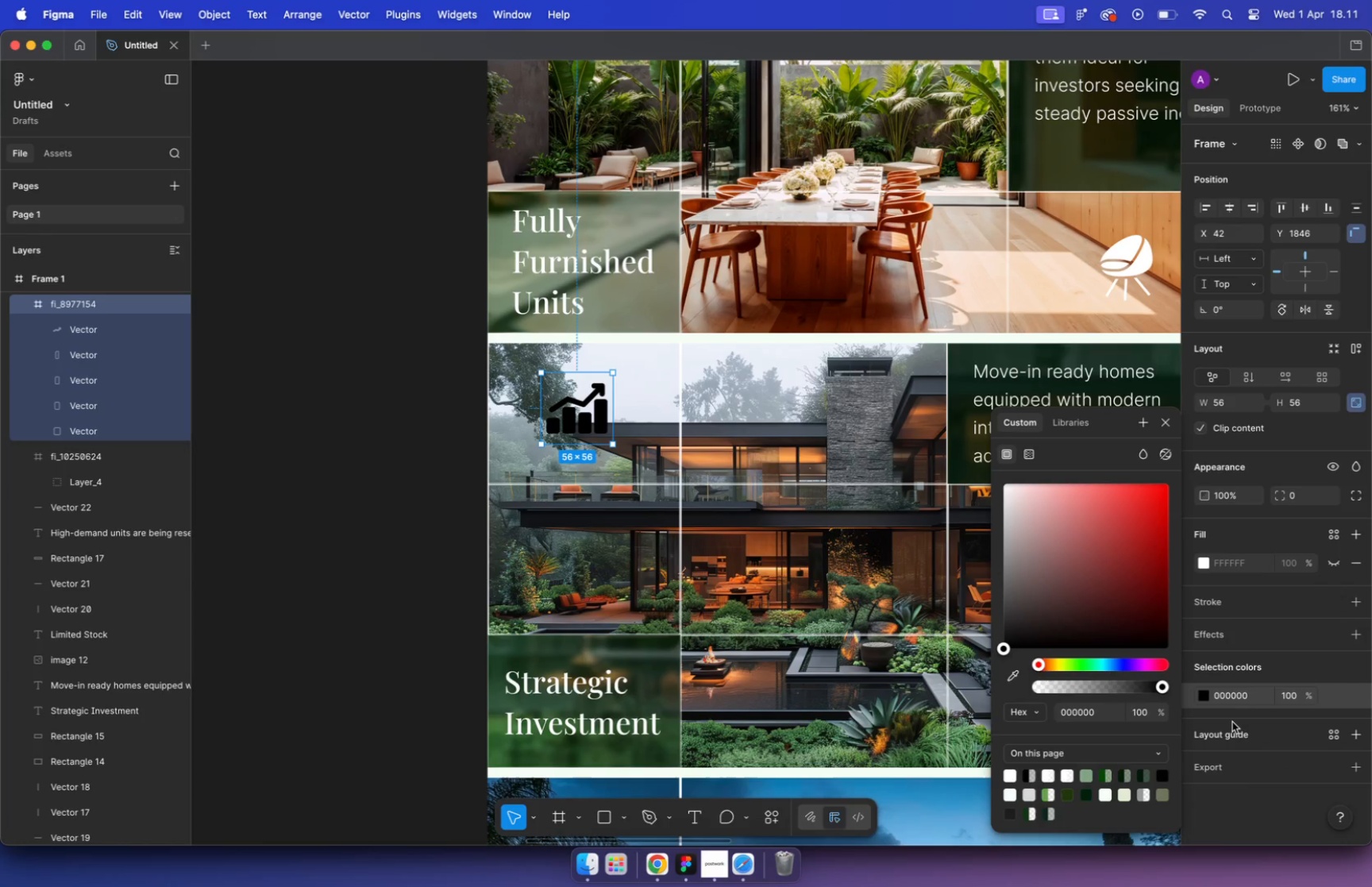 
left_click_drag(start_coordinate=[1076, 561], to_coordinate=[938, 441])
 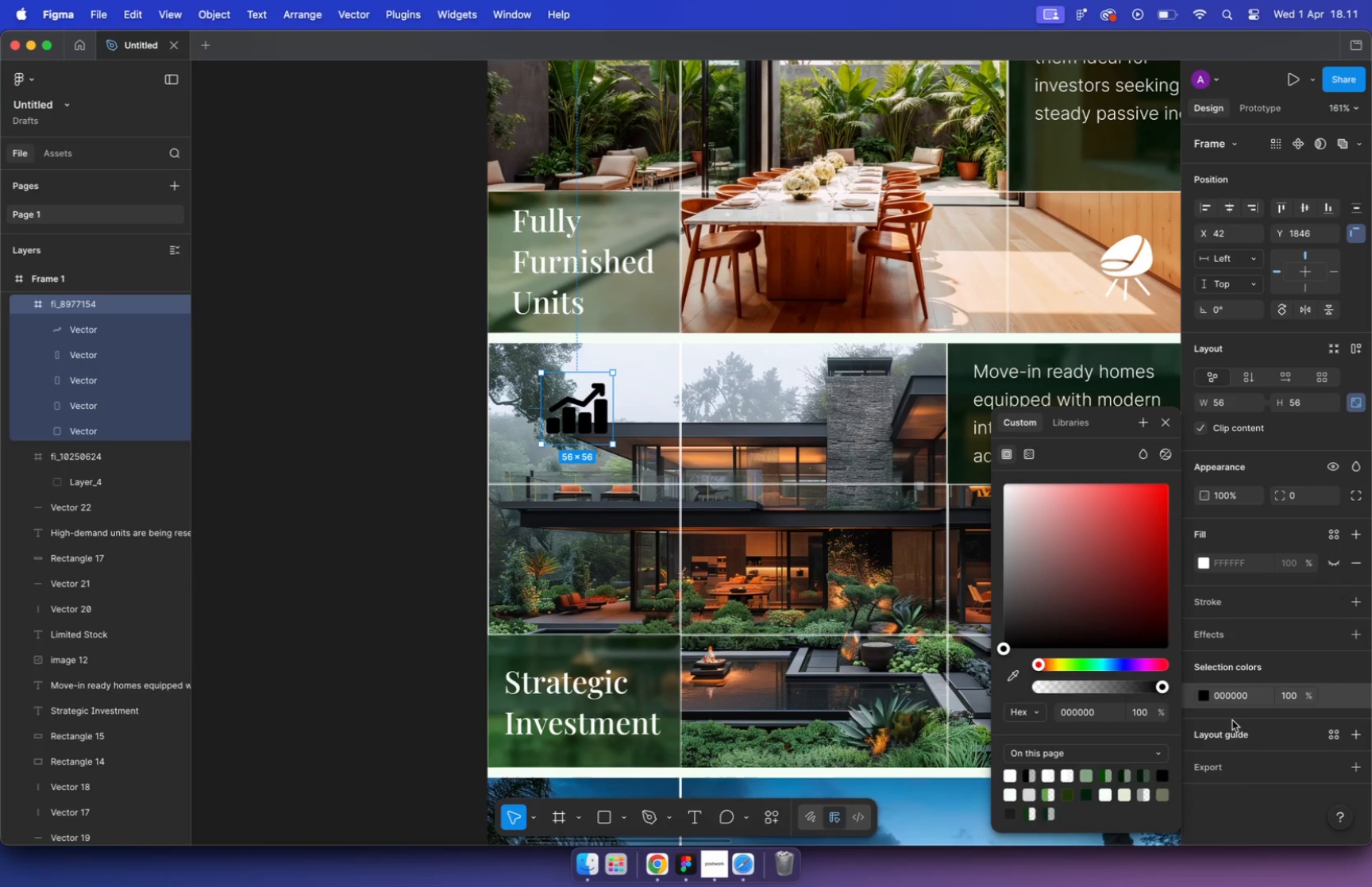 
hold_key(key=CommandLeft, duration=0.96)
scroll: coordinate [577, 522], scroll_direction: down, amount: 10.0
 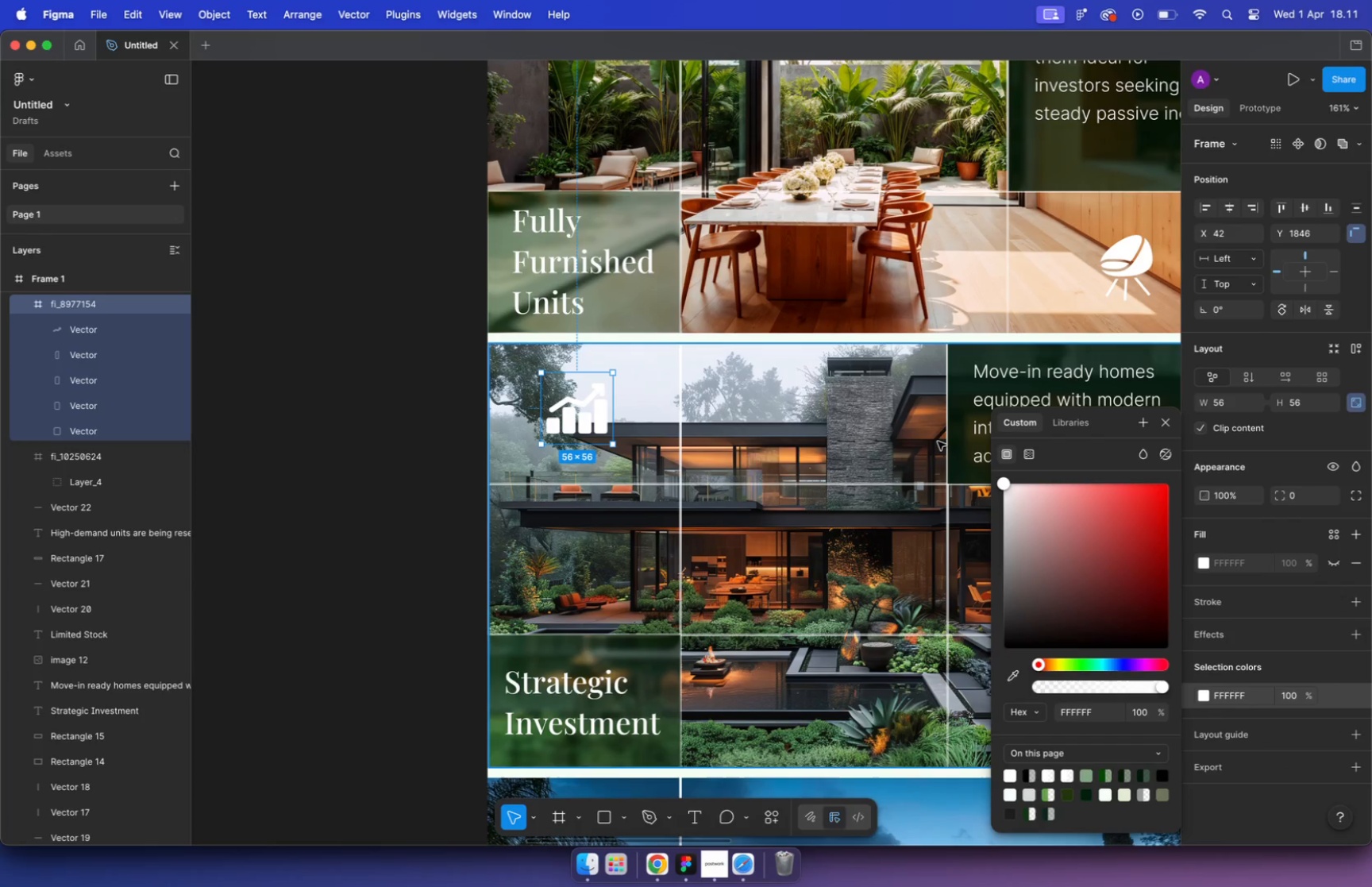 
left_click_drag(start_coordinate=[584, 469], to_coordinate=[830, 611])
 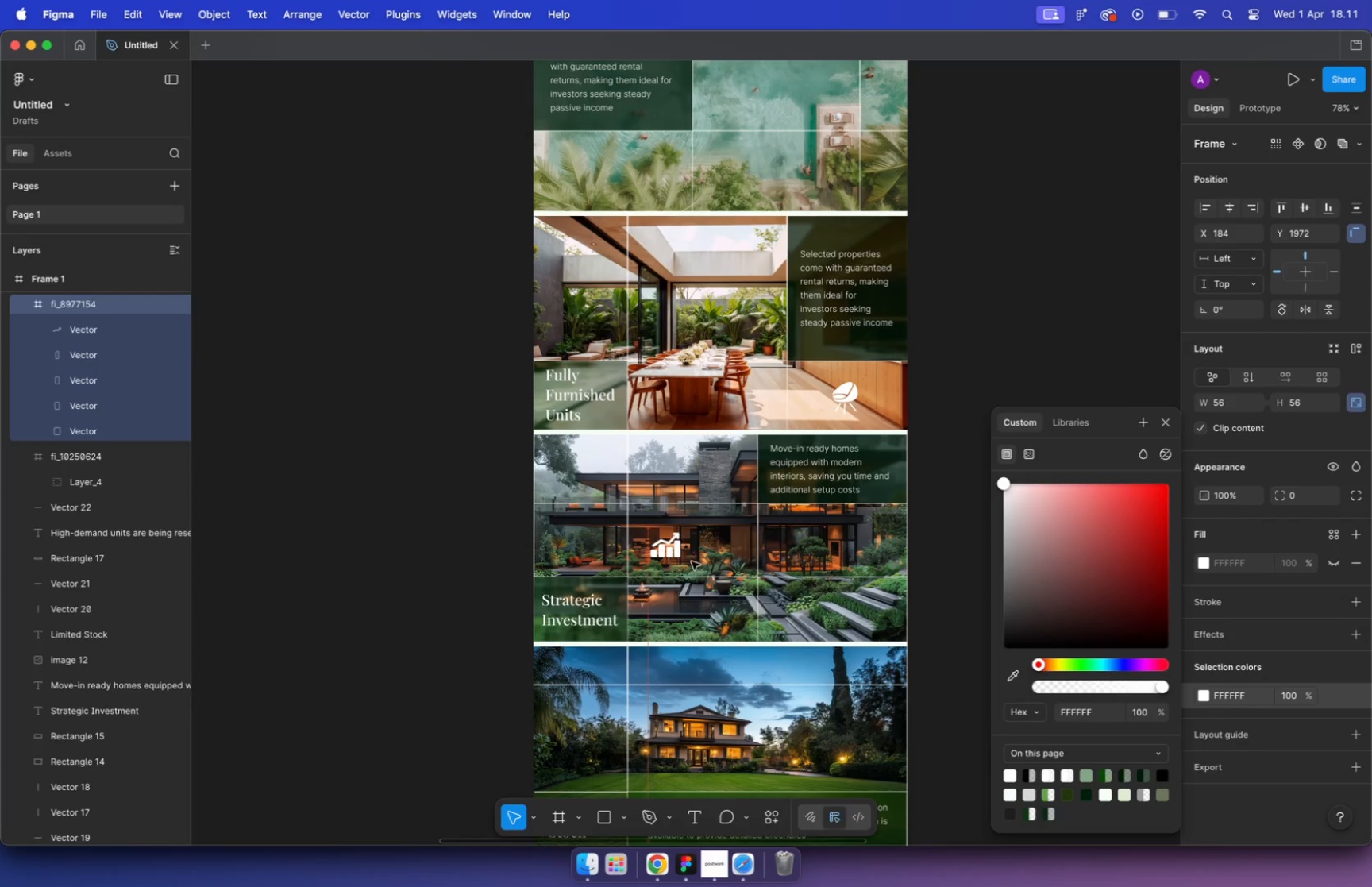 
hold_key(key=CommandLeft, duration=0.55)
scroll: coordinate [833, 619], scroll_direction: up, amount: 10.0
 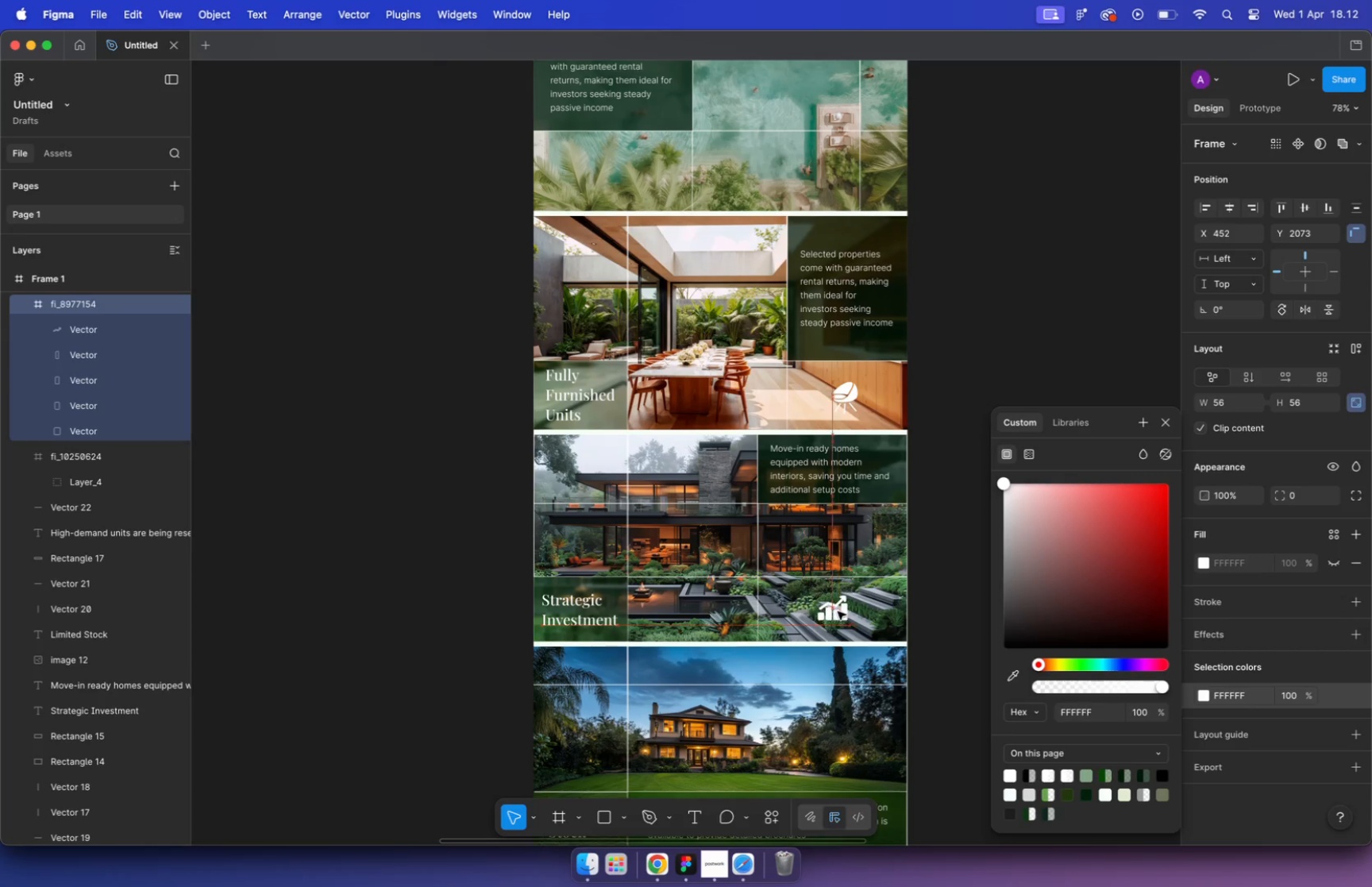 
left_click_drag(start_coordinate=[827, 609], to_coordinate=[831, 606])
 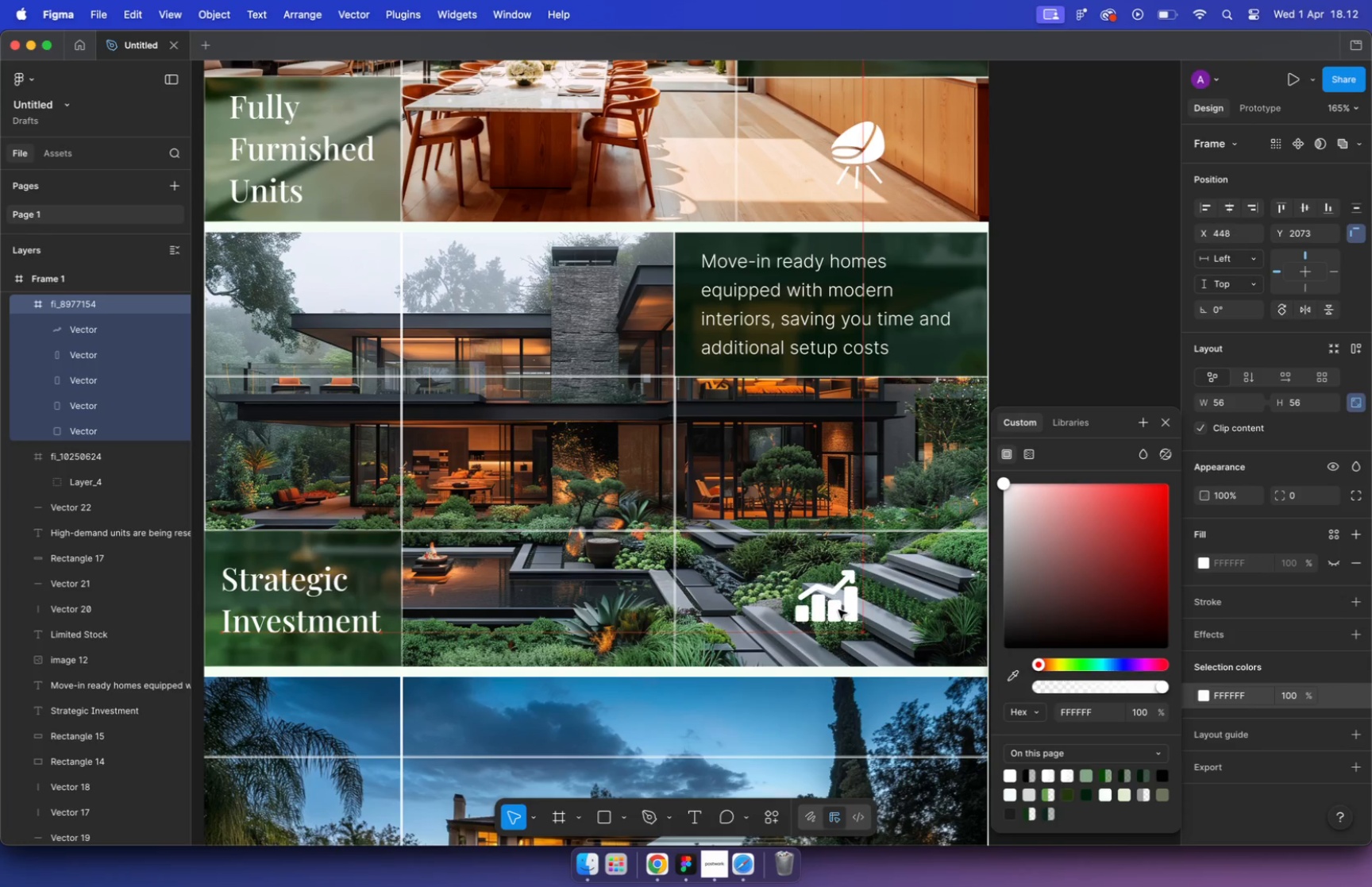 
hold_key(key=CommandLeft, duration=1.96)
 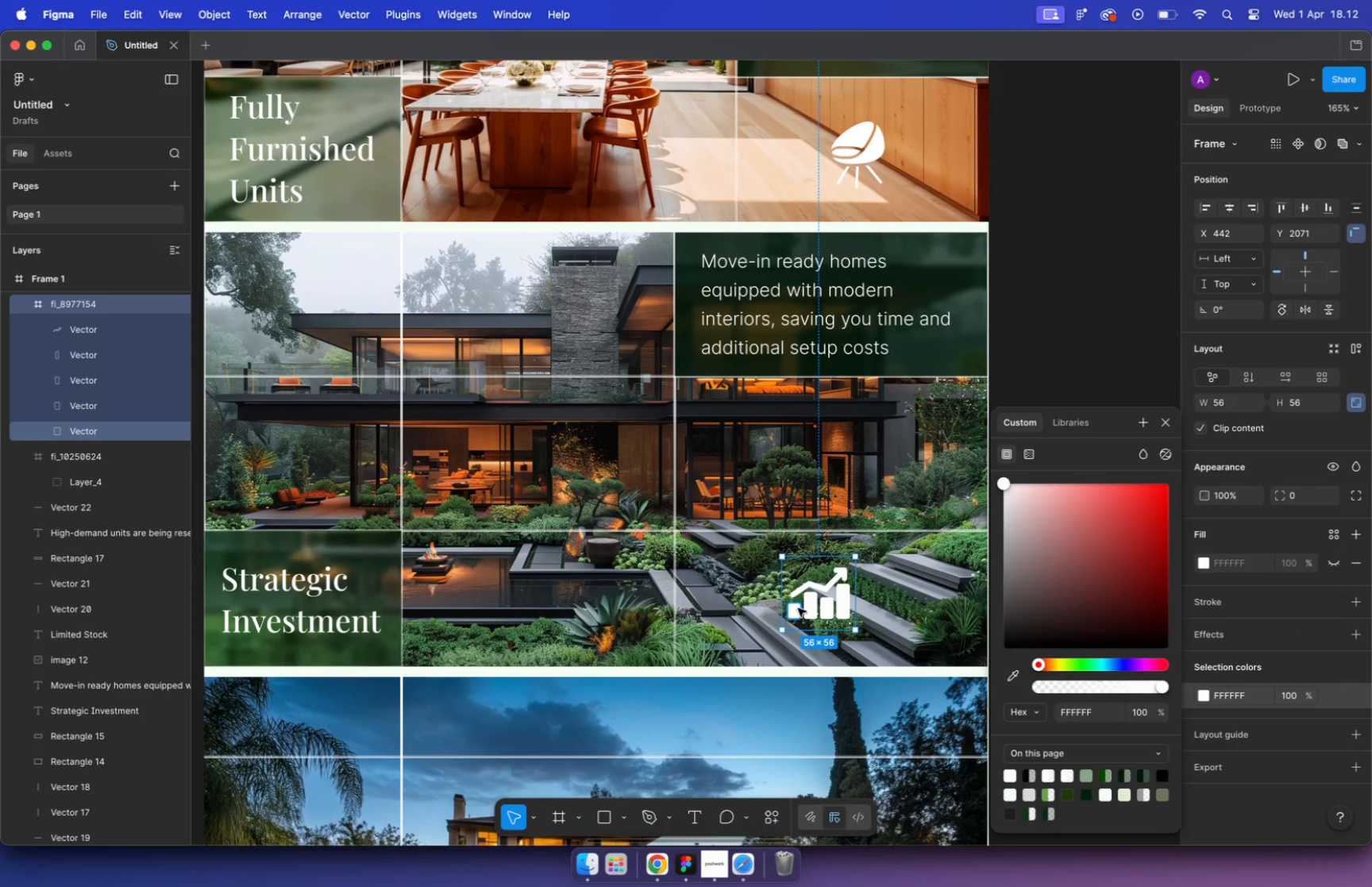 
left_click([838, 637])
 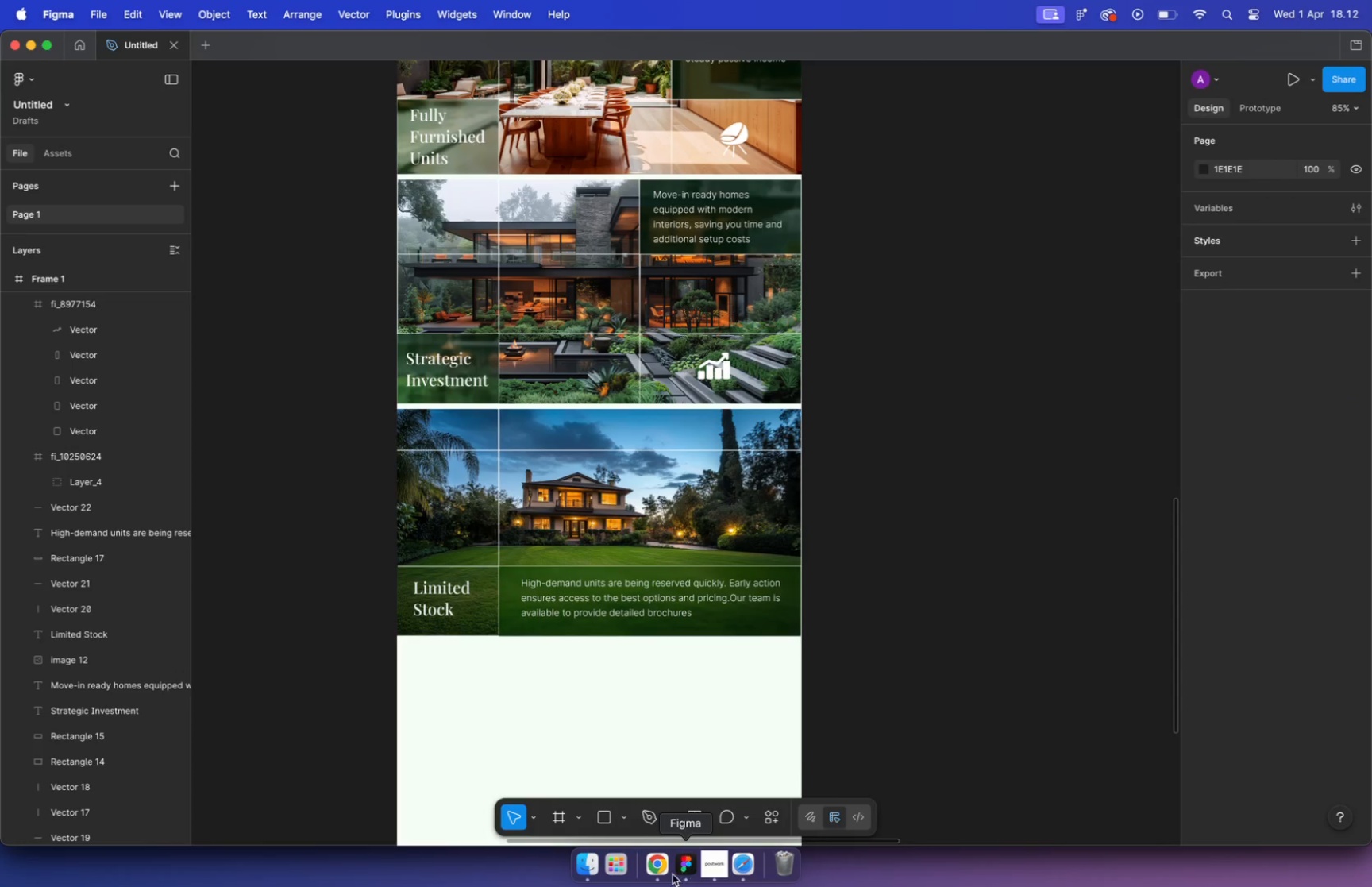 
scroll: coordinate [812, 638], scroll_direction: down, amount: 8.0
 